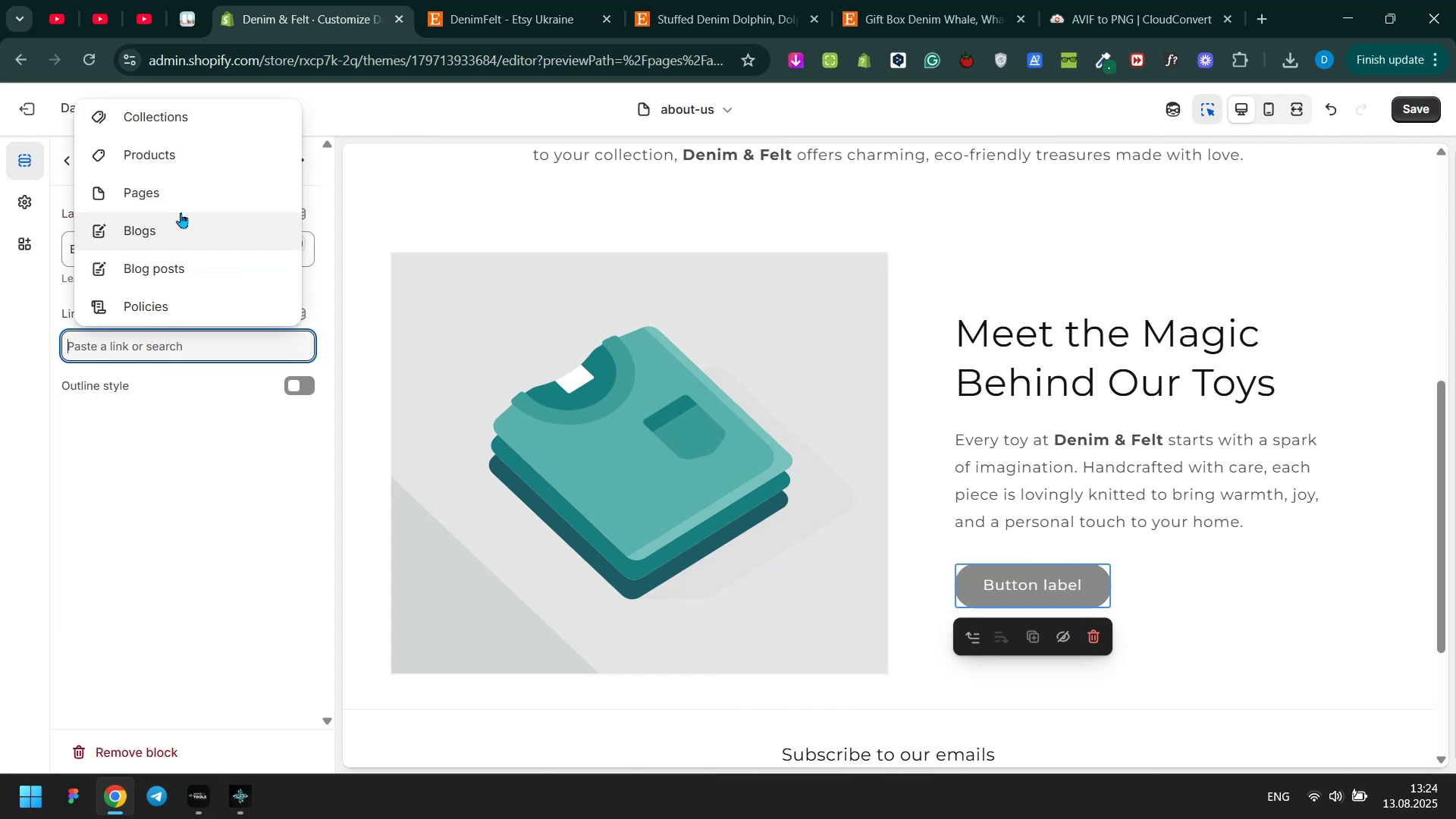 
left_click([184, 165])
 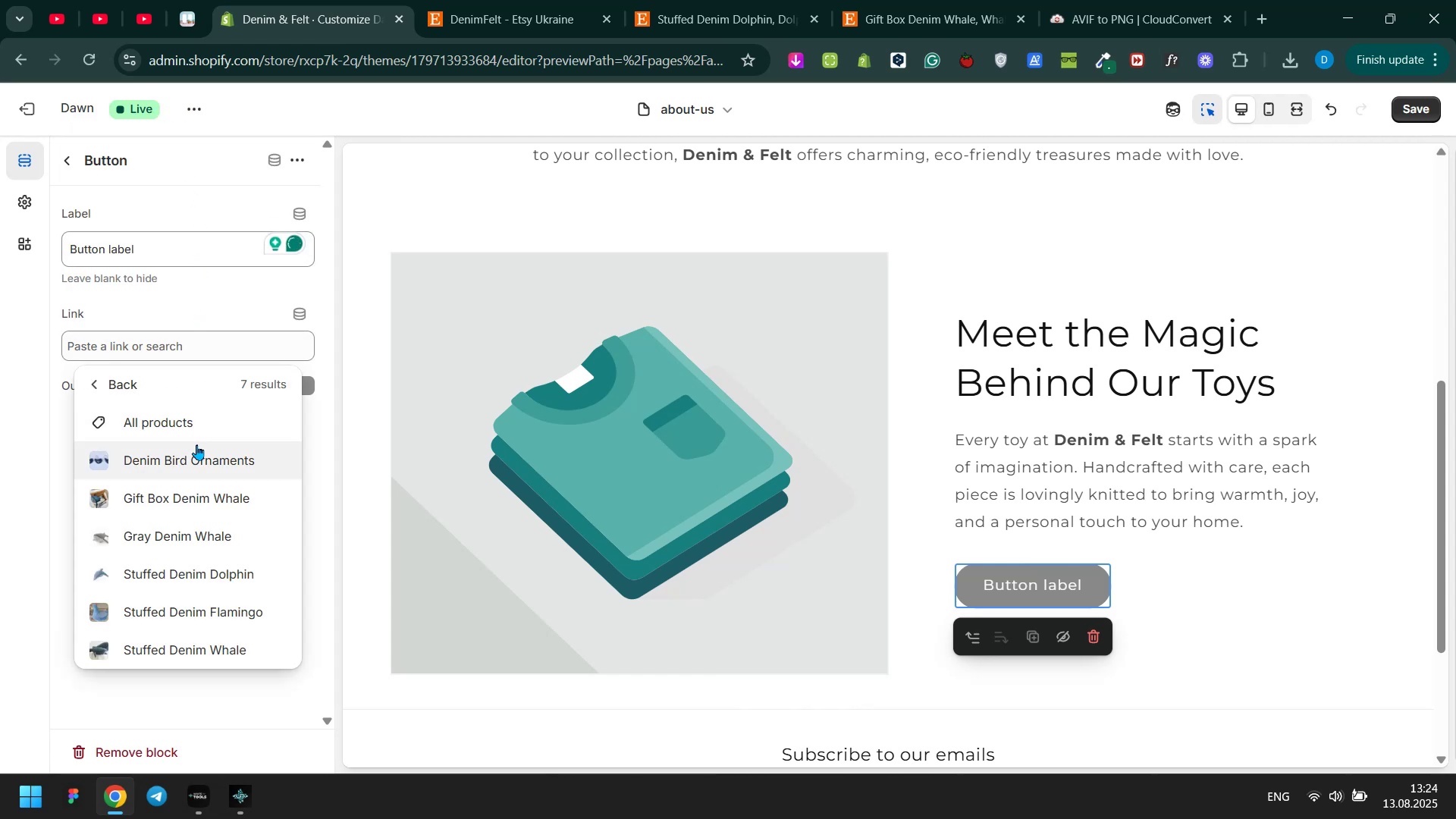 
left_click([198, 429])
 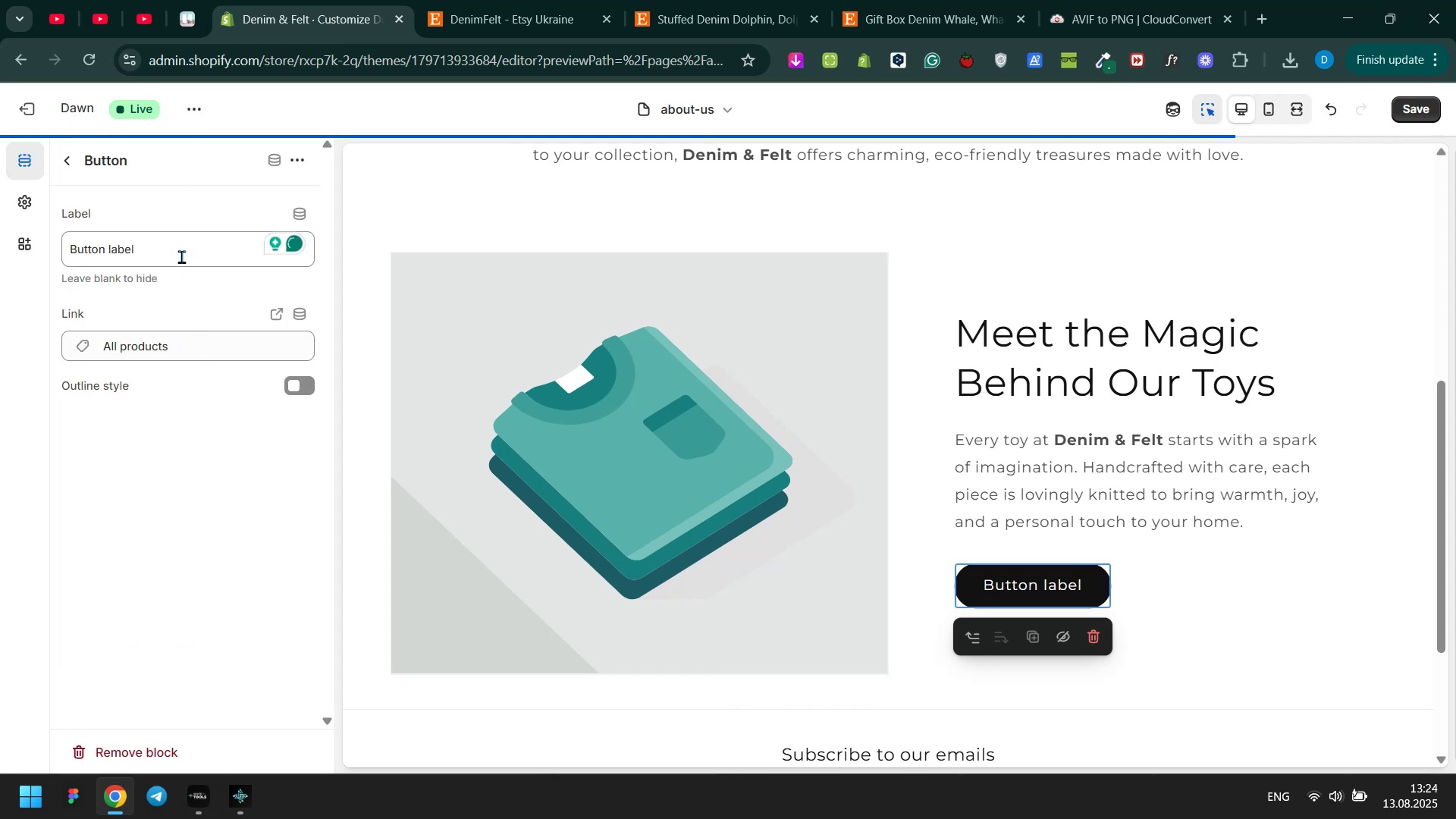 
double_click([181, 255])
 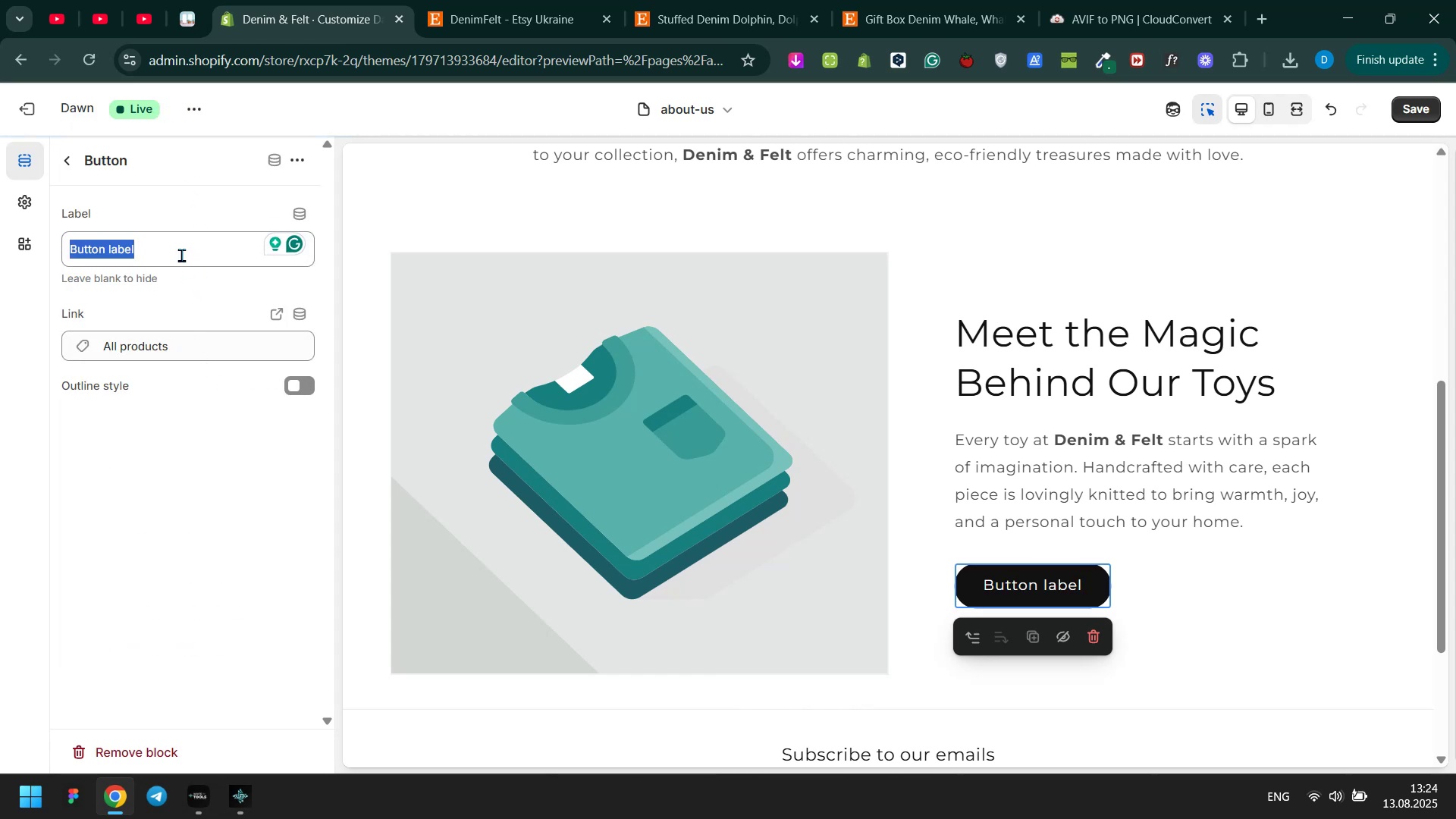 
triple_click([181, 255])
 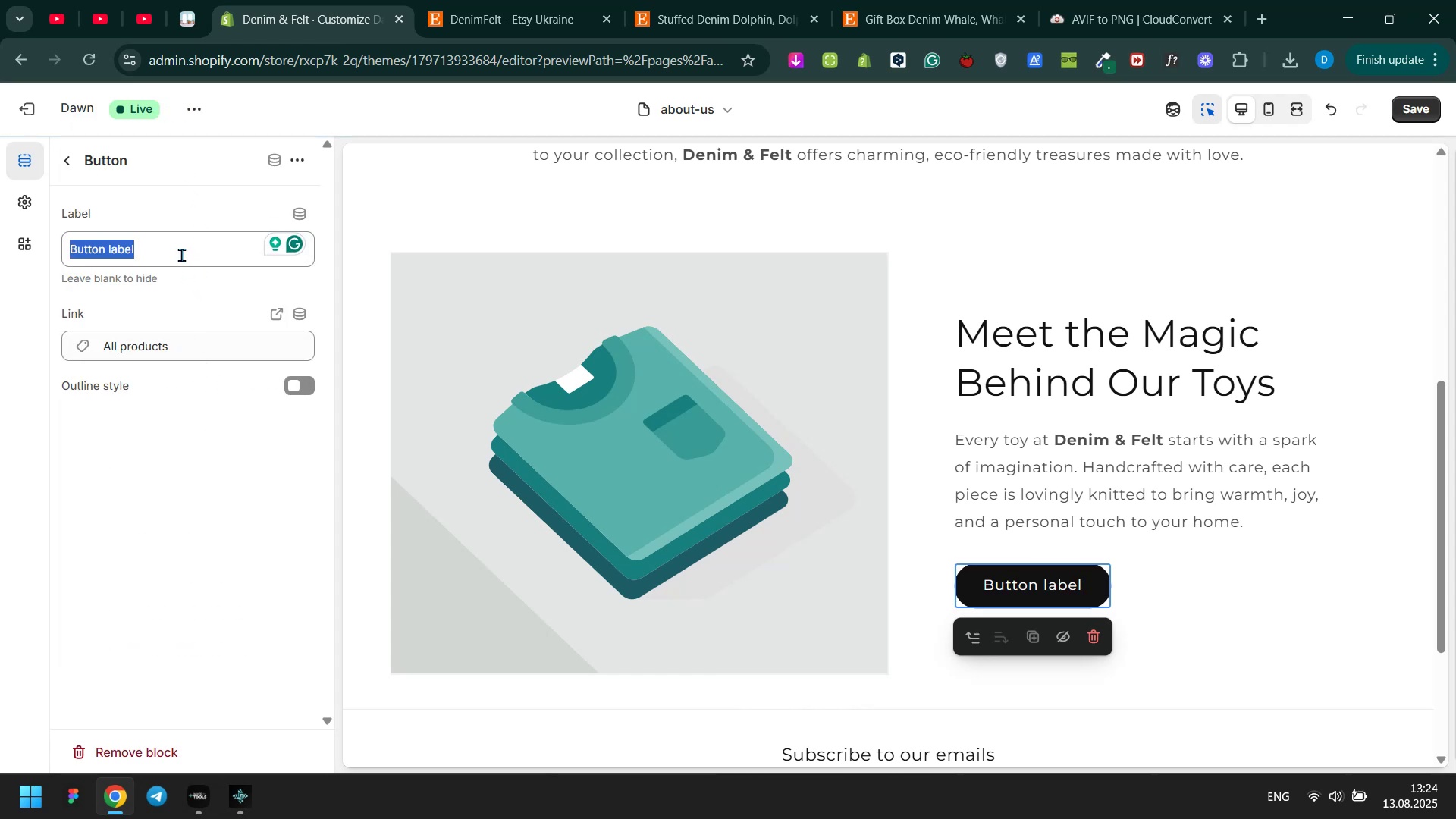 
type(GO TO PRODUCTS)
 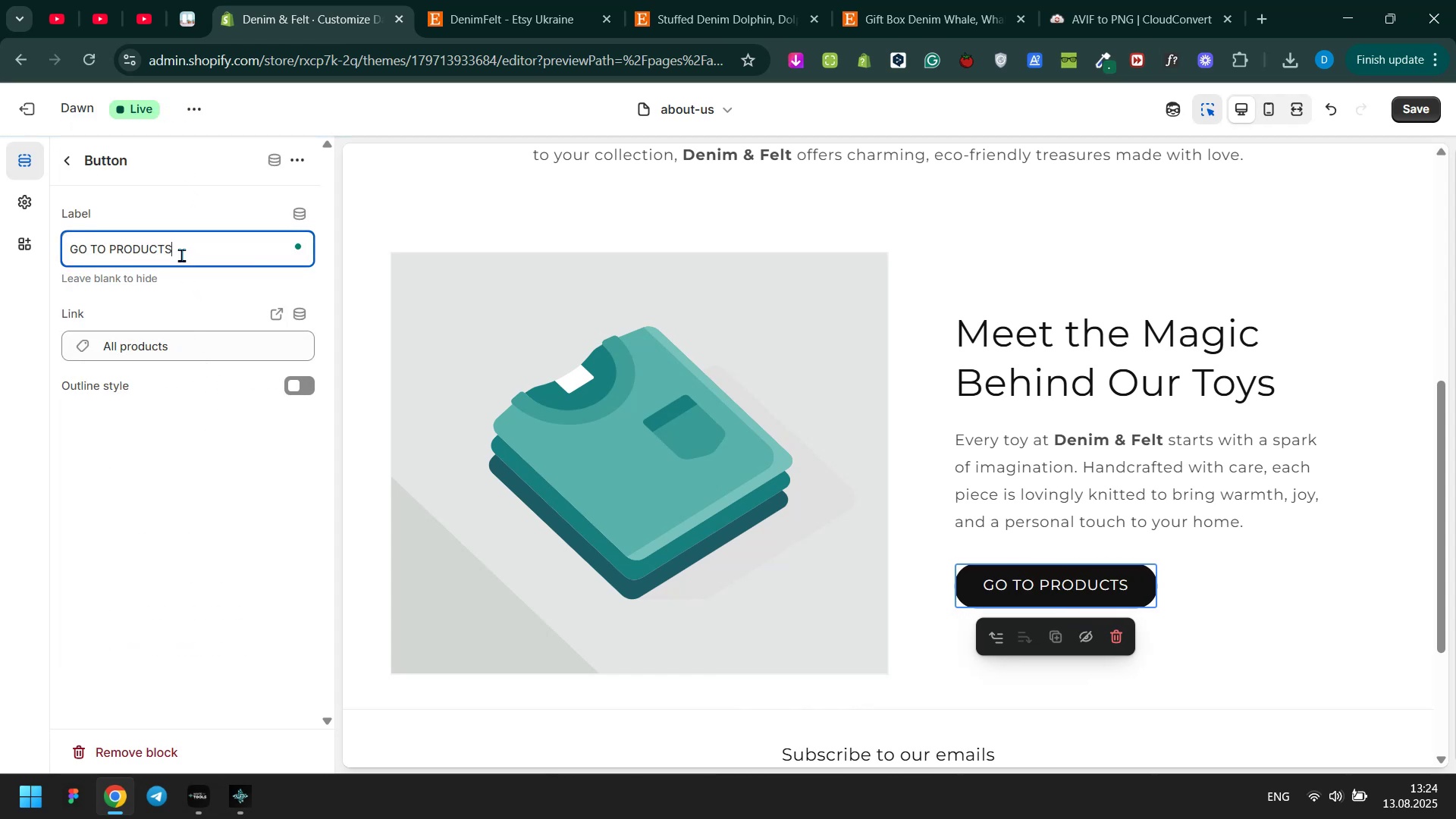 
left_click([293, 382])
 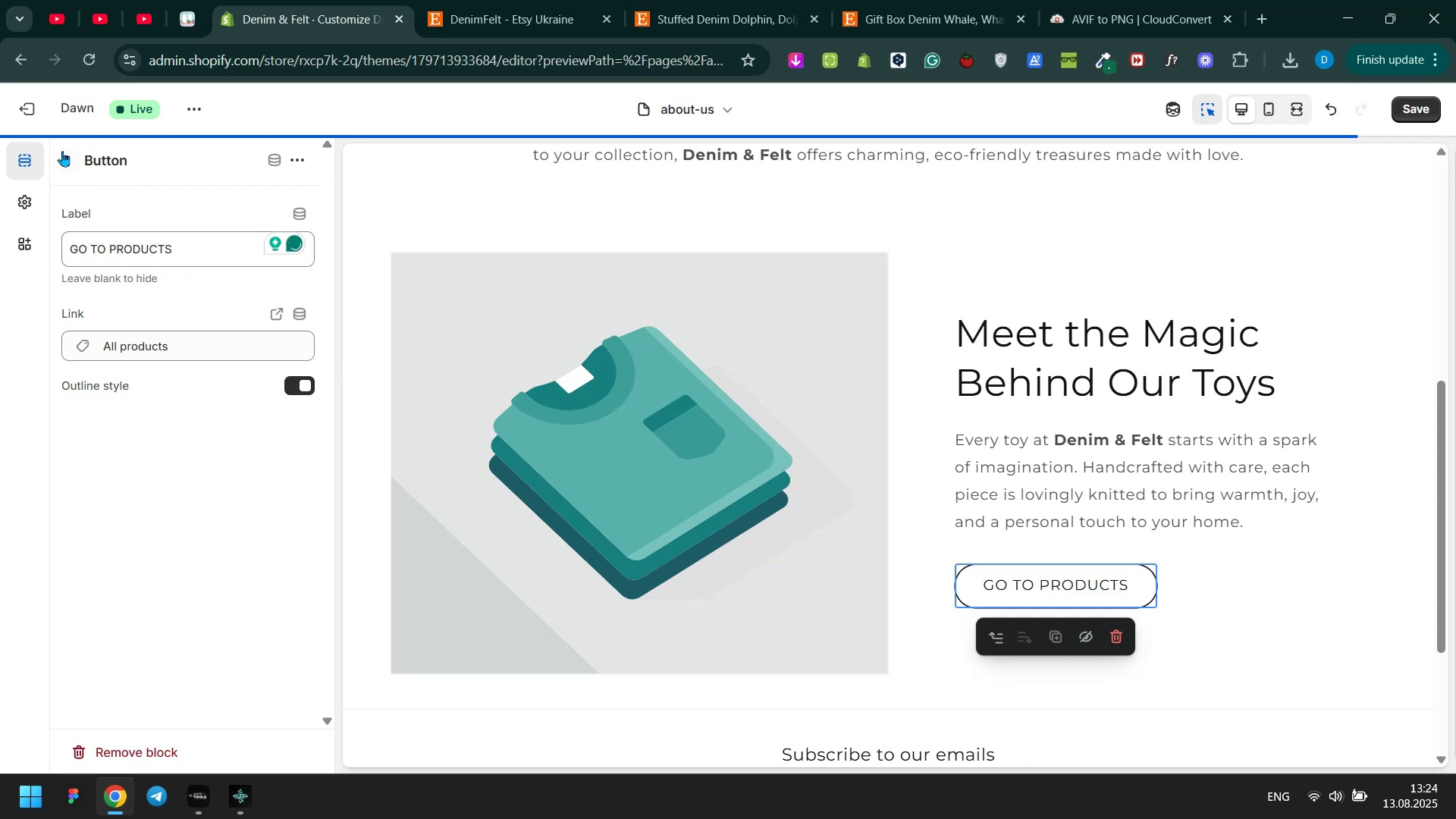 
left_click([67, 151])
 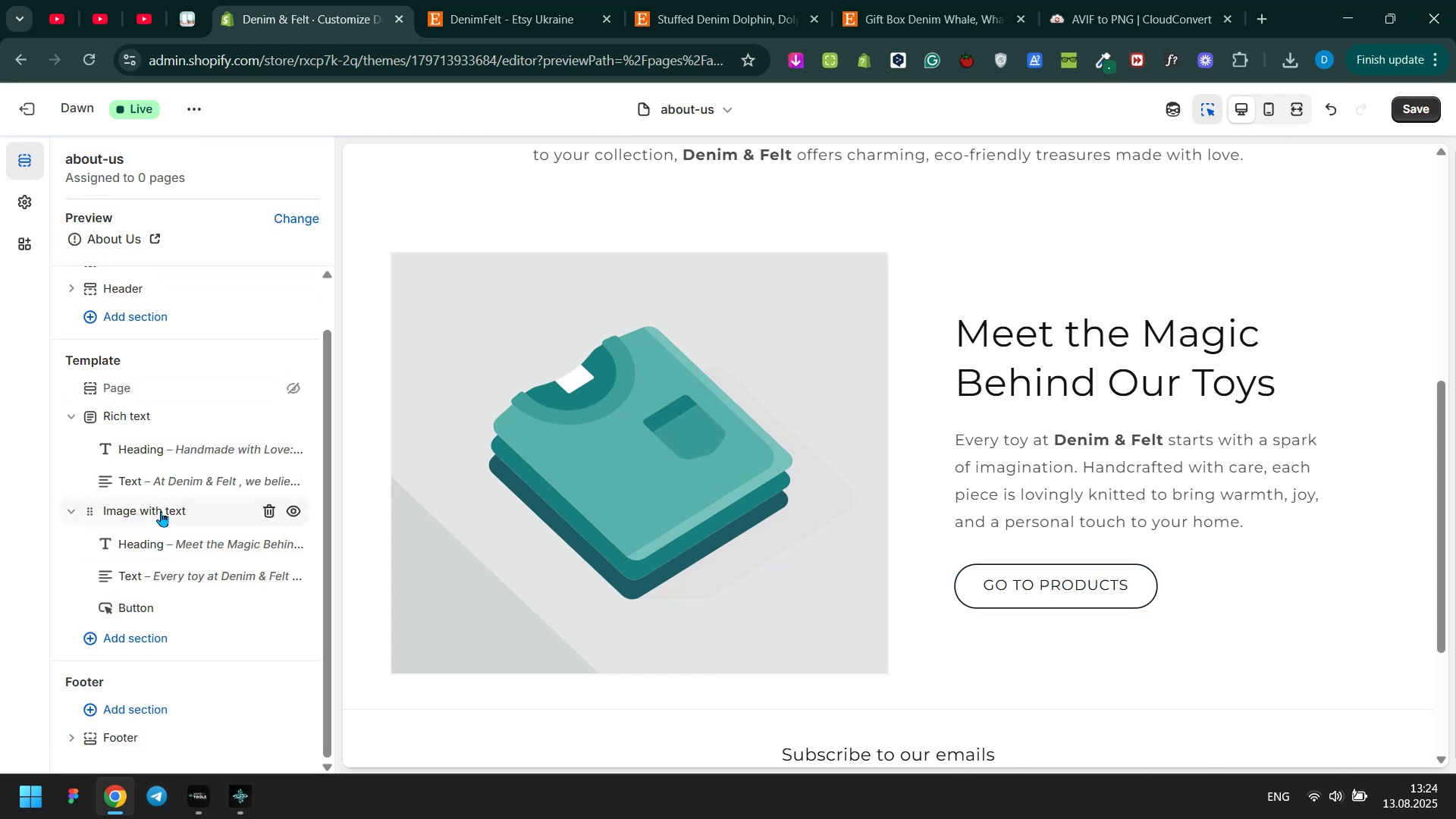 
left_click([161, 511])
 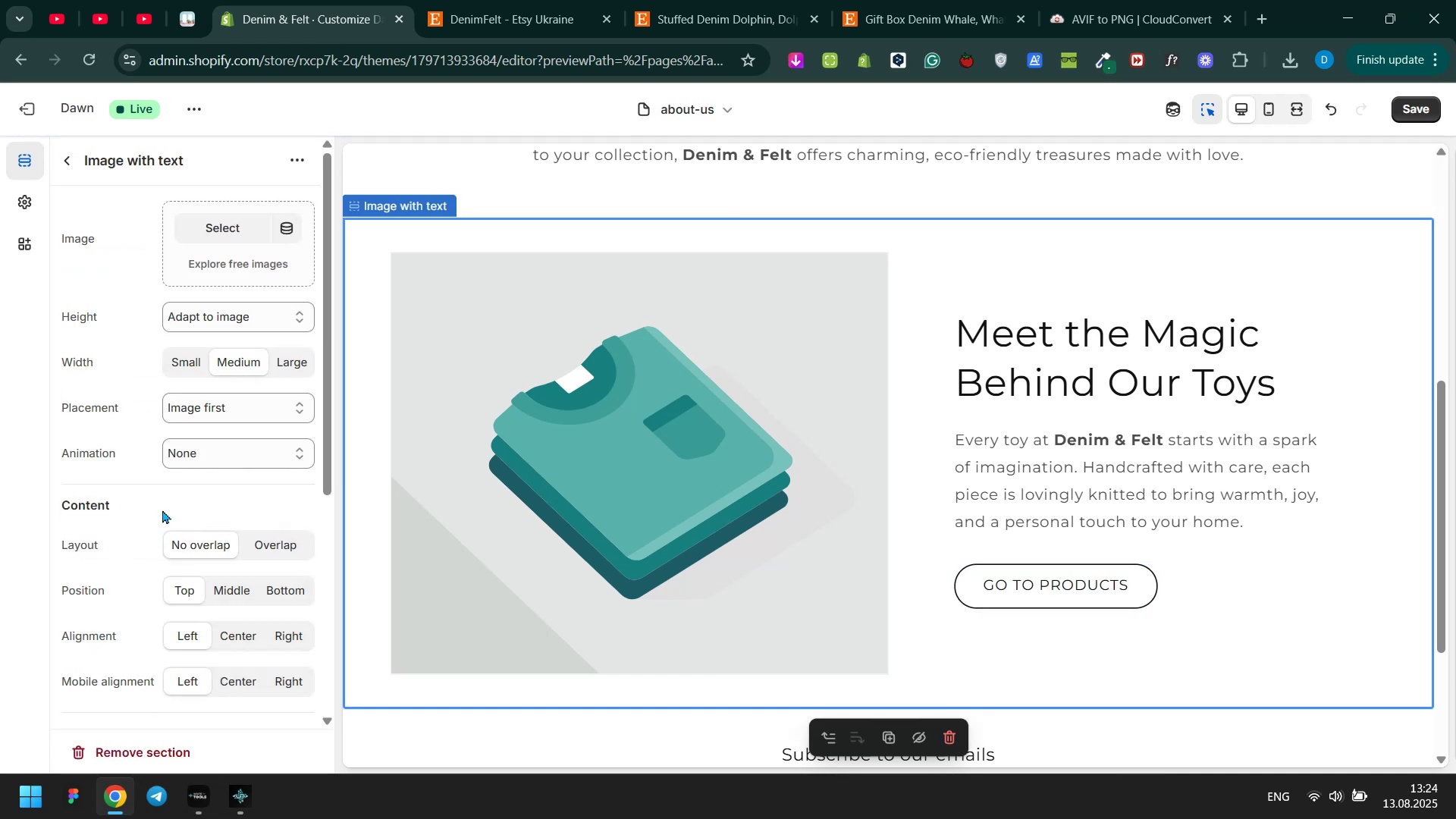 
scroll: coordinate [186, 484], scroll_direction: down, amount: 6.0
 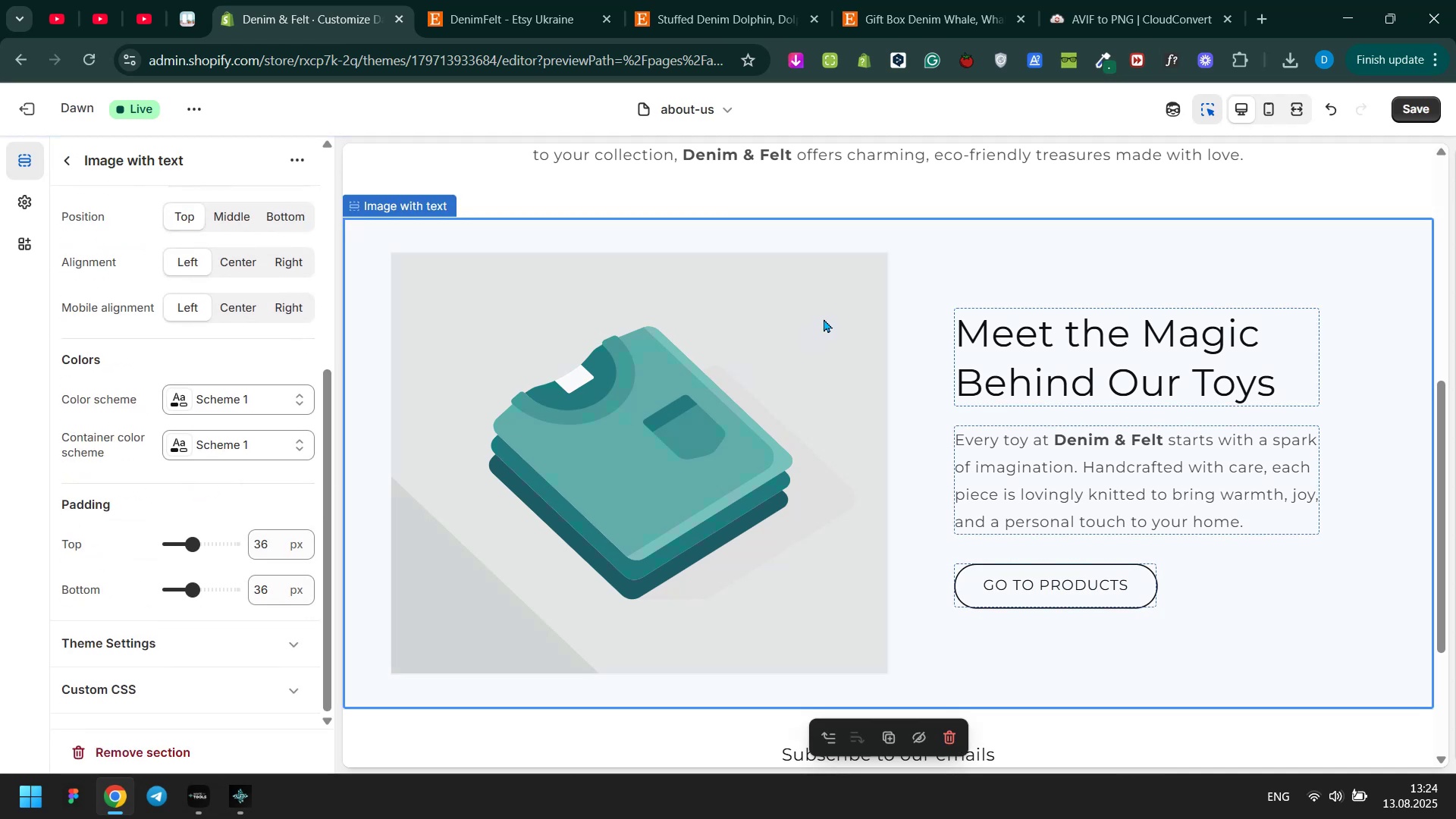 
left_click([839, 275])
 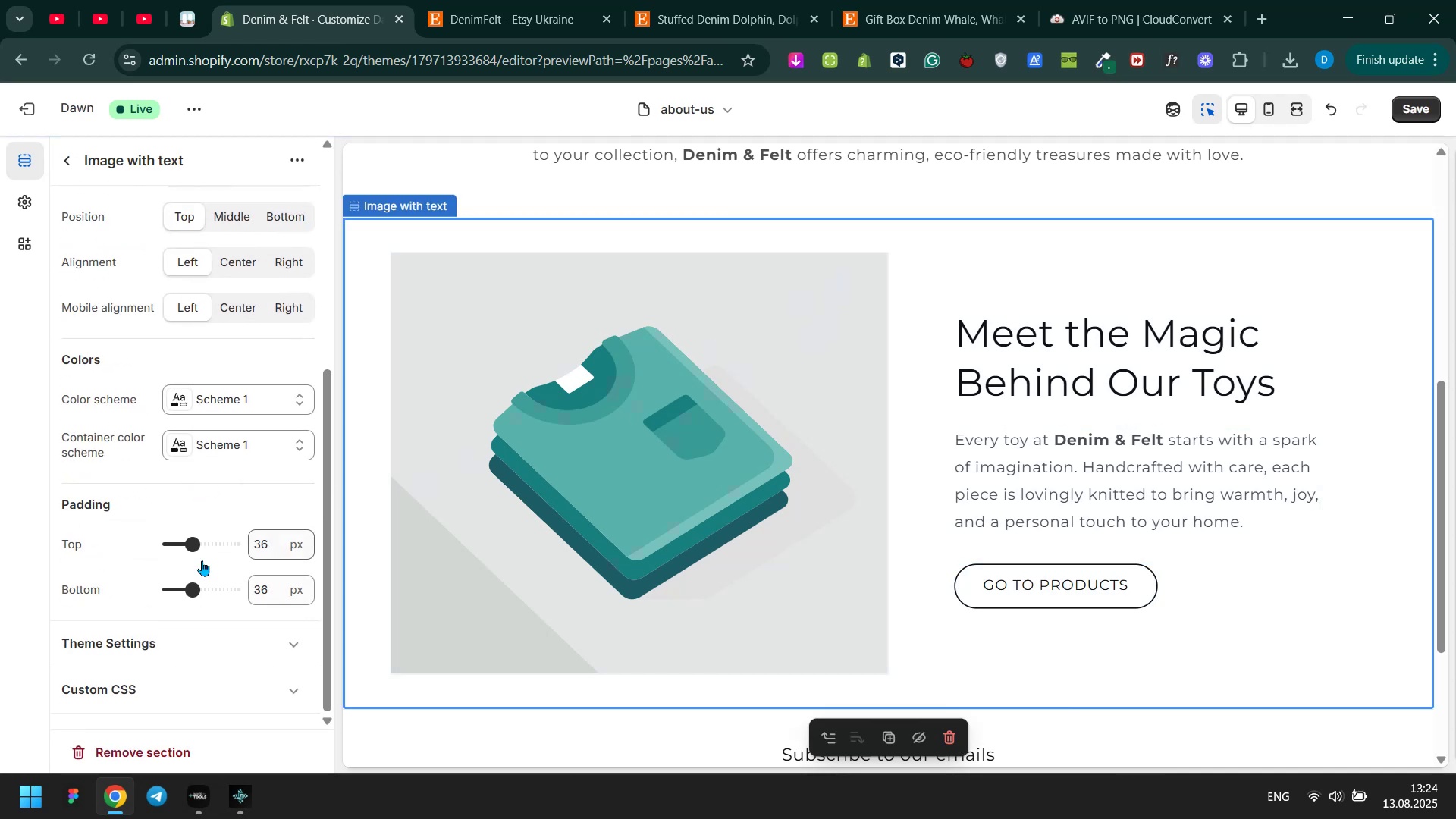 
scroll: coordinate [179, 554], scroll_direction: up, amount: 3.0
 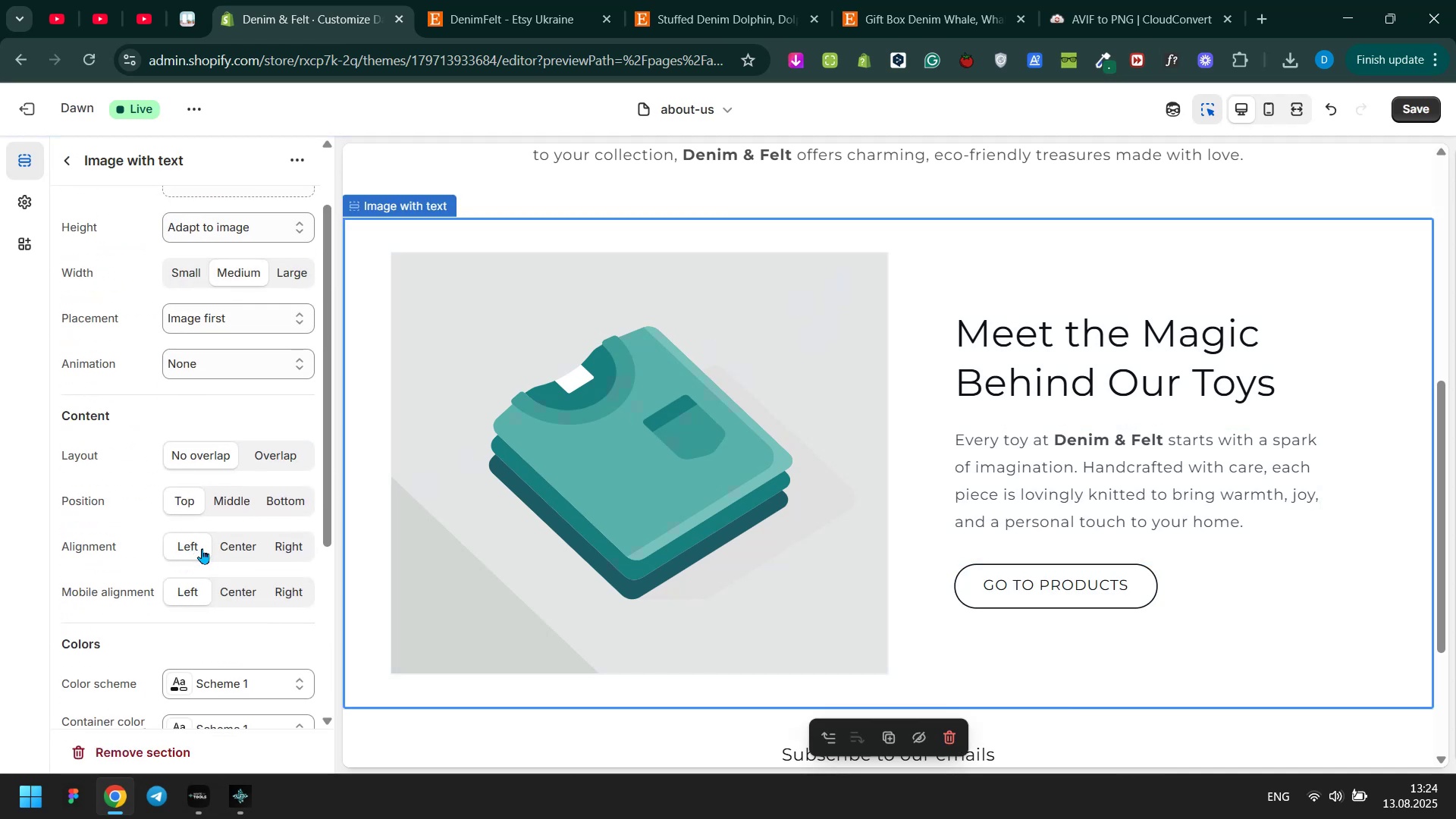 
scroll: coordinate [223, 619], scroll_direction: down, amount: 2.0
 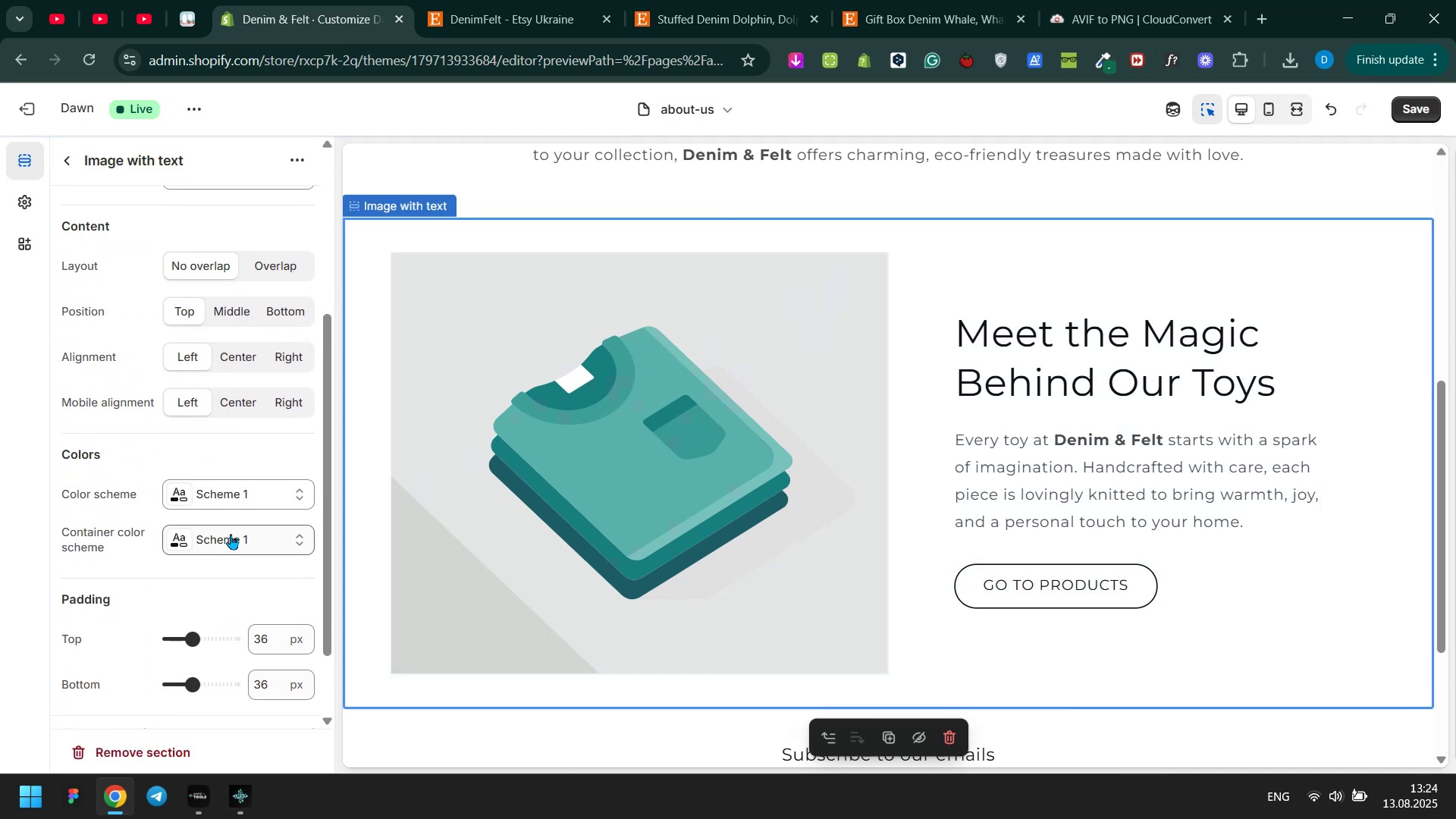 
left_click([238, 491])
 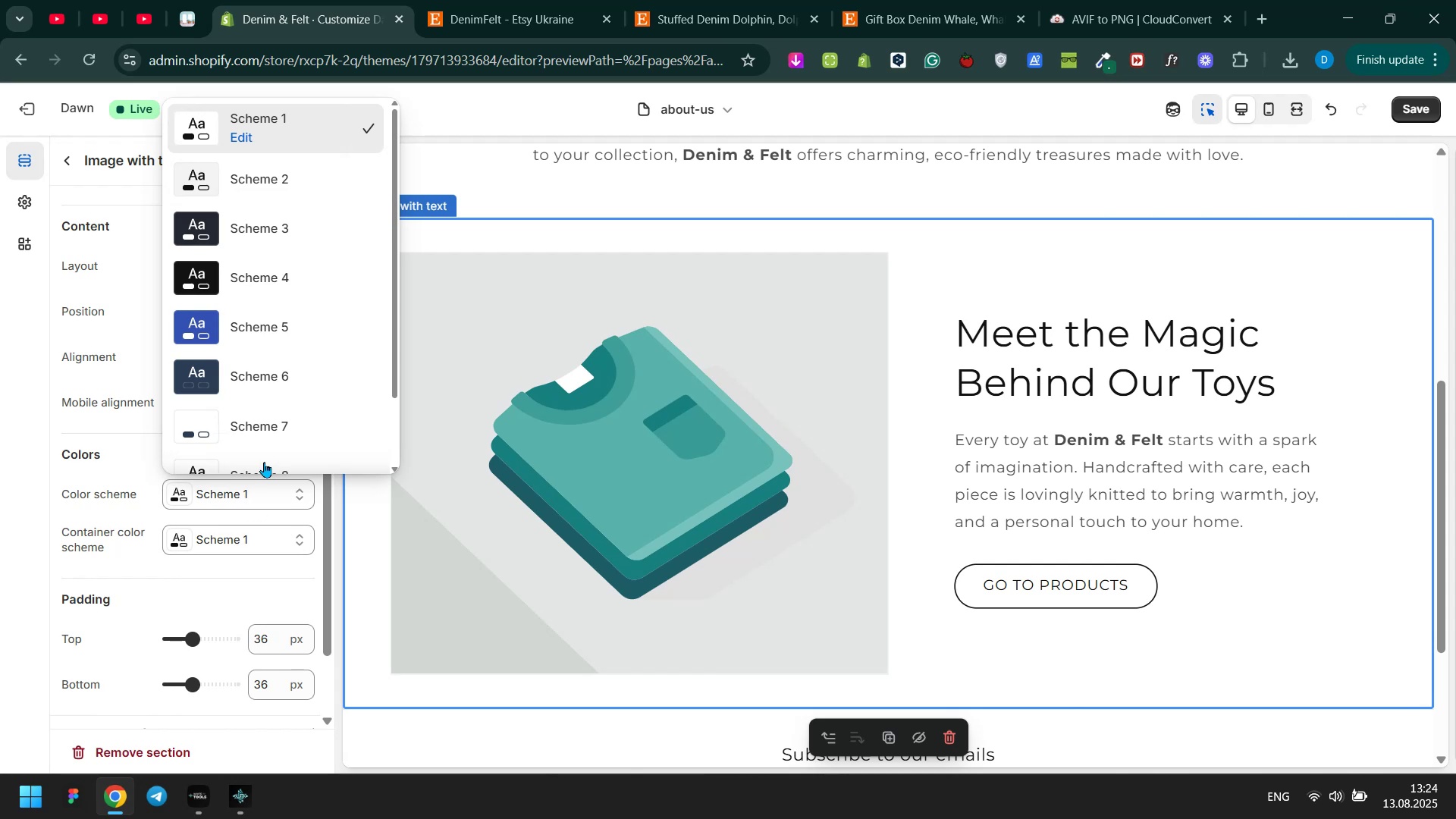 
scroll: coordinate [268, 437], scroll_direction: down, amount: 5.0
 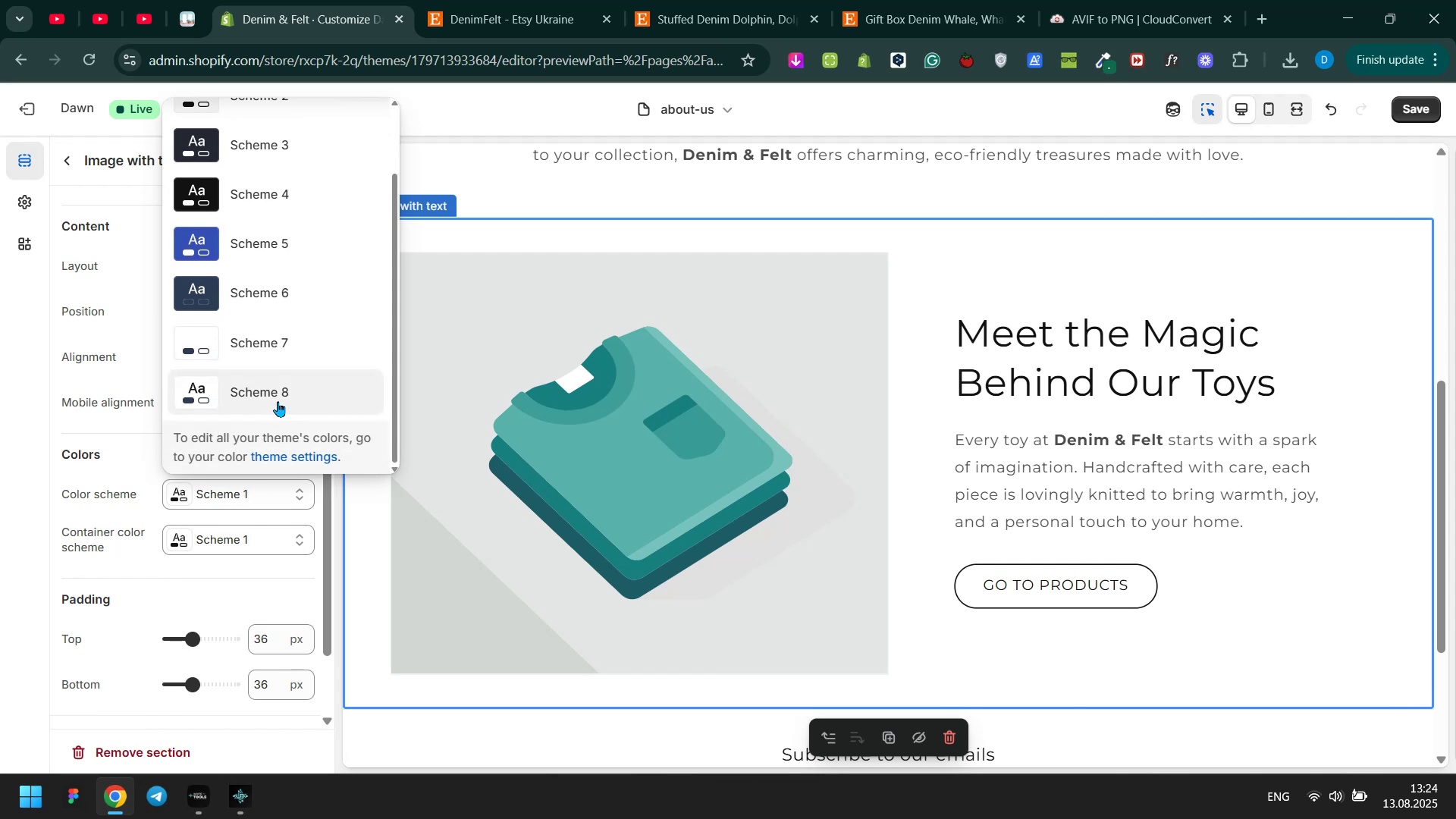 
left_click([278, 401])
 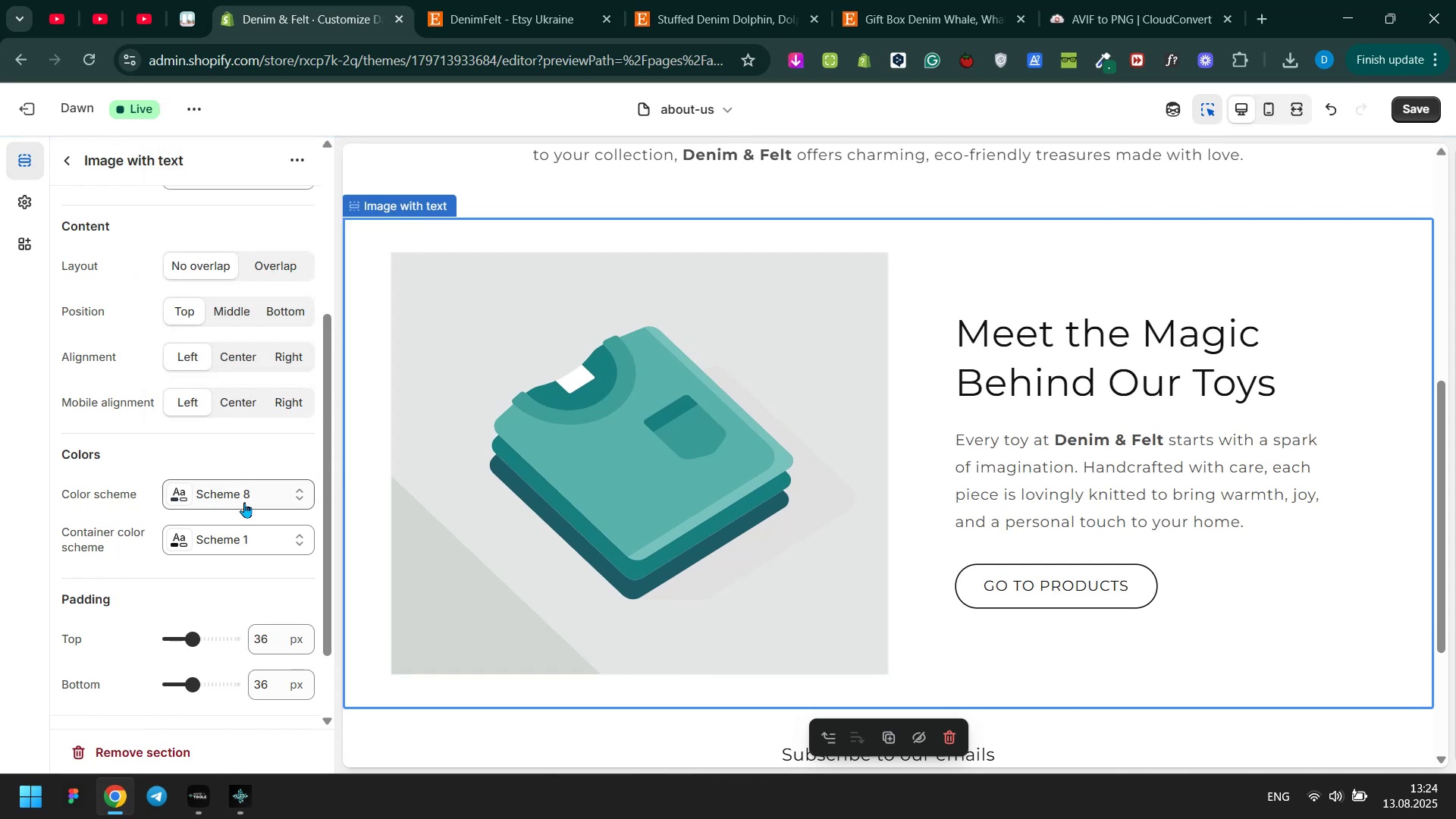 
wait(5.13)
 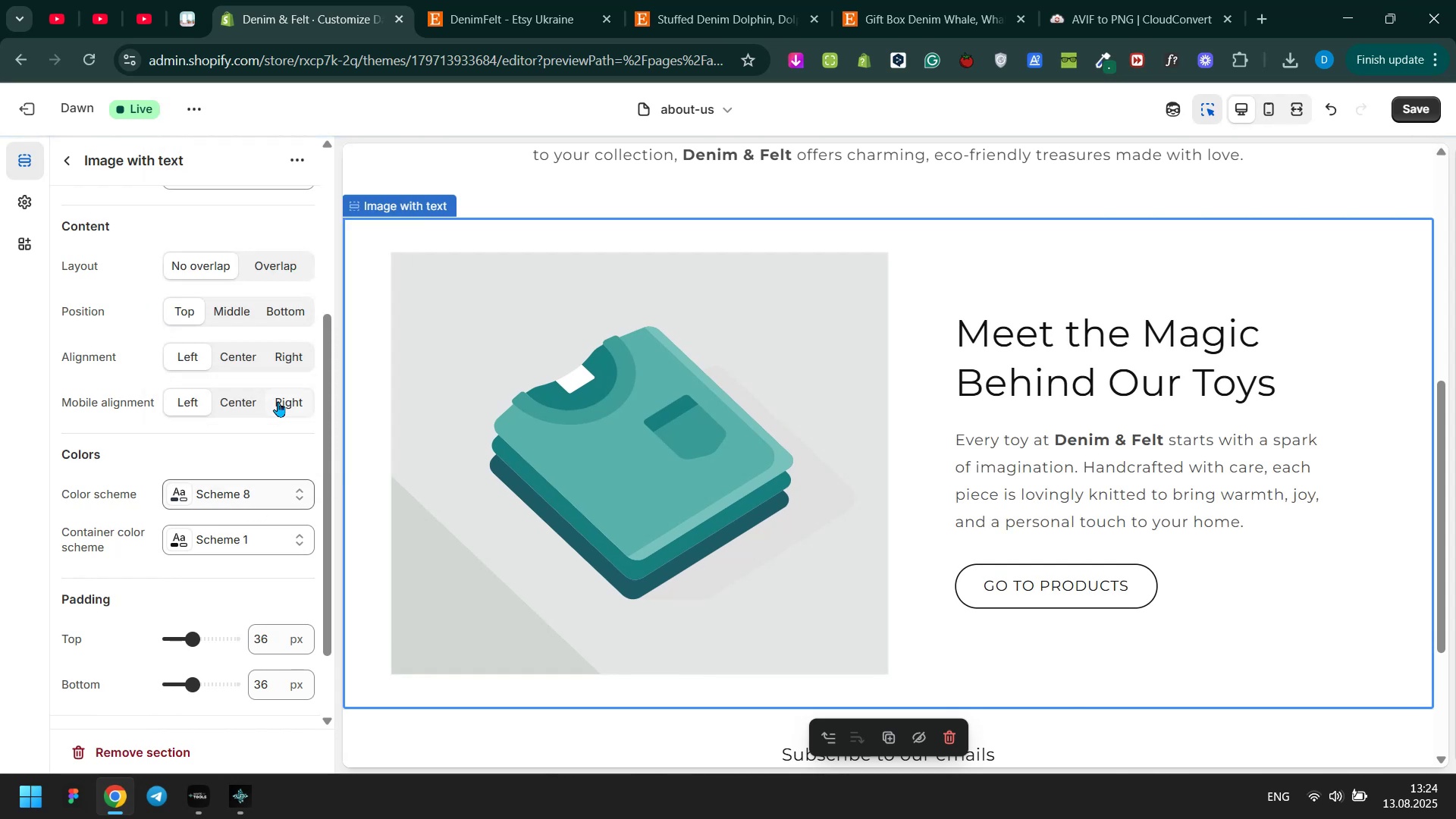 
left_click([259, 483])
 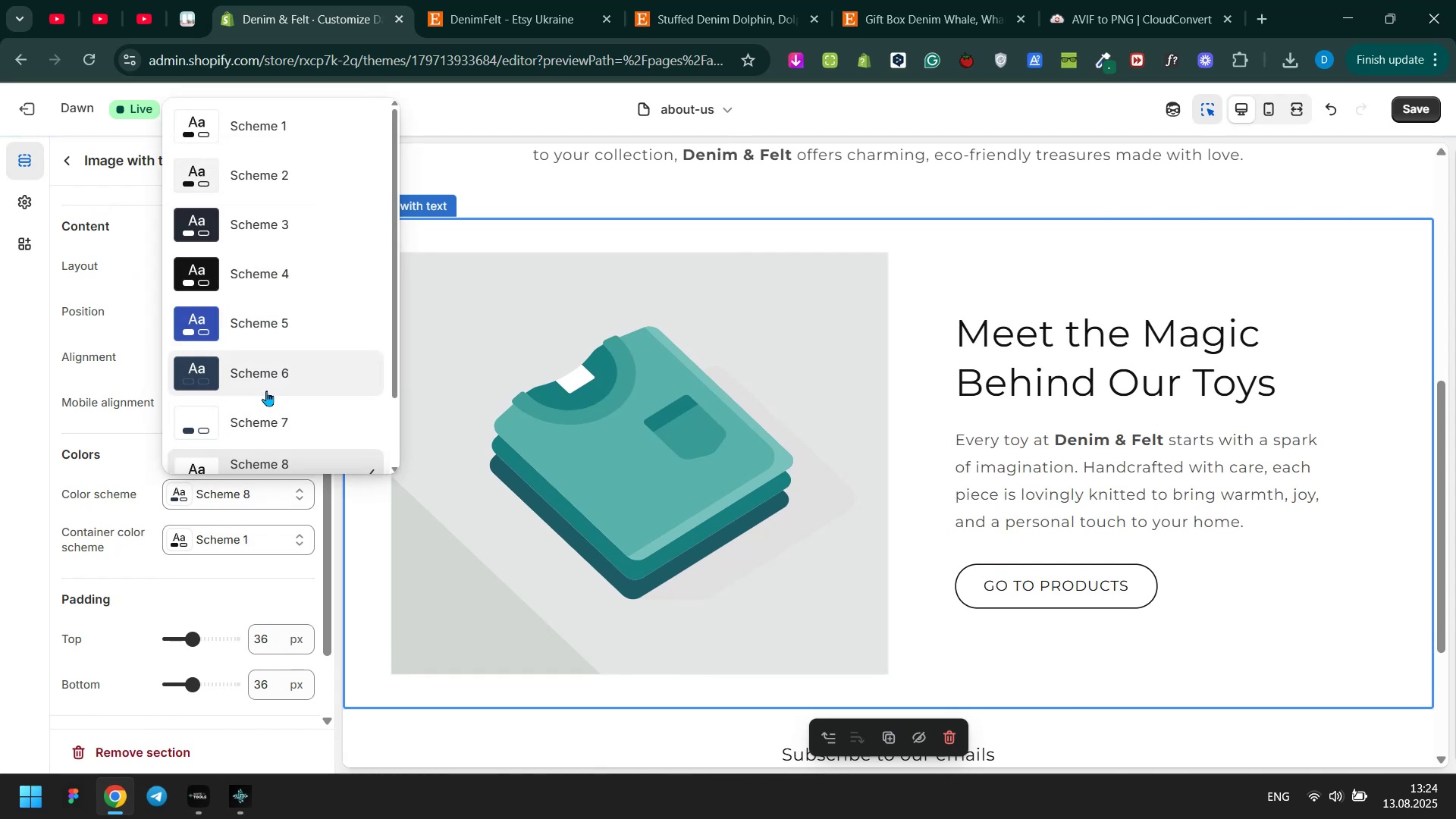 
scroll: coordinate [268, 388], scroll_direction: down, amount: 2.0
 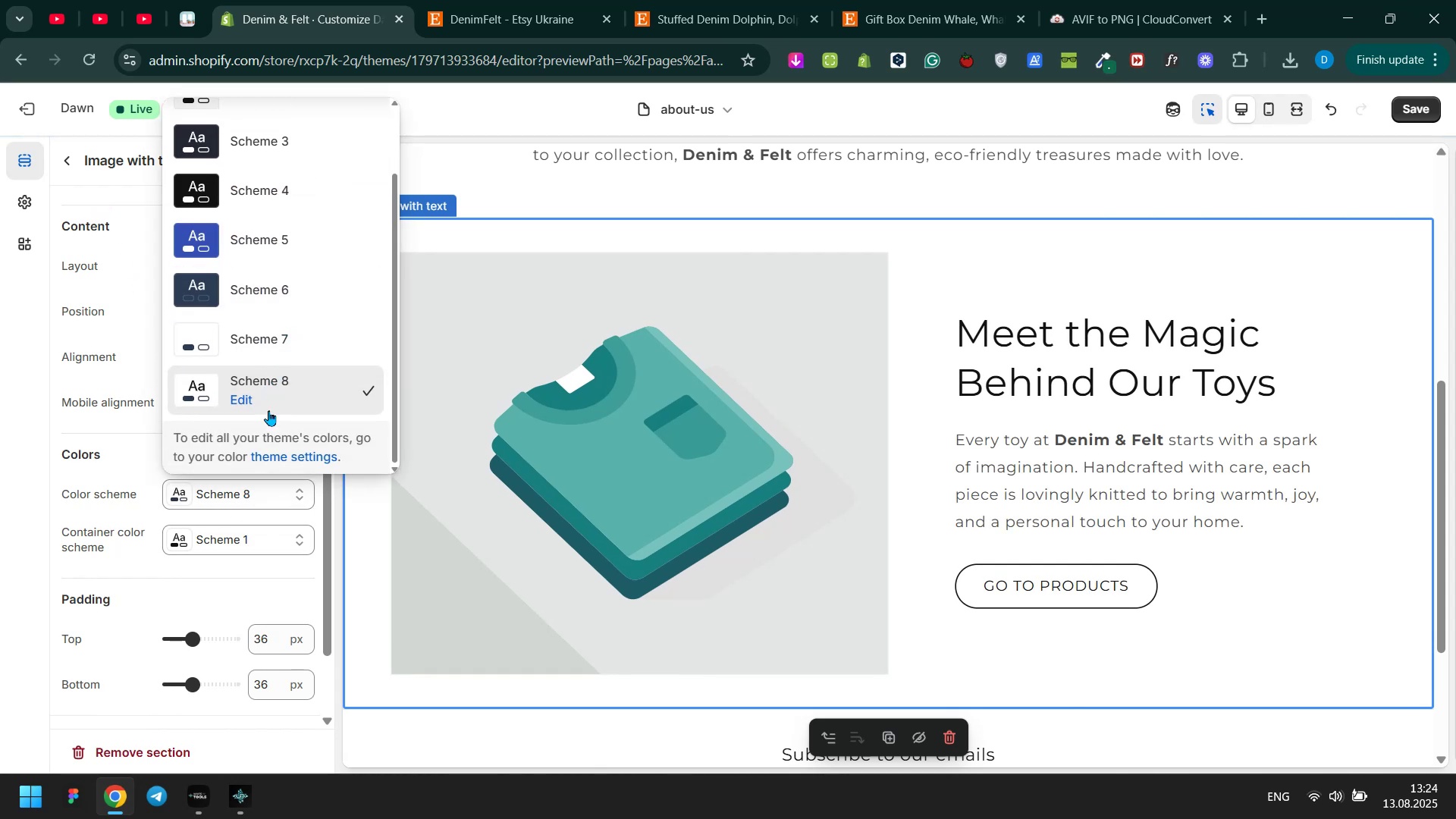 
left_click([240, 579])
 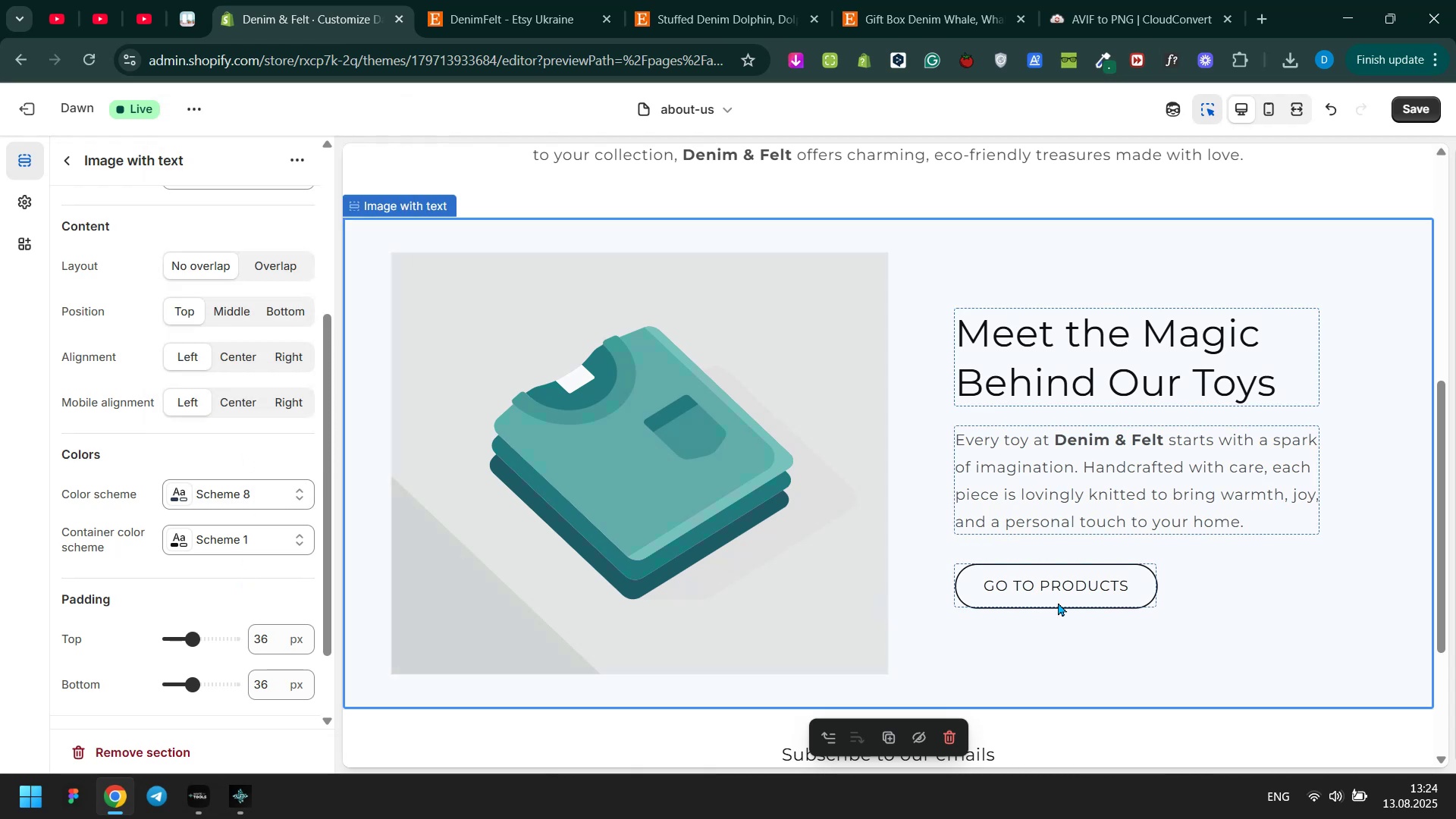 
left_click([1068, 581])
 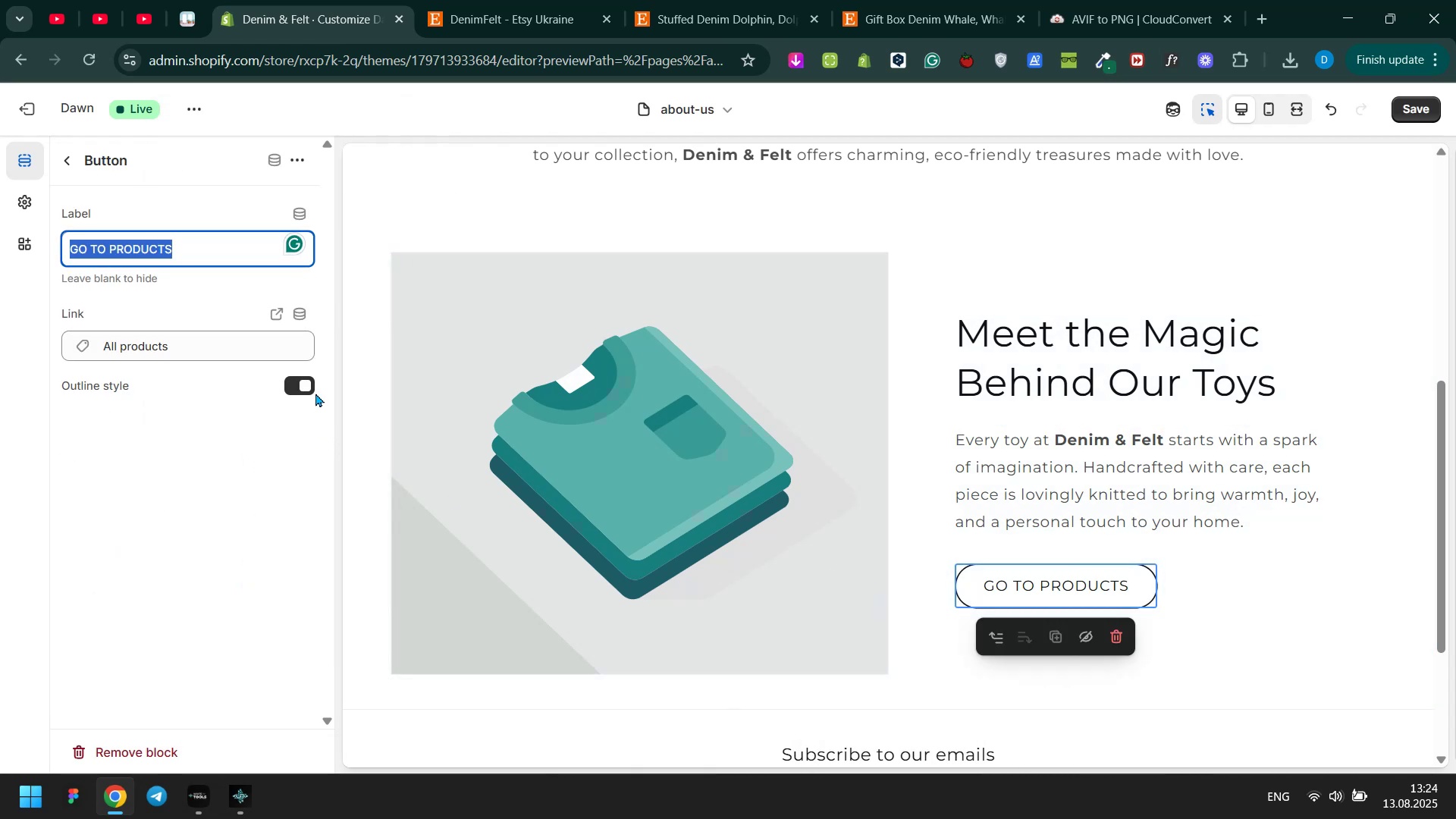 
left_click([306, 381])
 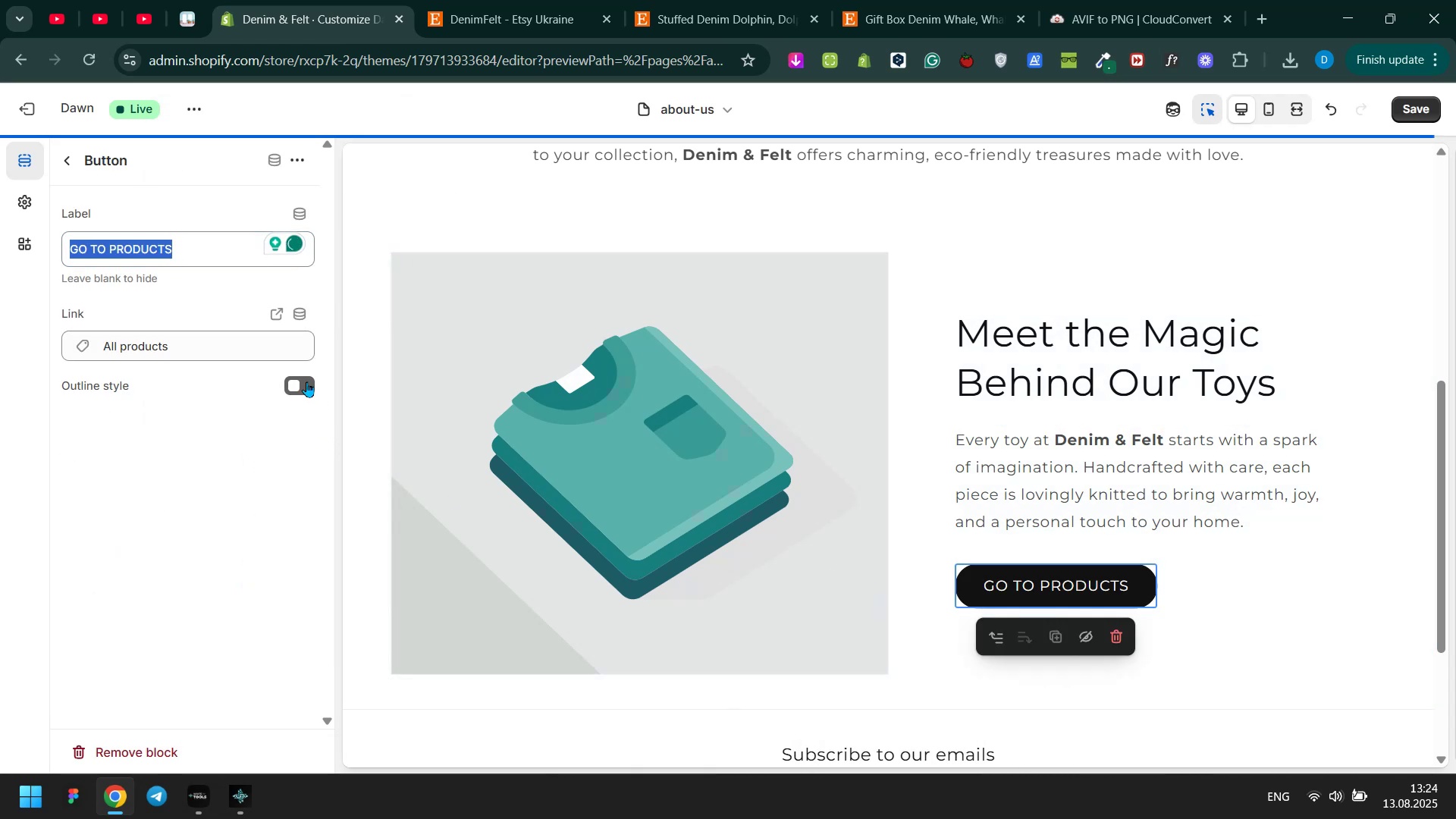 
left_click([306, 381])
 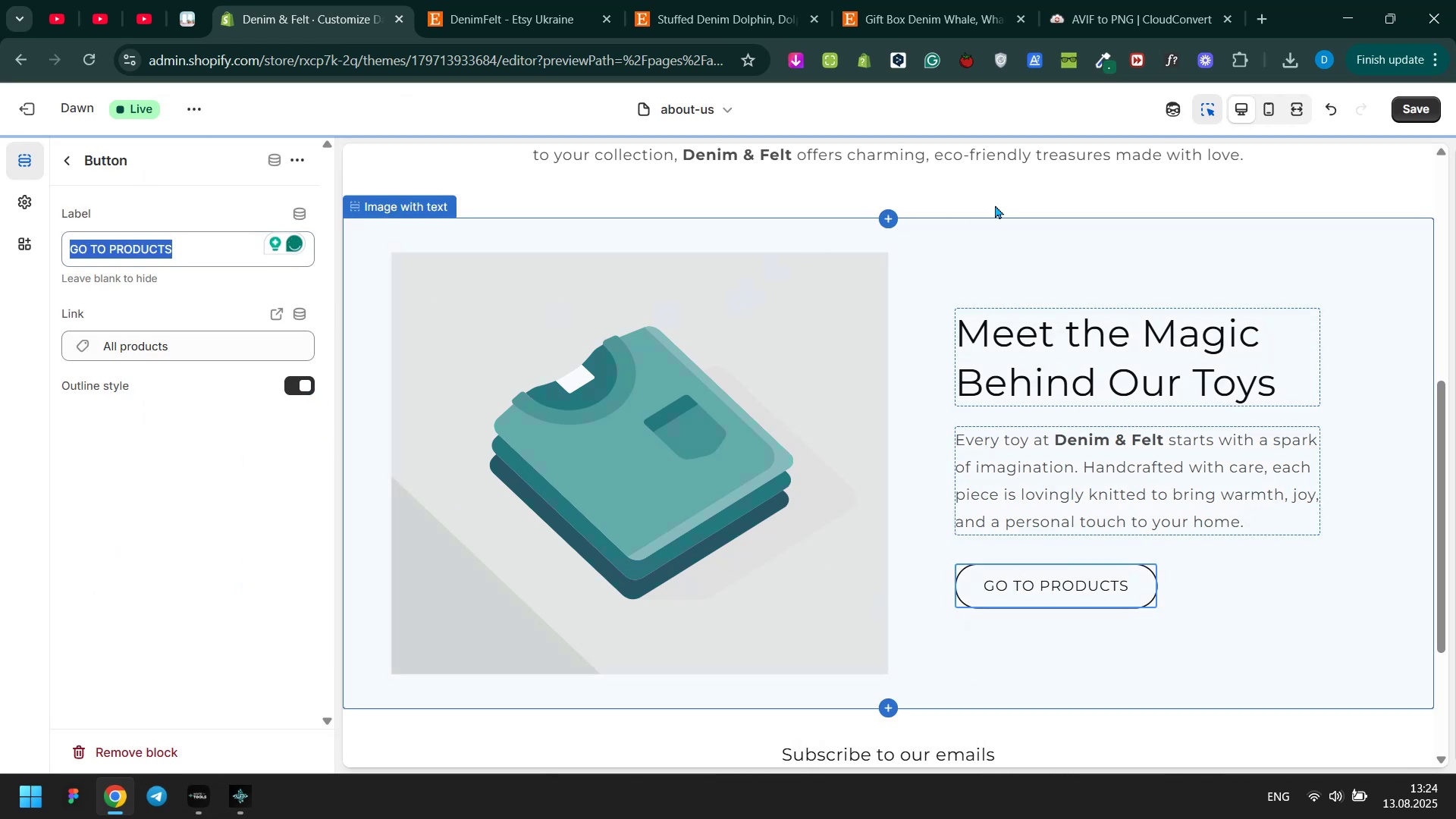 
left_click([971, 241])
 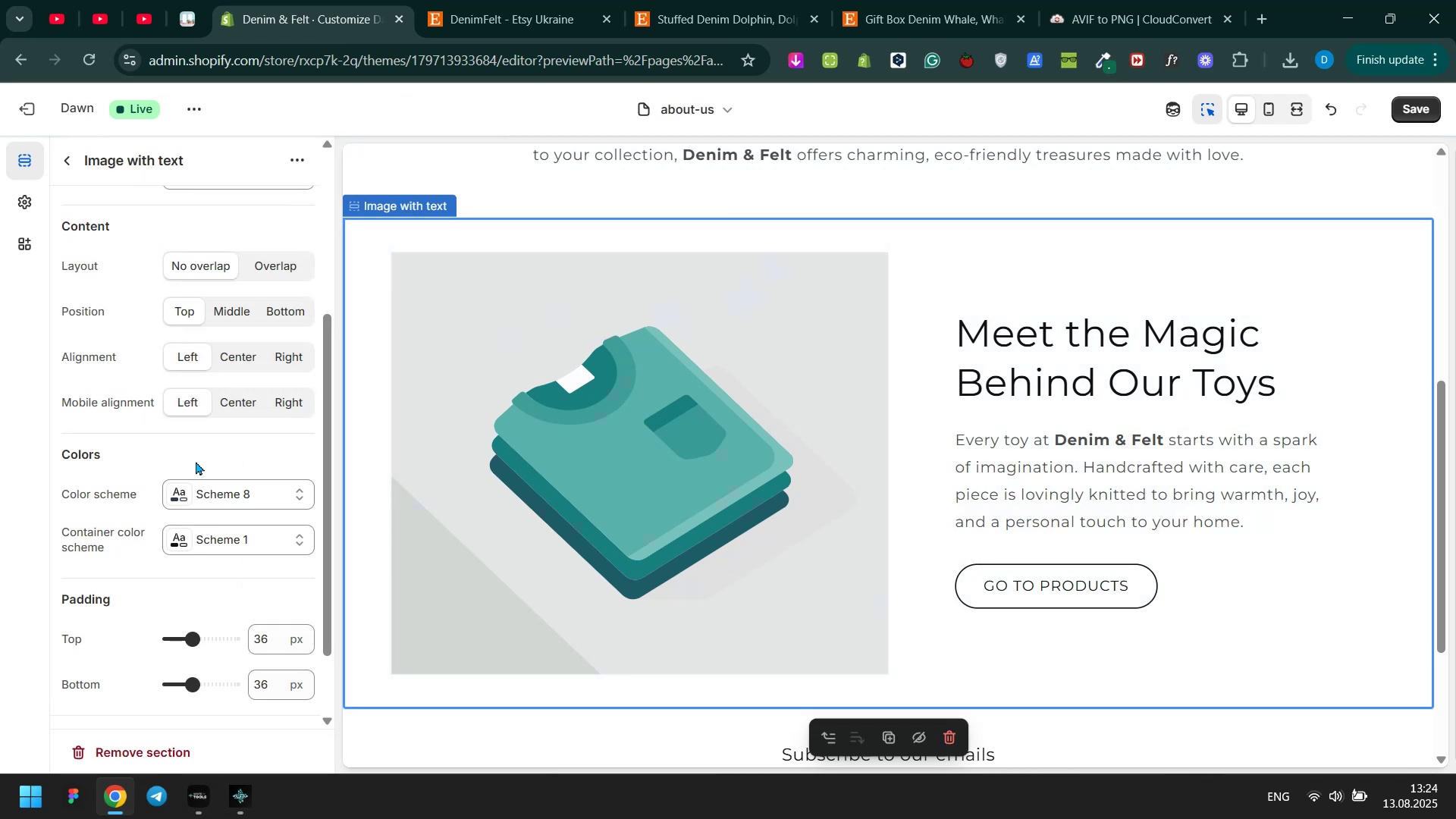 
scroll: coordinate [199, 493], scroll_direction: down, amount: 2.0
 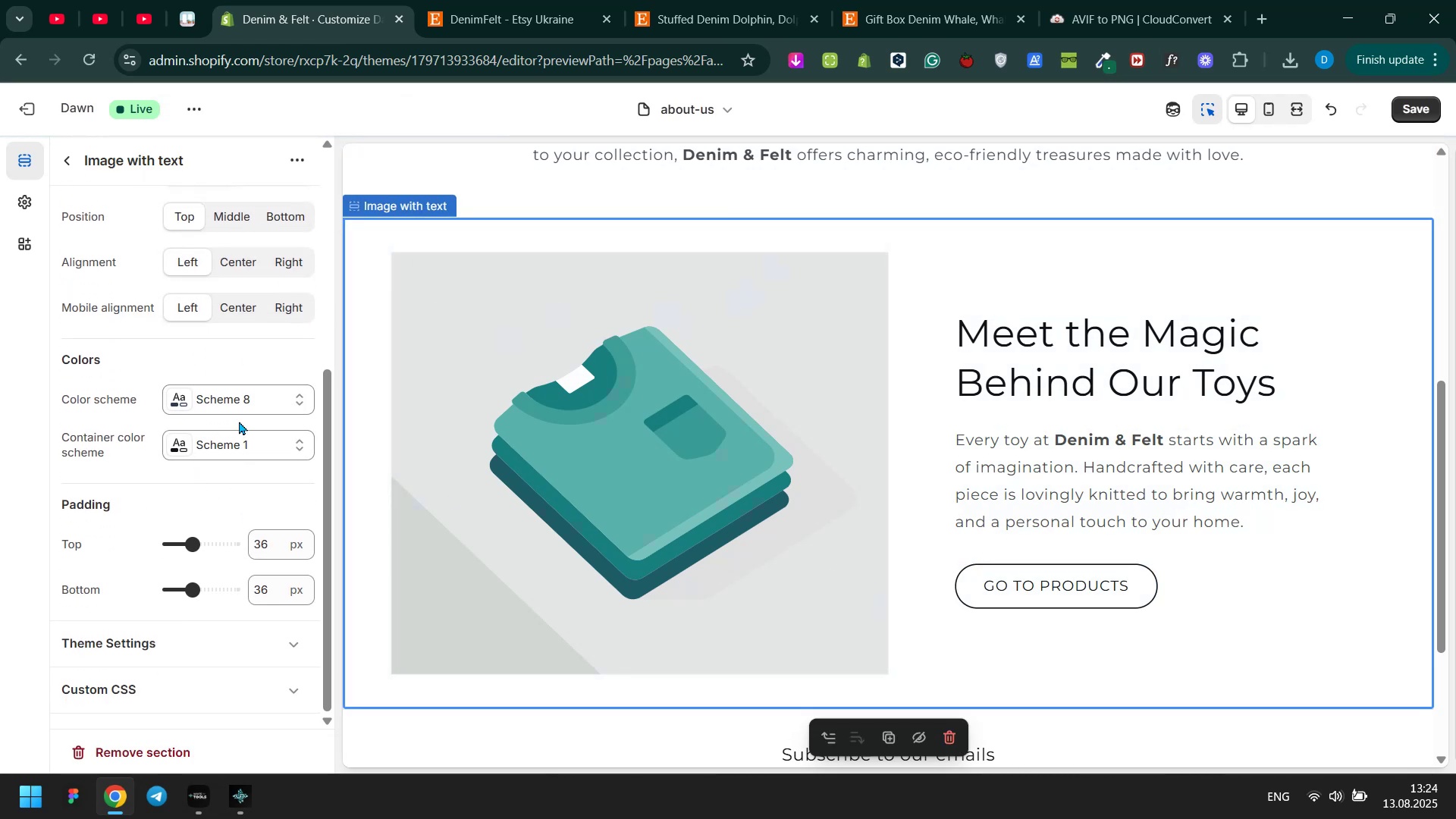 
left_click([237, 433])
 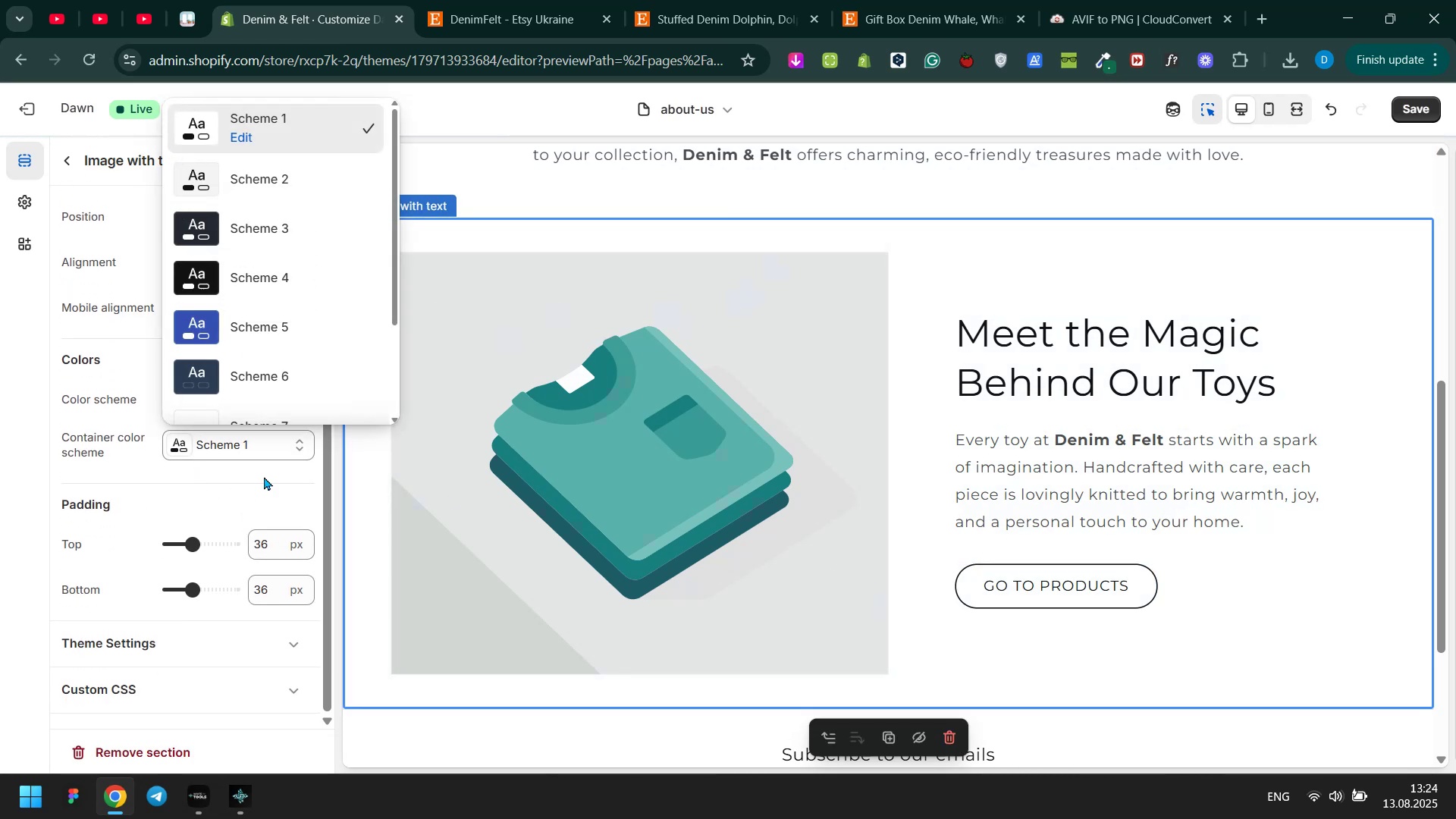 
scroll: coordinate [271, 377], scroll_direction: down, amount: 3.0
 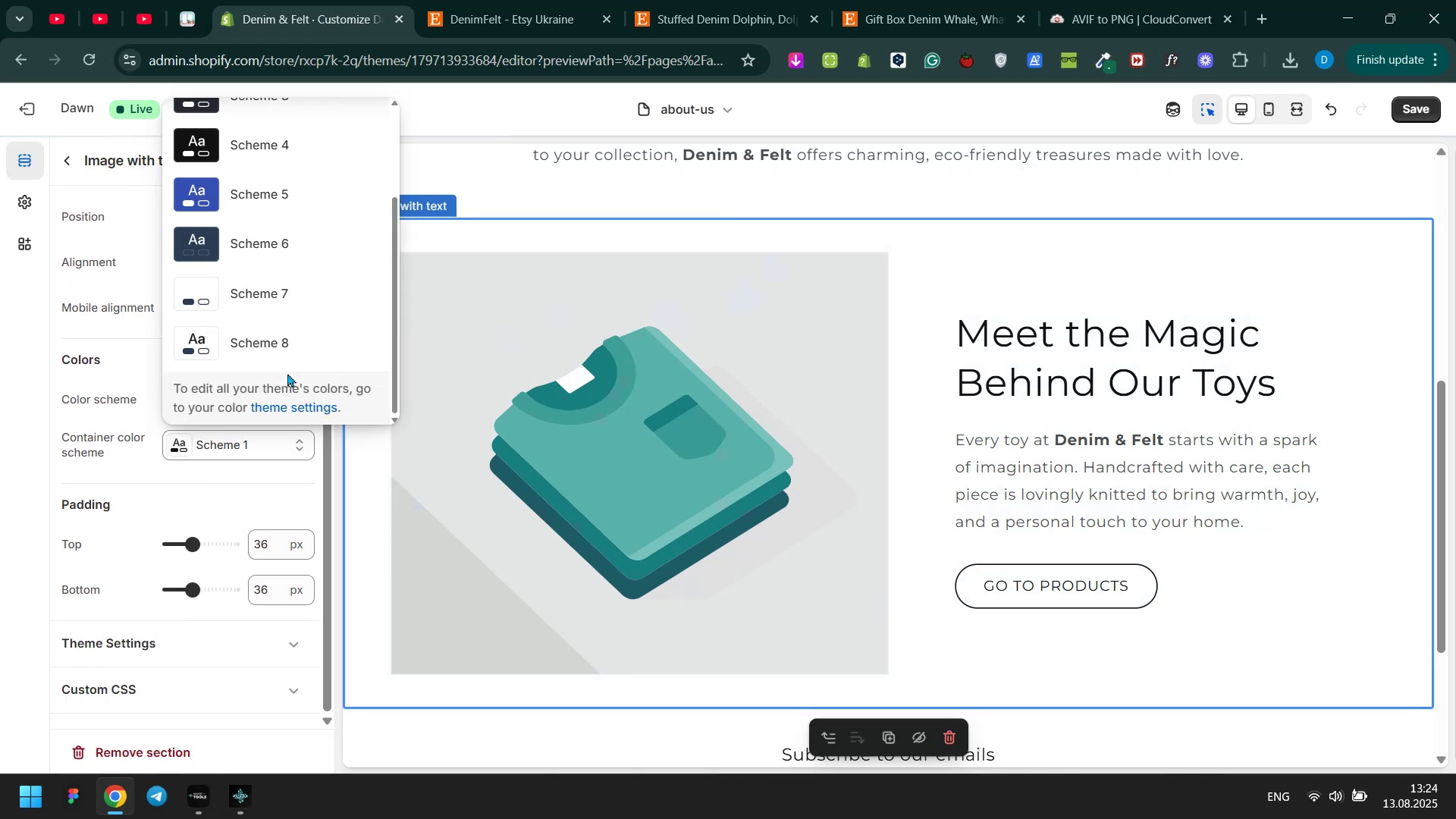 
left_click([290, 363])
 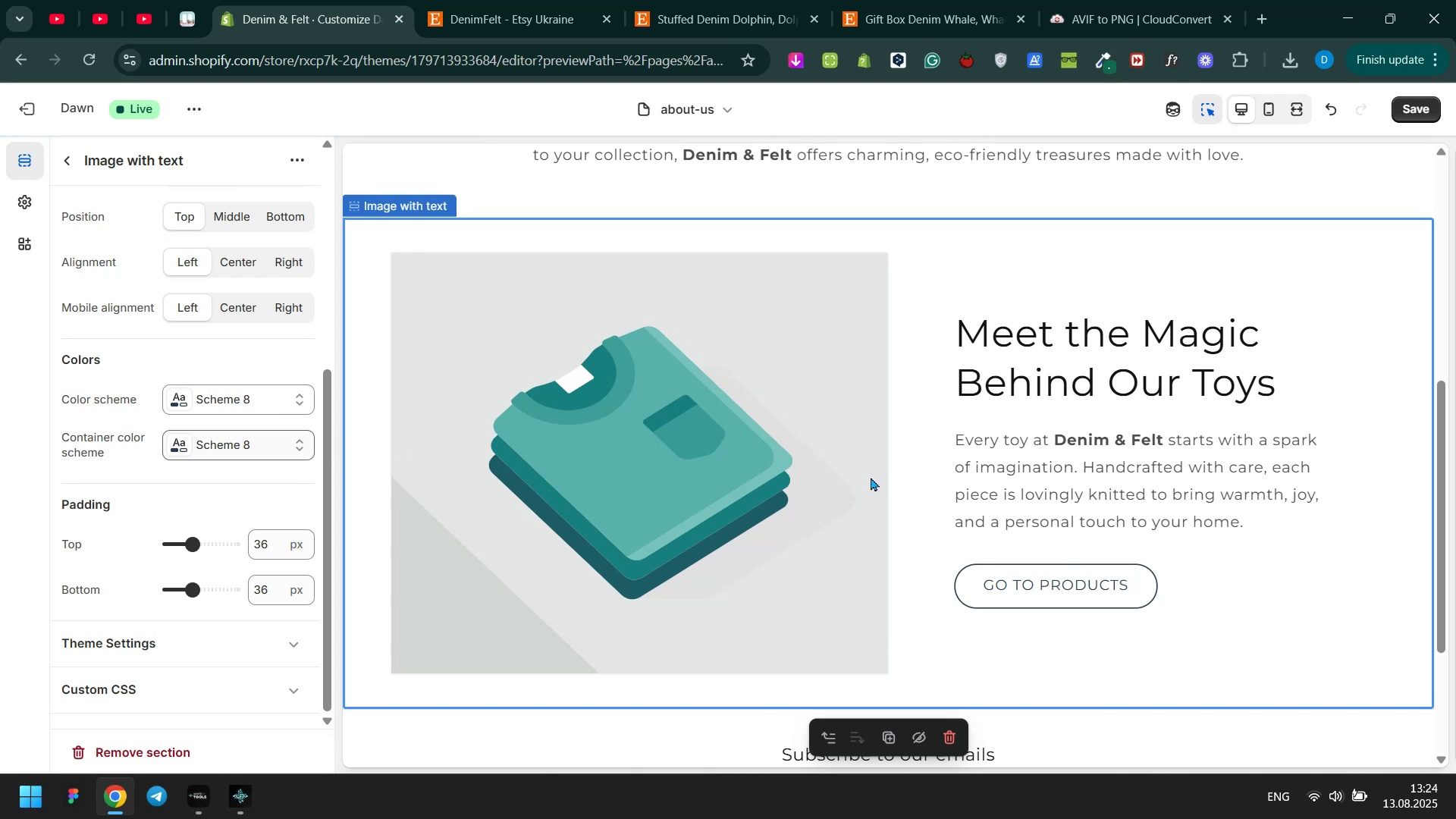 
left_click([1025, 585])
 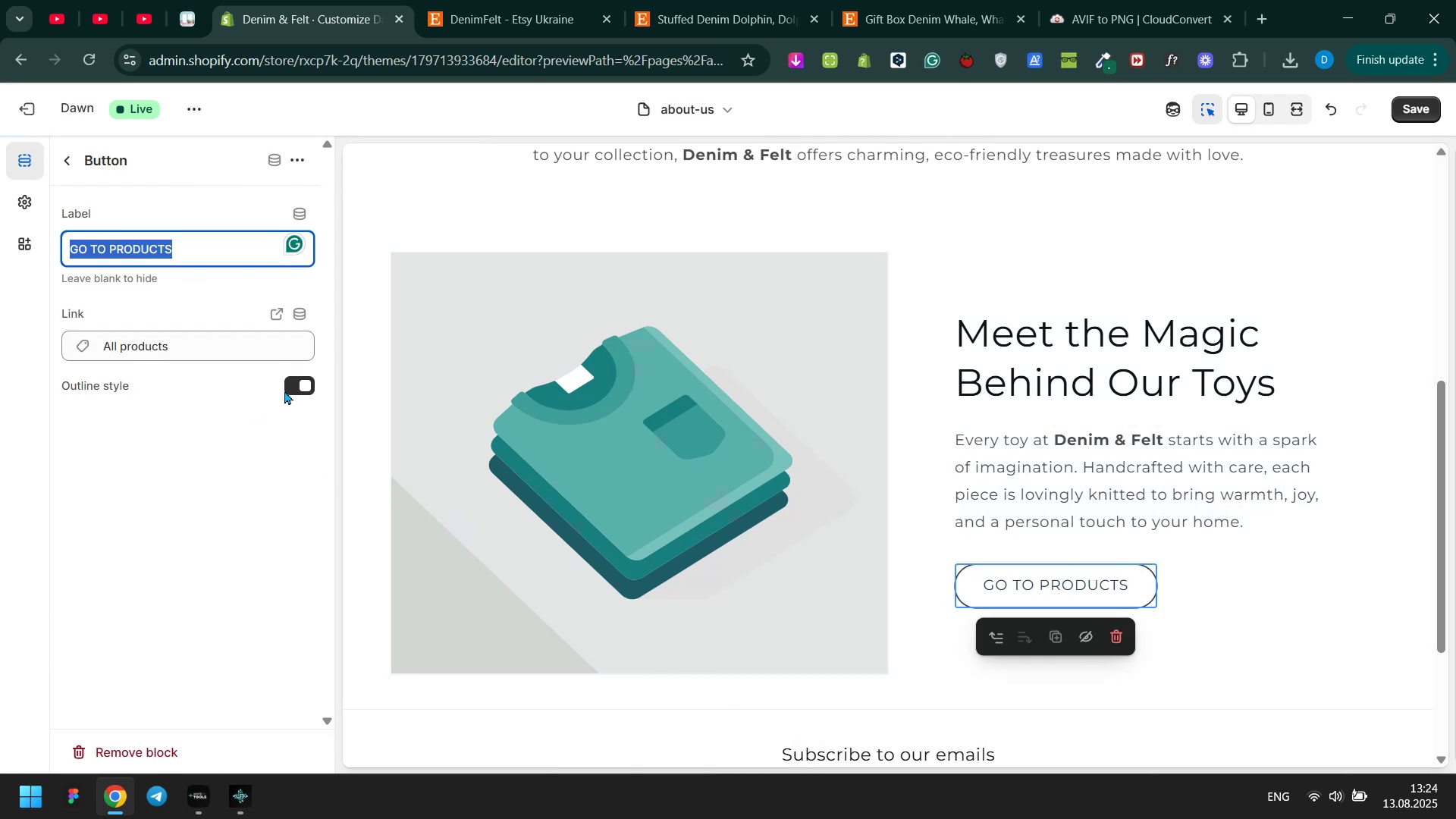 
left_click([297, 383])
 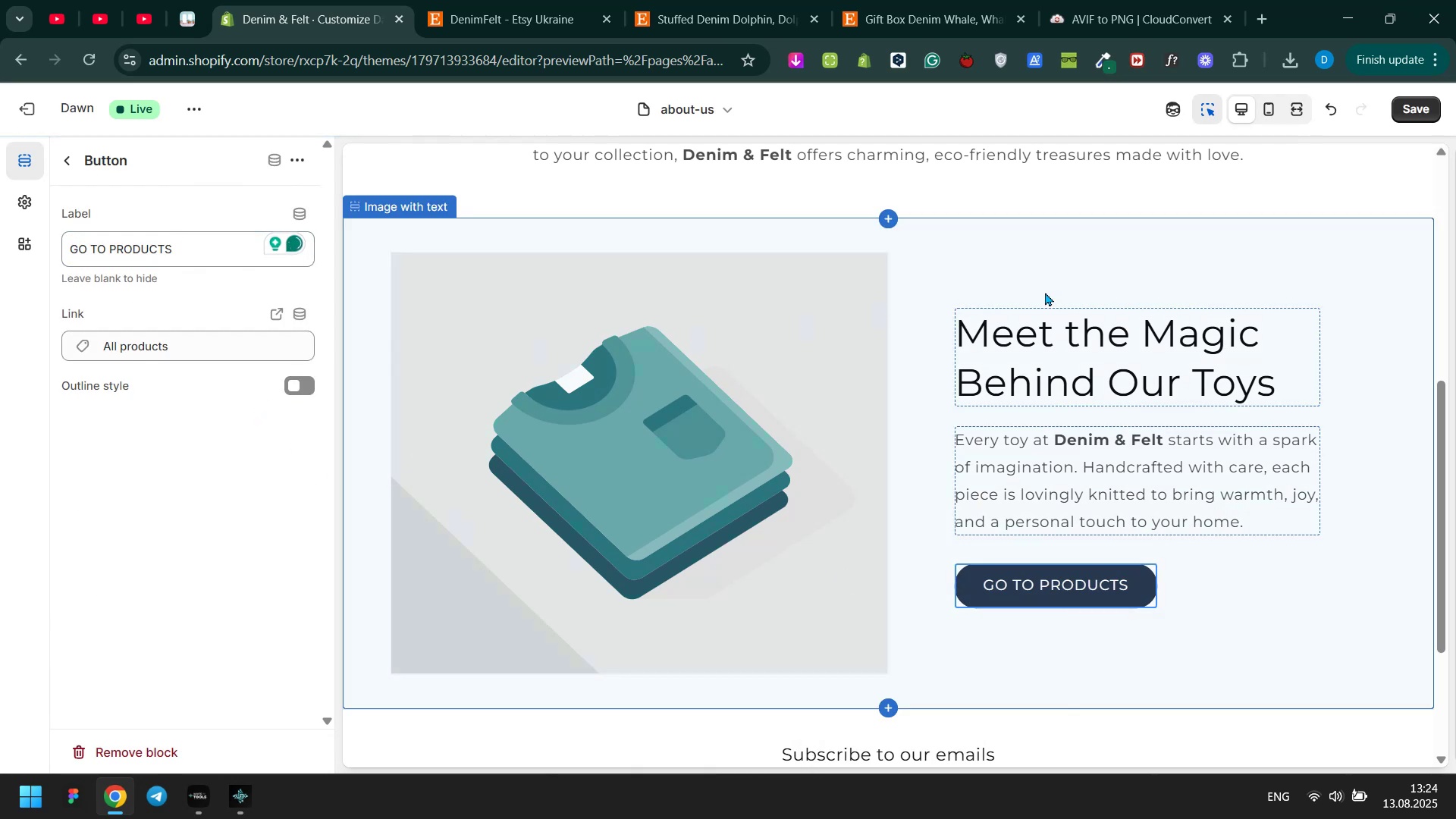 
left_click([794, 383])
 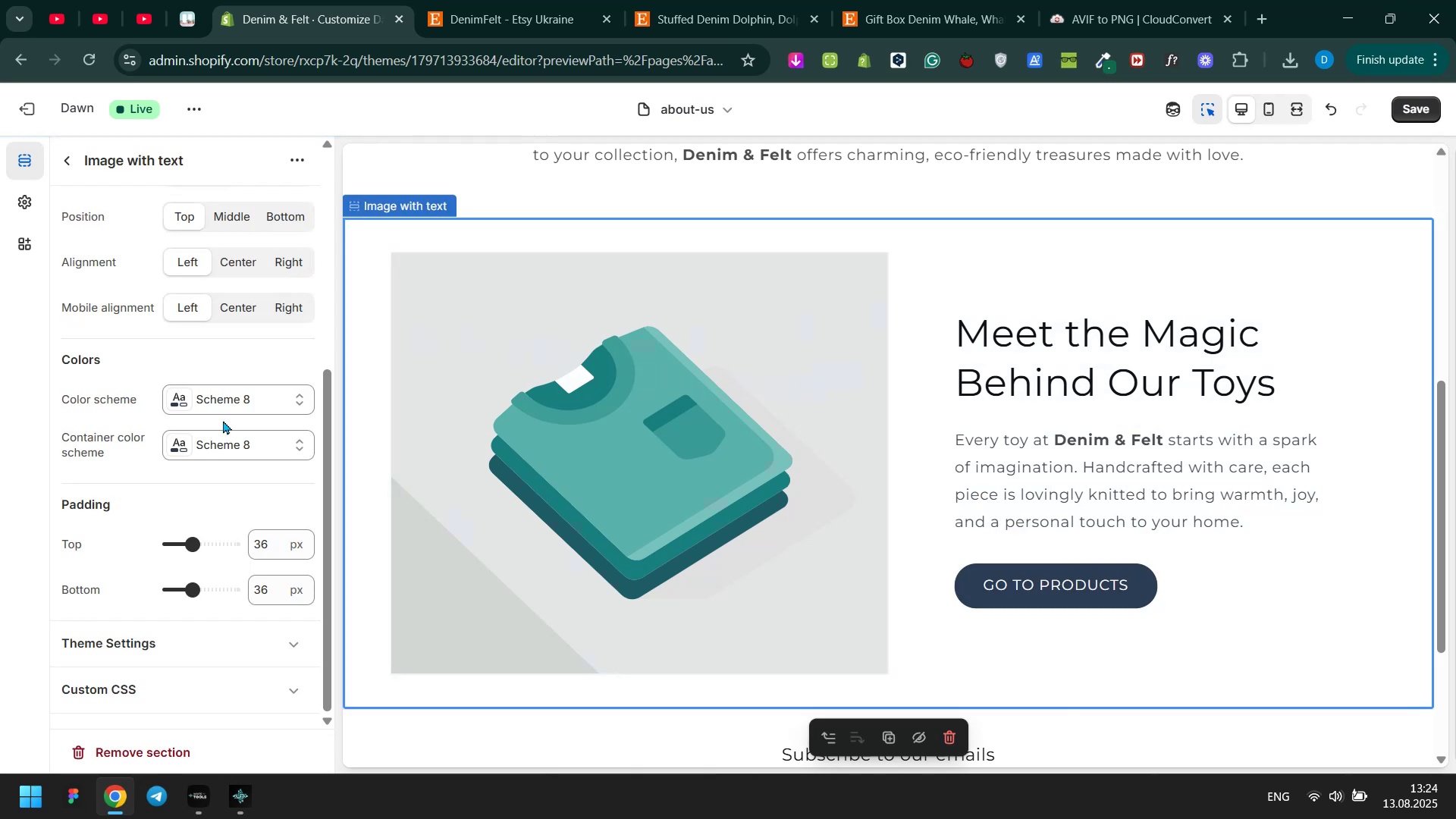 
scroll: coordinate [219, 334], scroll_direction: up, amount: 8.0
 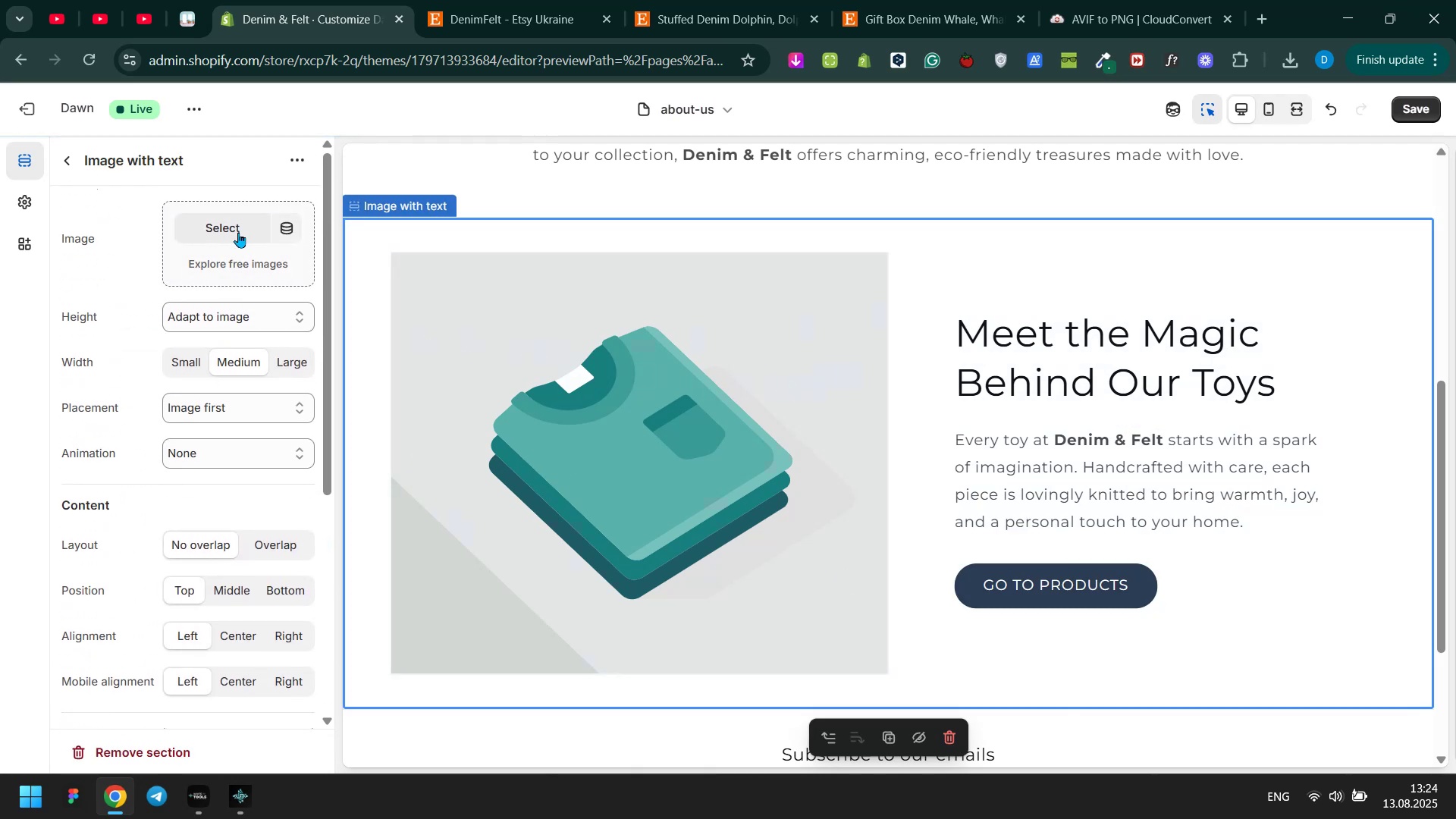 
left_click([238, 231])
 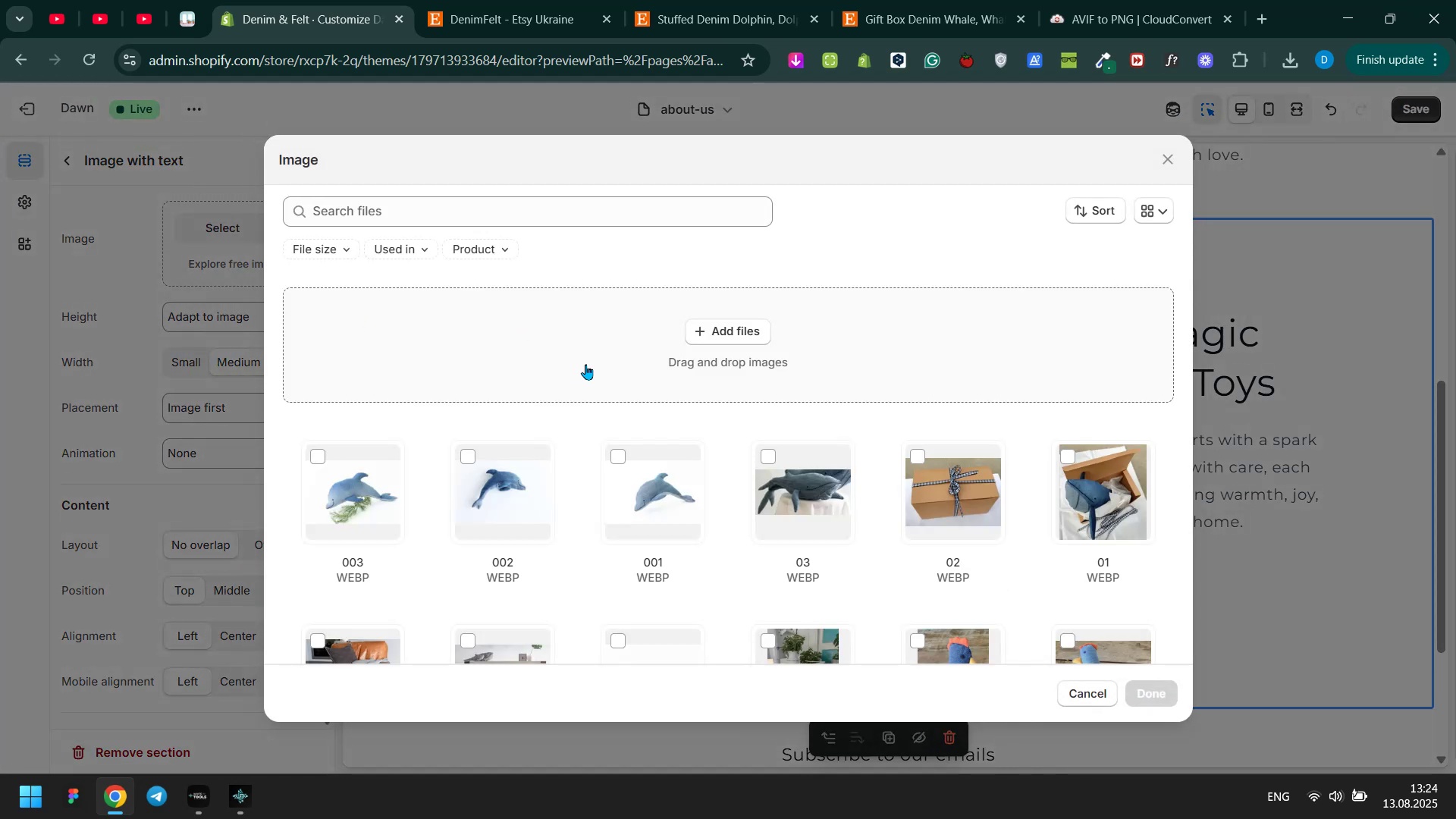 
scroll: coordinate [775, 388], scroll_direction: down, amount: 6.0
 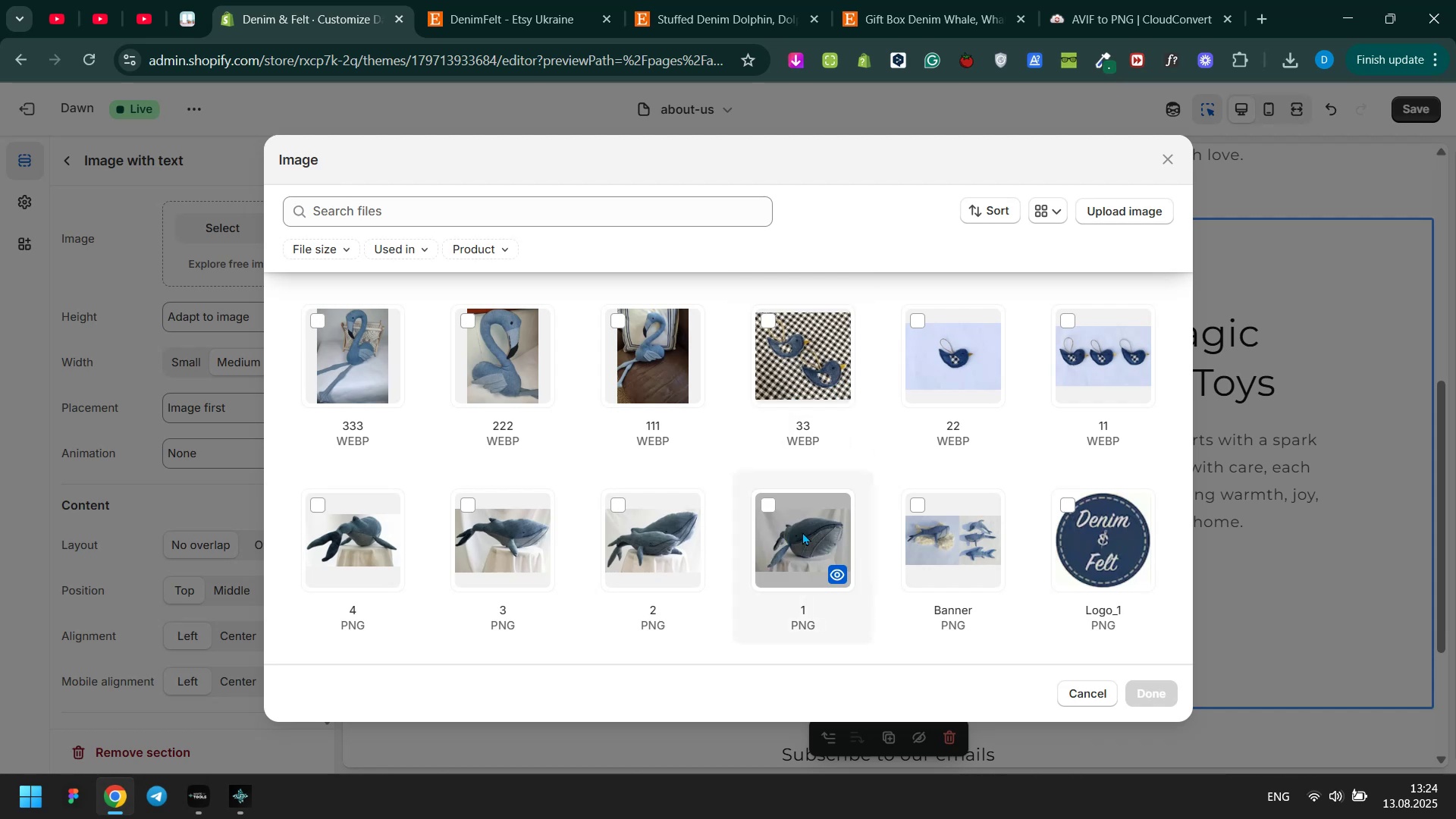 
left_click([802, 532])
 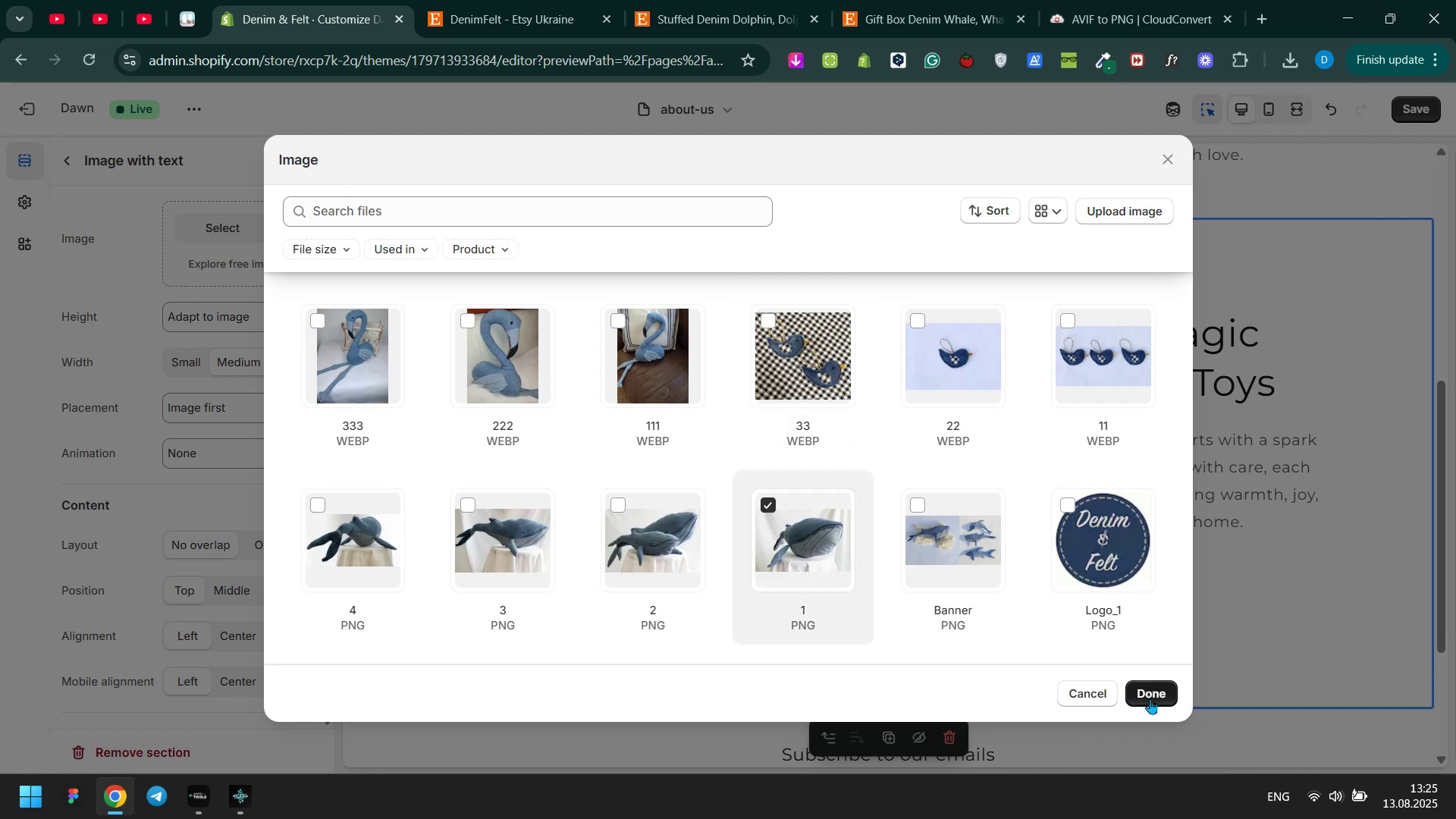 
left_click([1150, 698])
 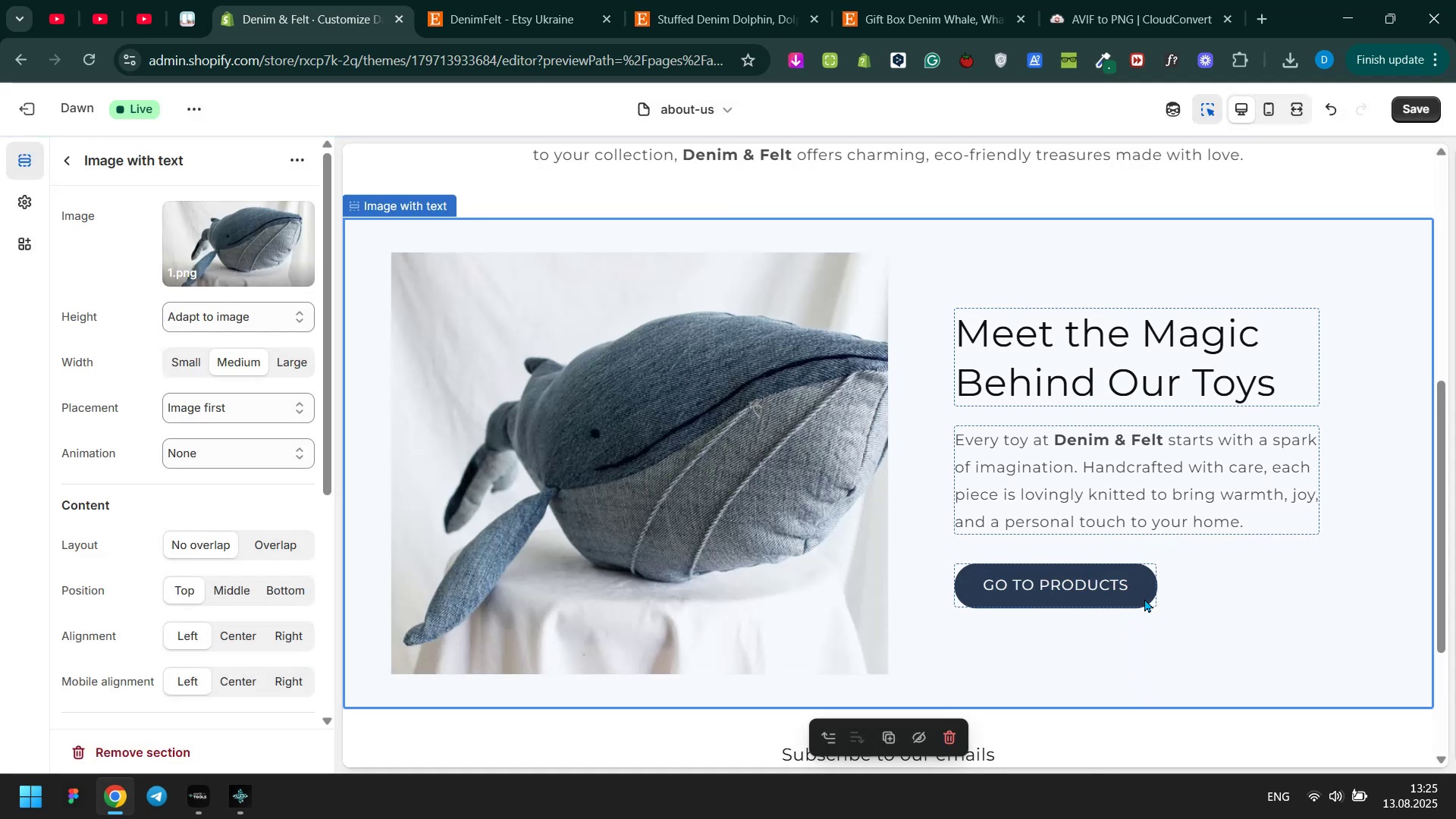 
scroll: coordinate [1335, 380], scroll_direction: down, amount: 3.0
 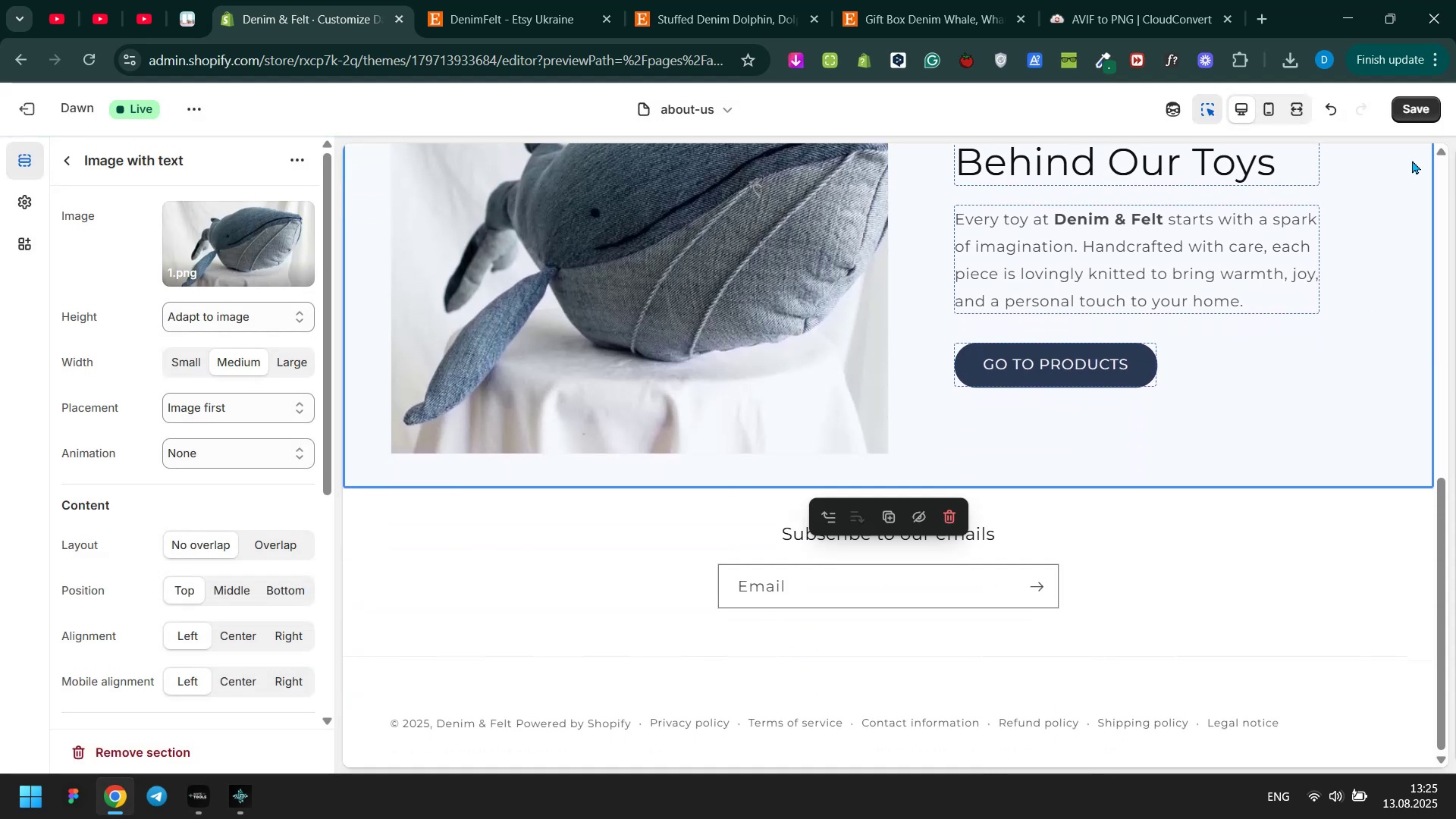 
left_click([1412, 119])
 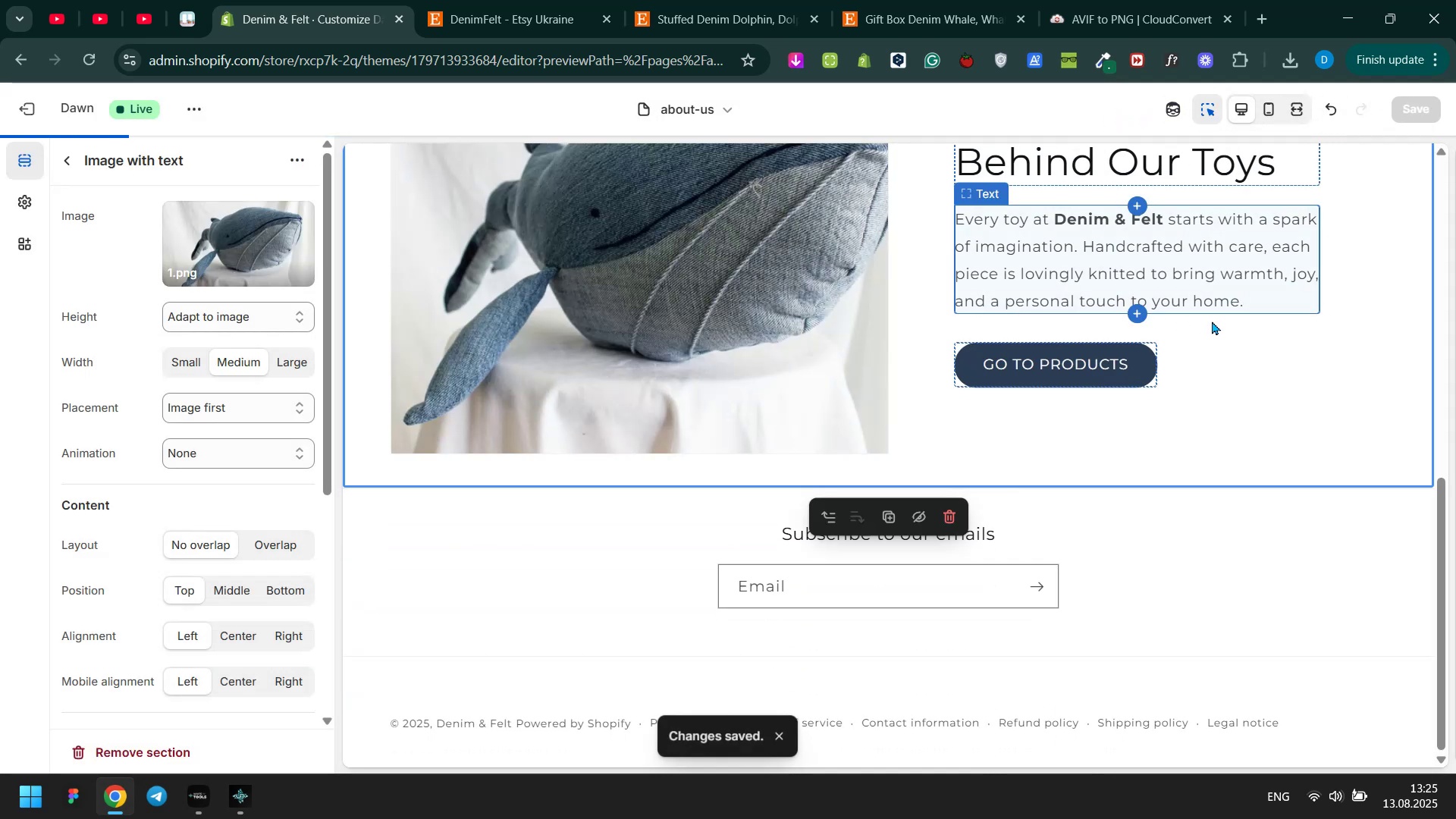 
scroll: coordinate [1161, 229], scroll_direction: up, amount: 9.0
 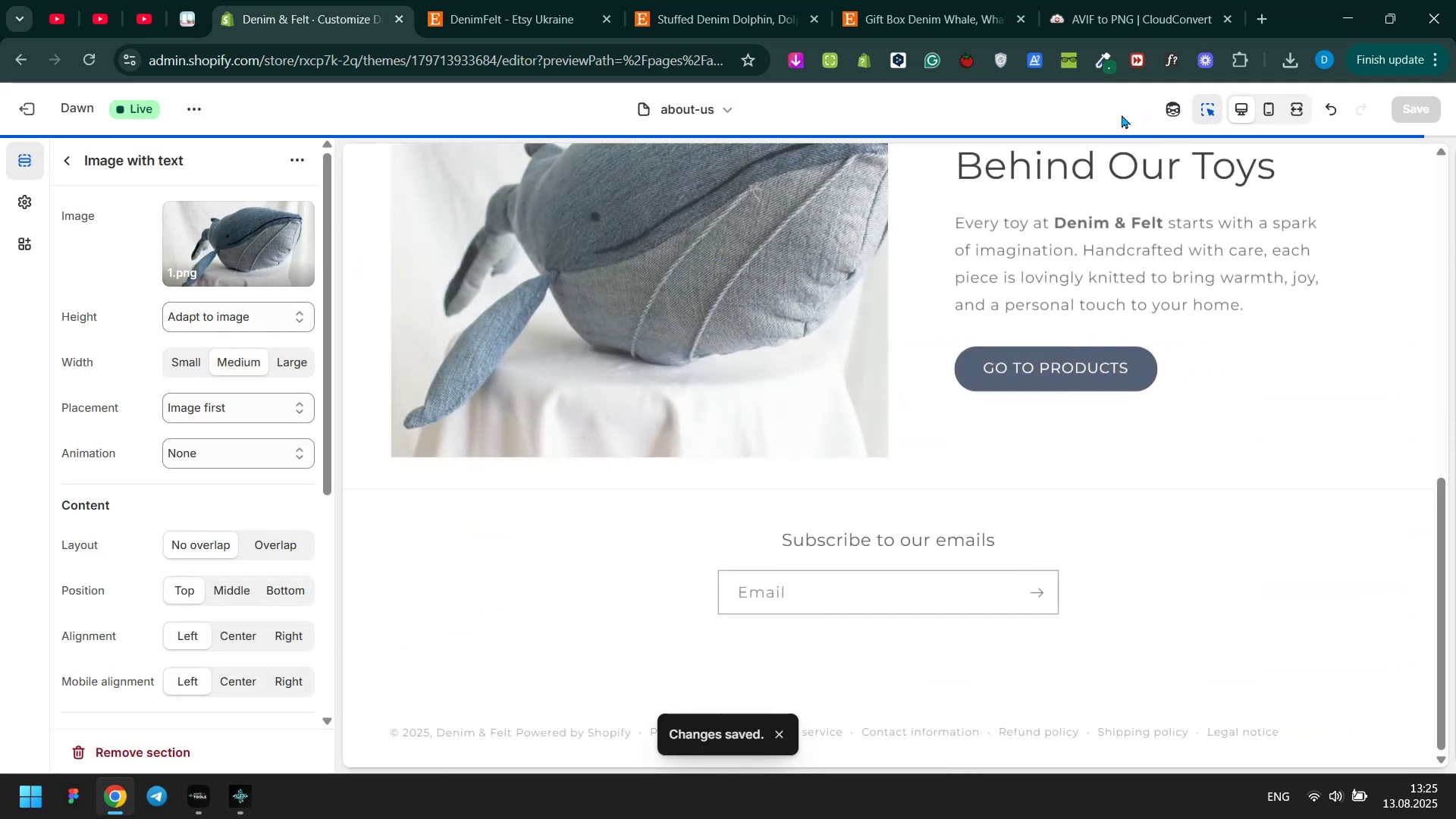 
left_click([1122, 115])
 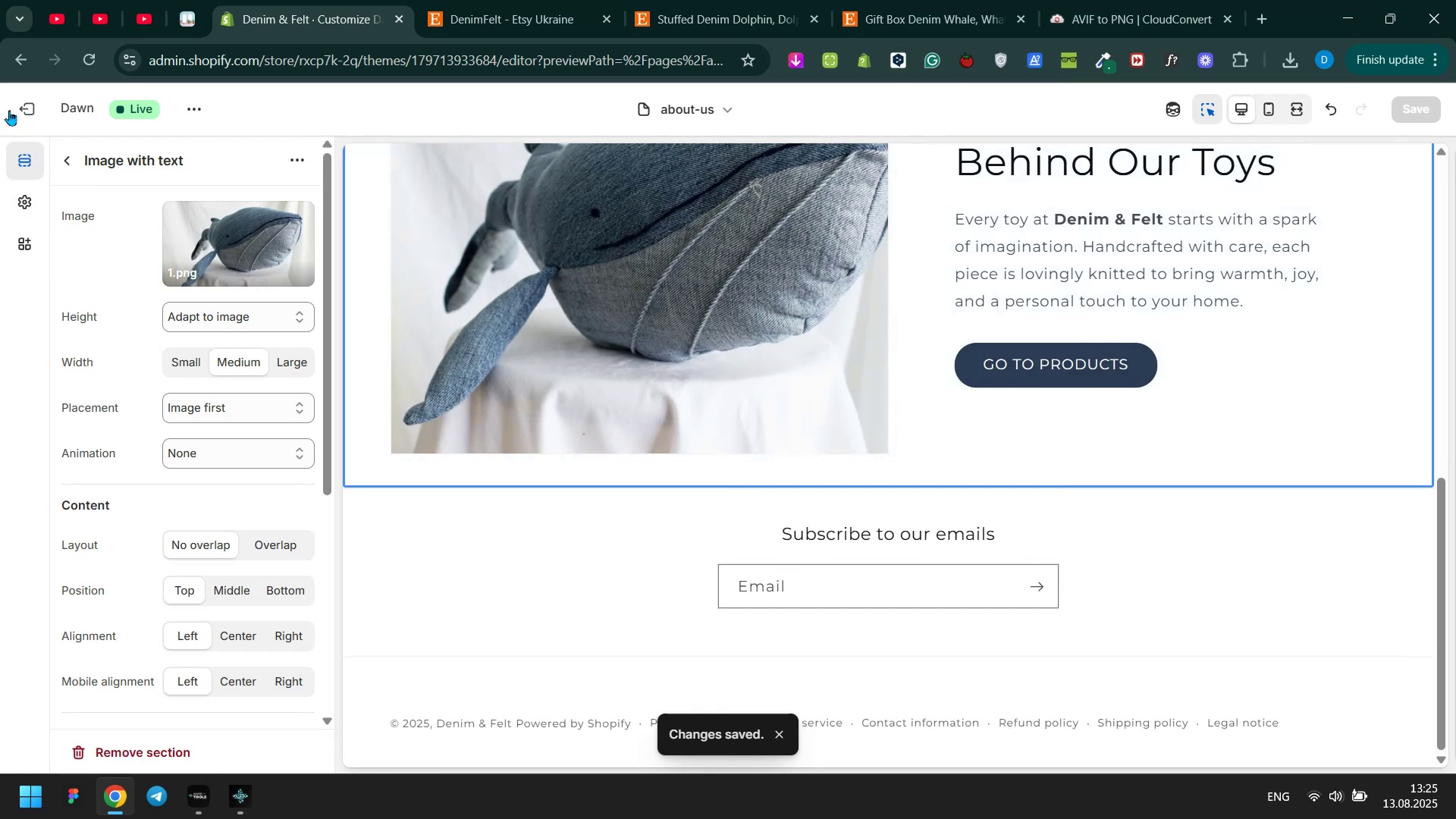 
left_click([15, 89])
 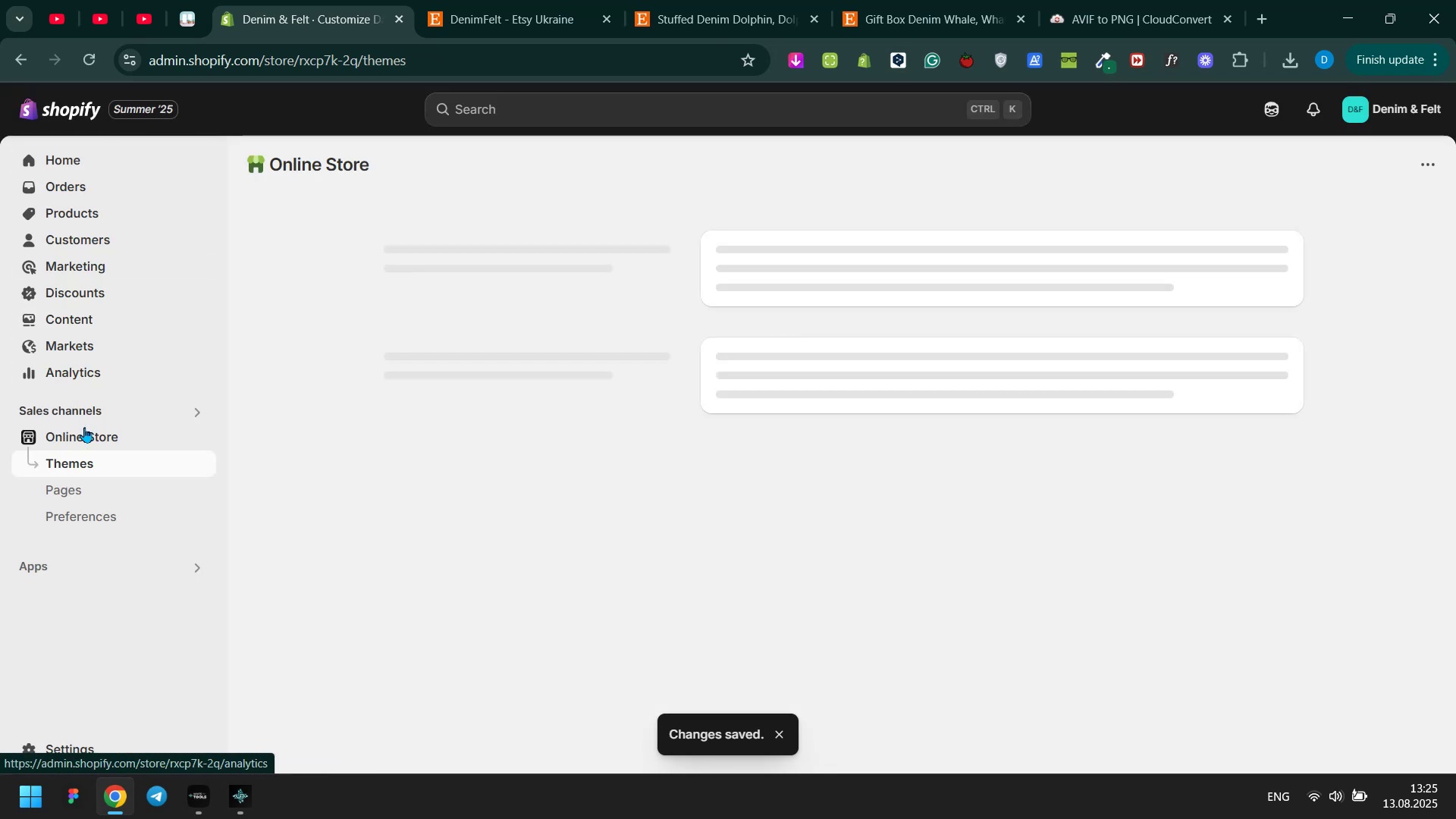 
left_click([89, 485])
 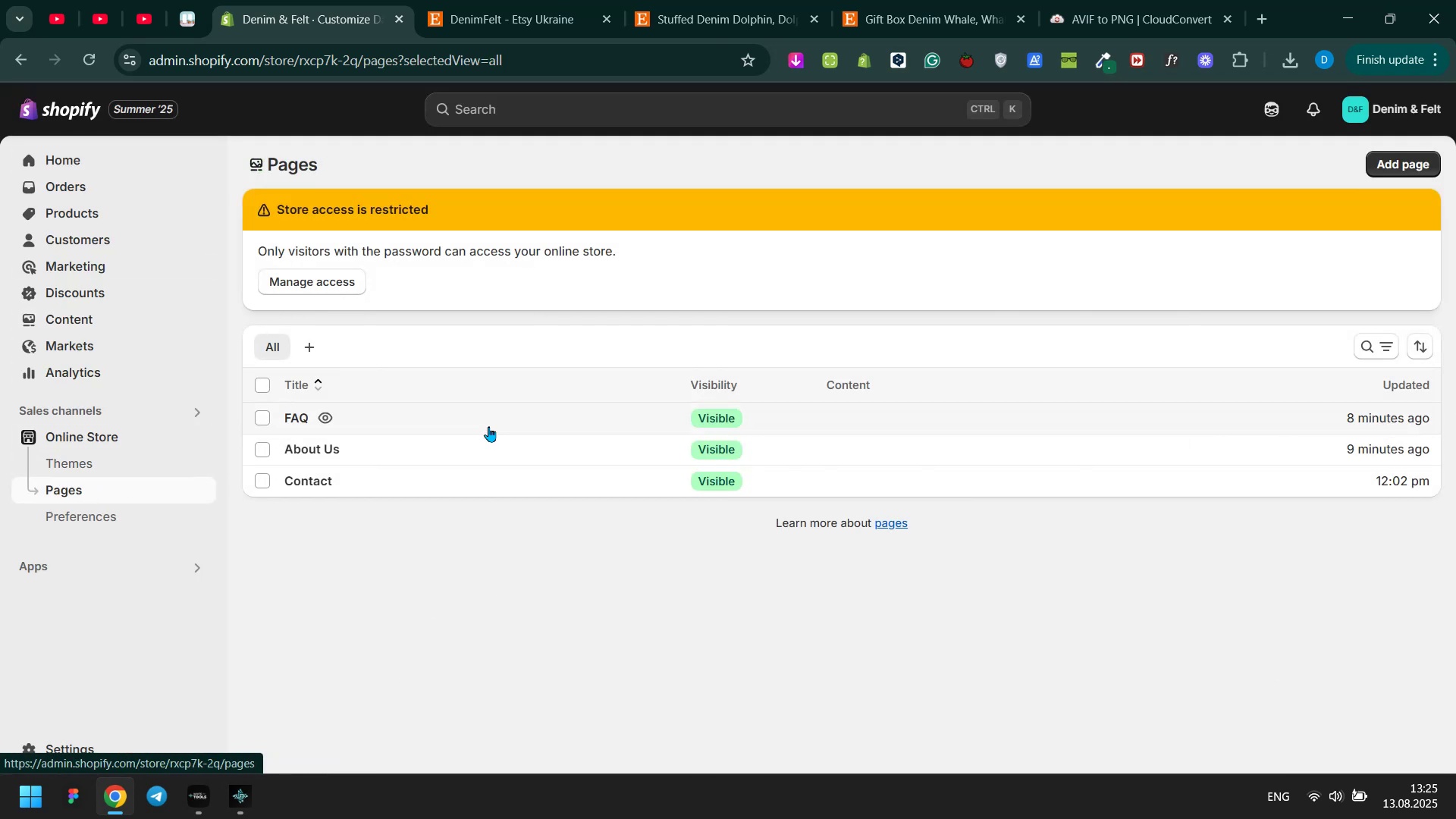 
left_click([481, 448])
 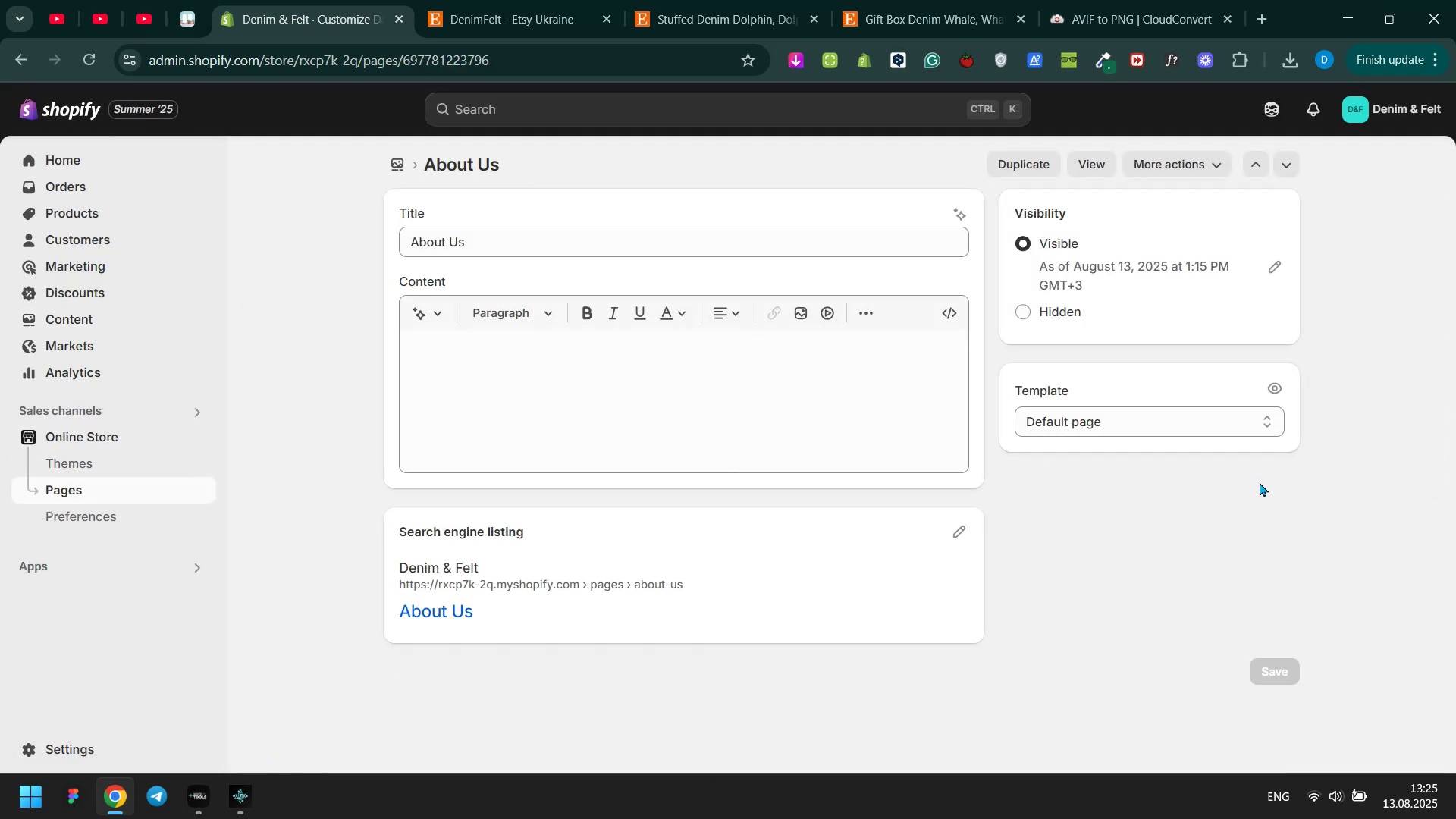 
double_click([1193, 426])
 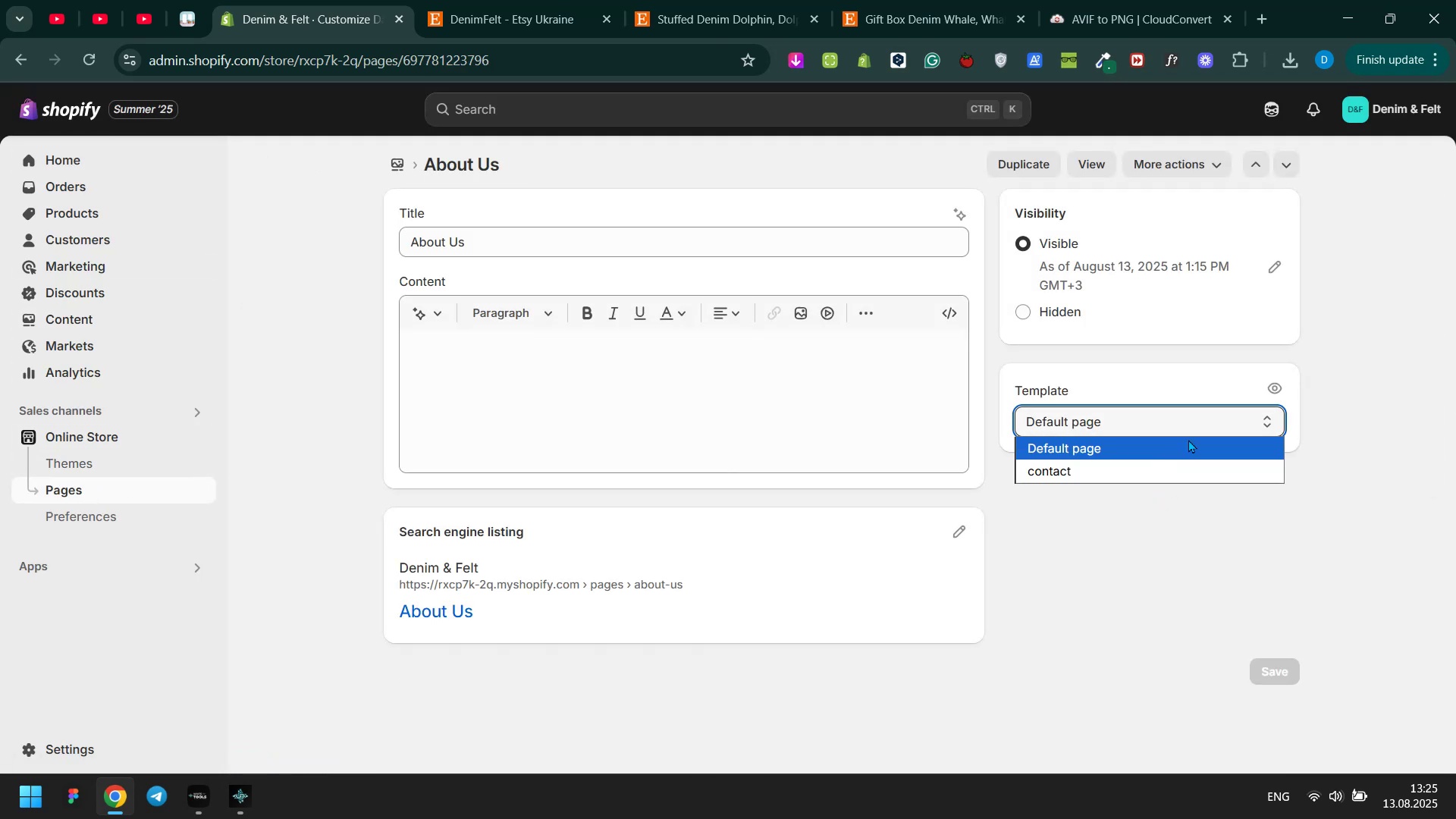 
left_click([1378, 353])
 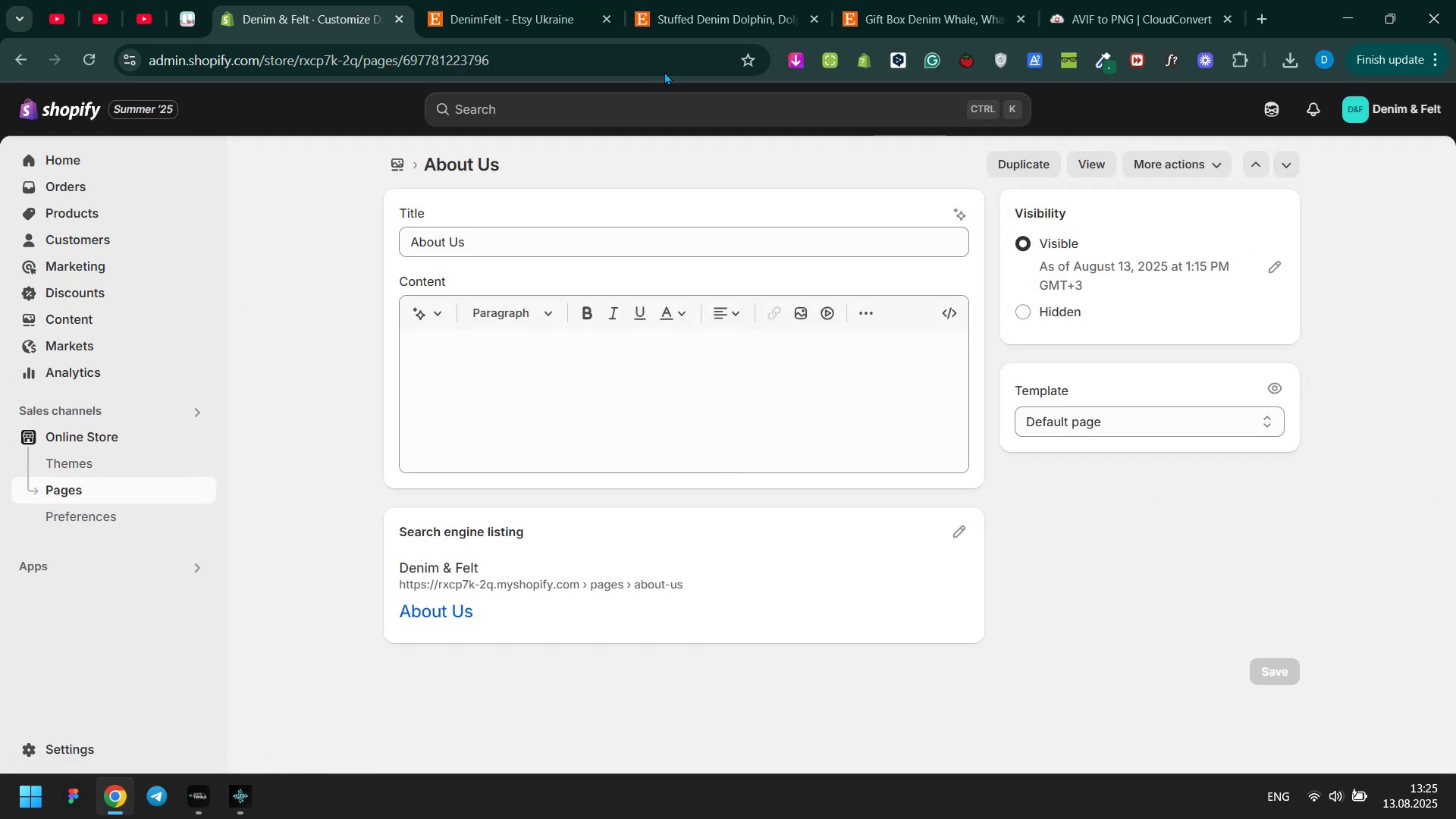 
left_click([645, 64])
 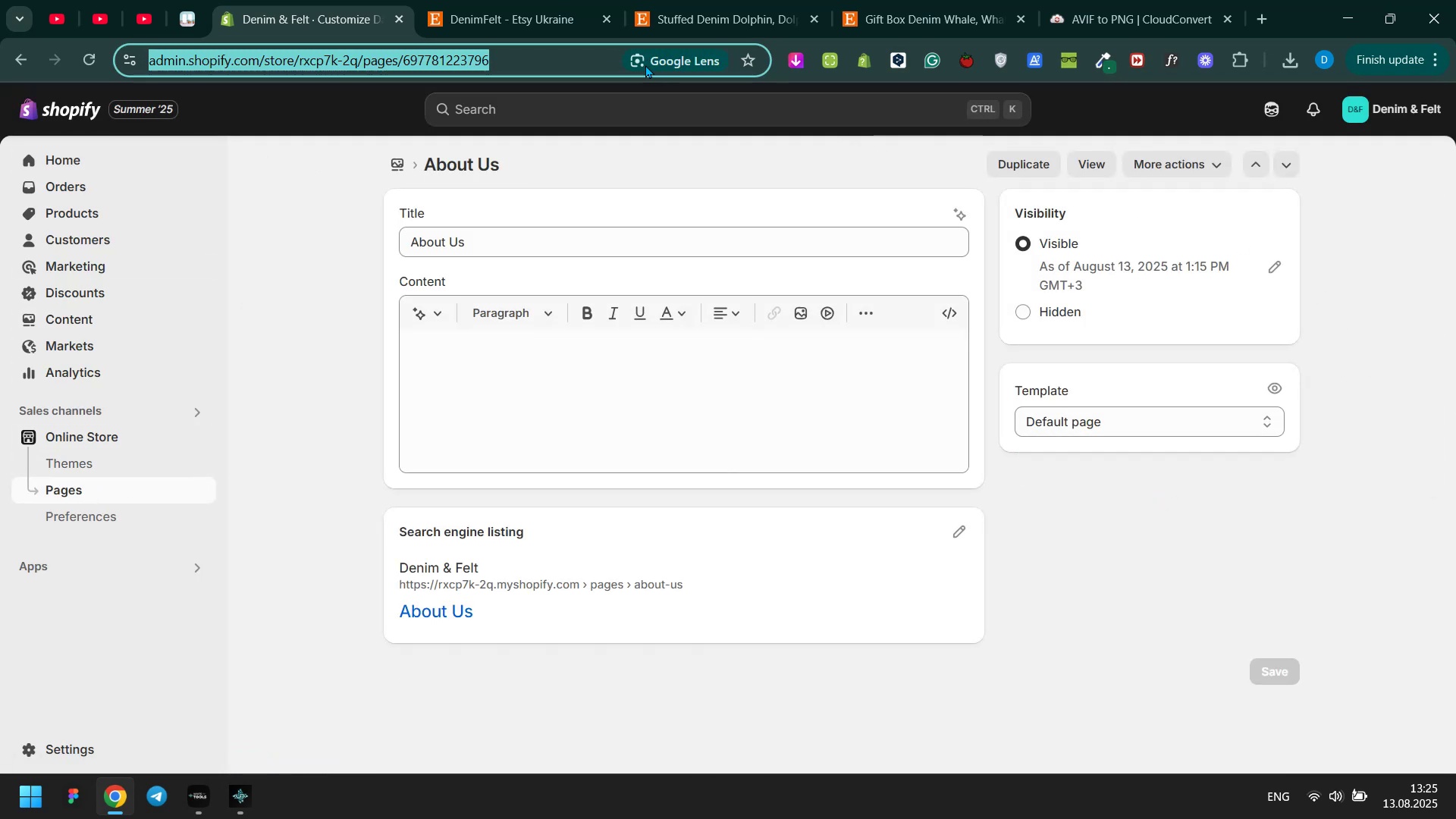 
key(Enter)
 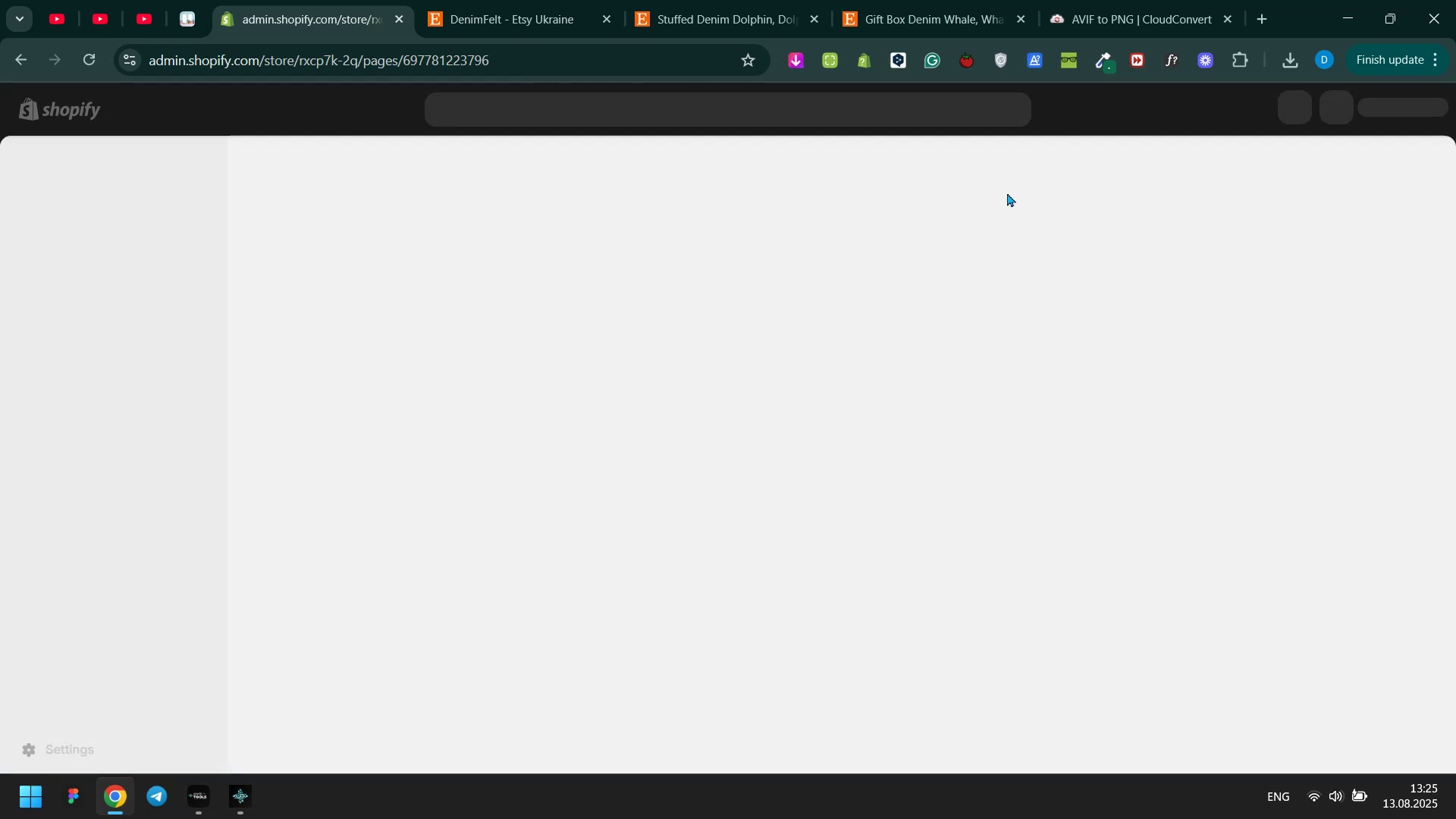 
left_click([1089, 425])
 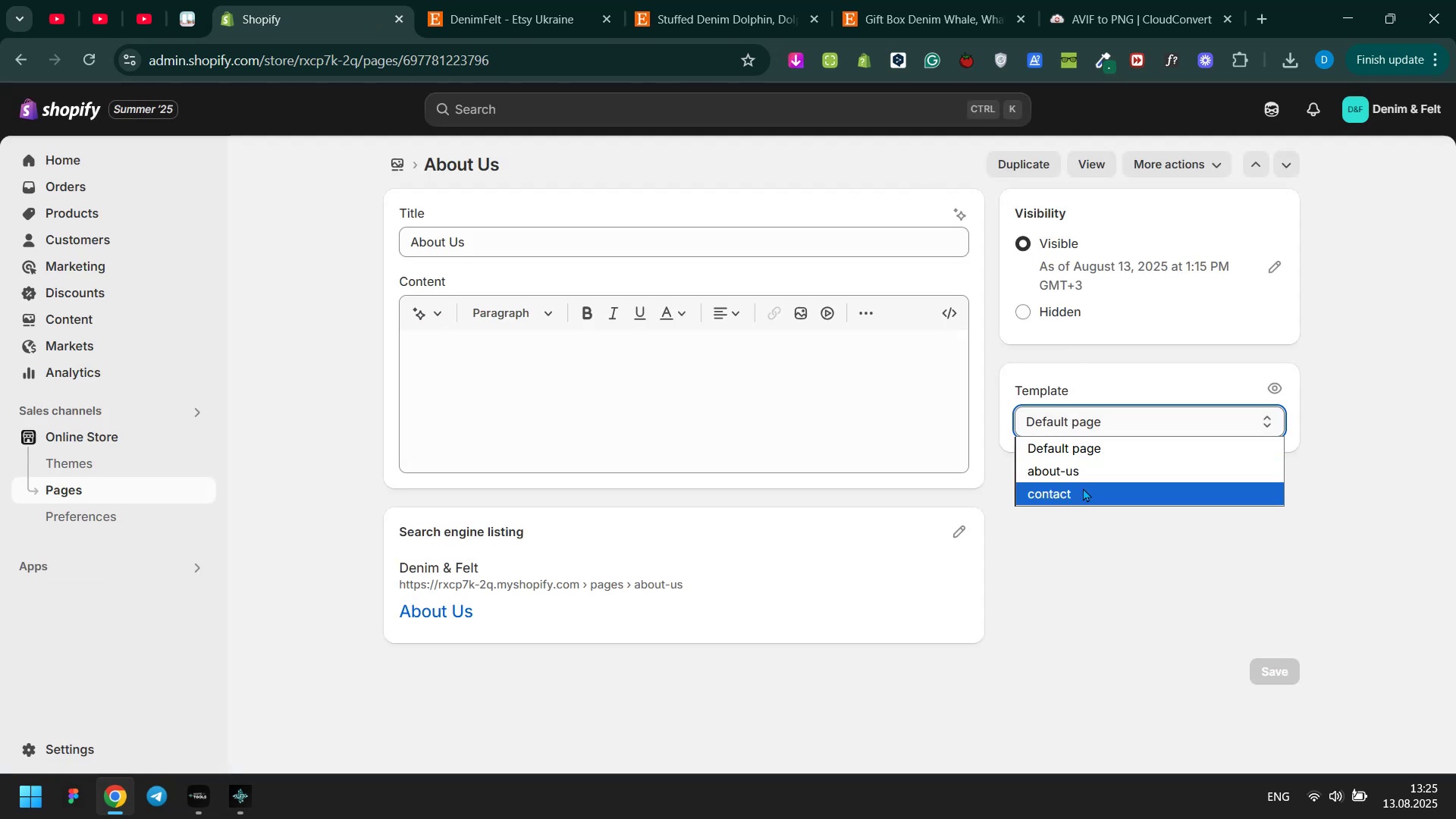 
left_click([1082, 475])
 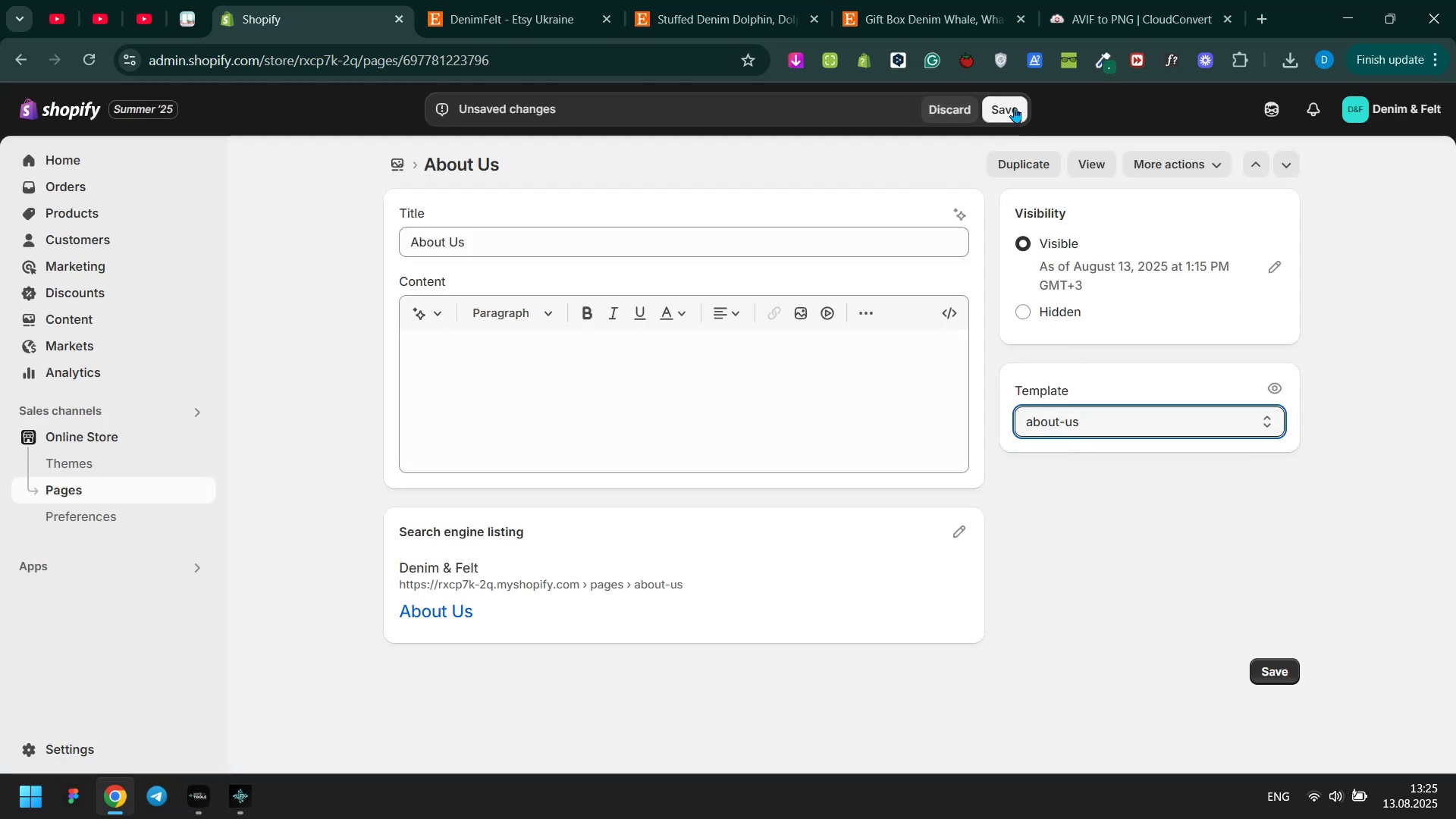 
left_click([1015, 102])
 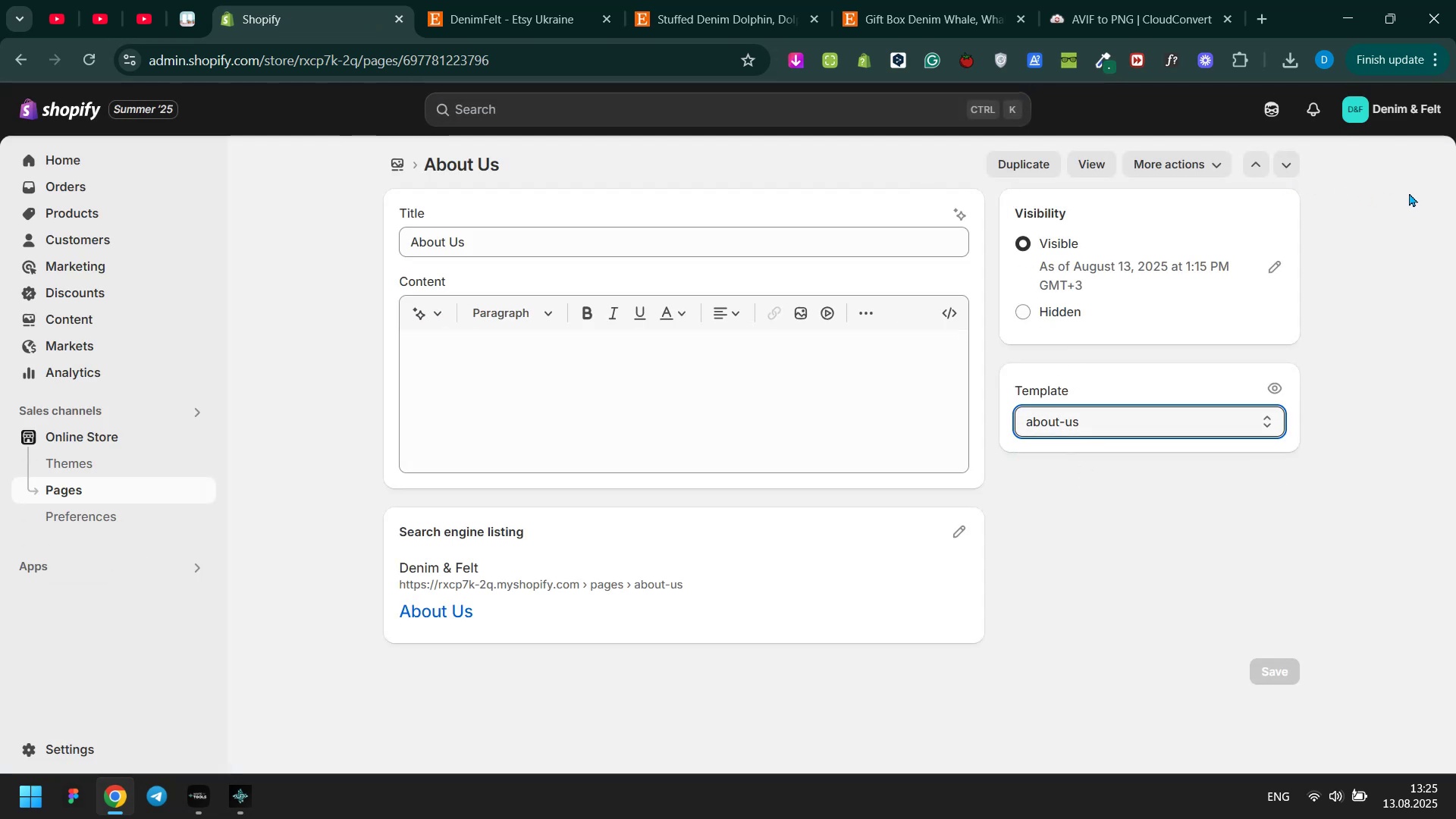 
left_click([1409, 191])
 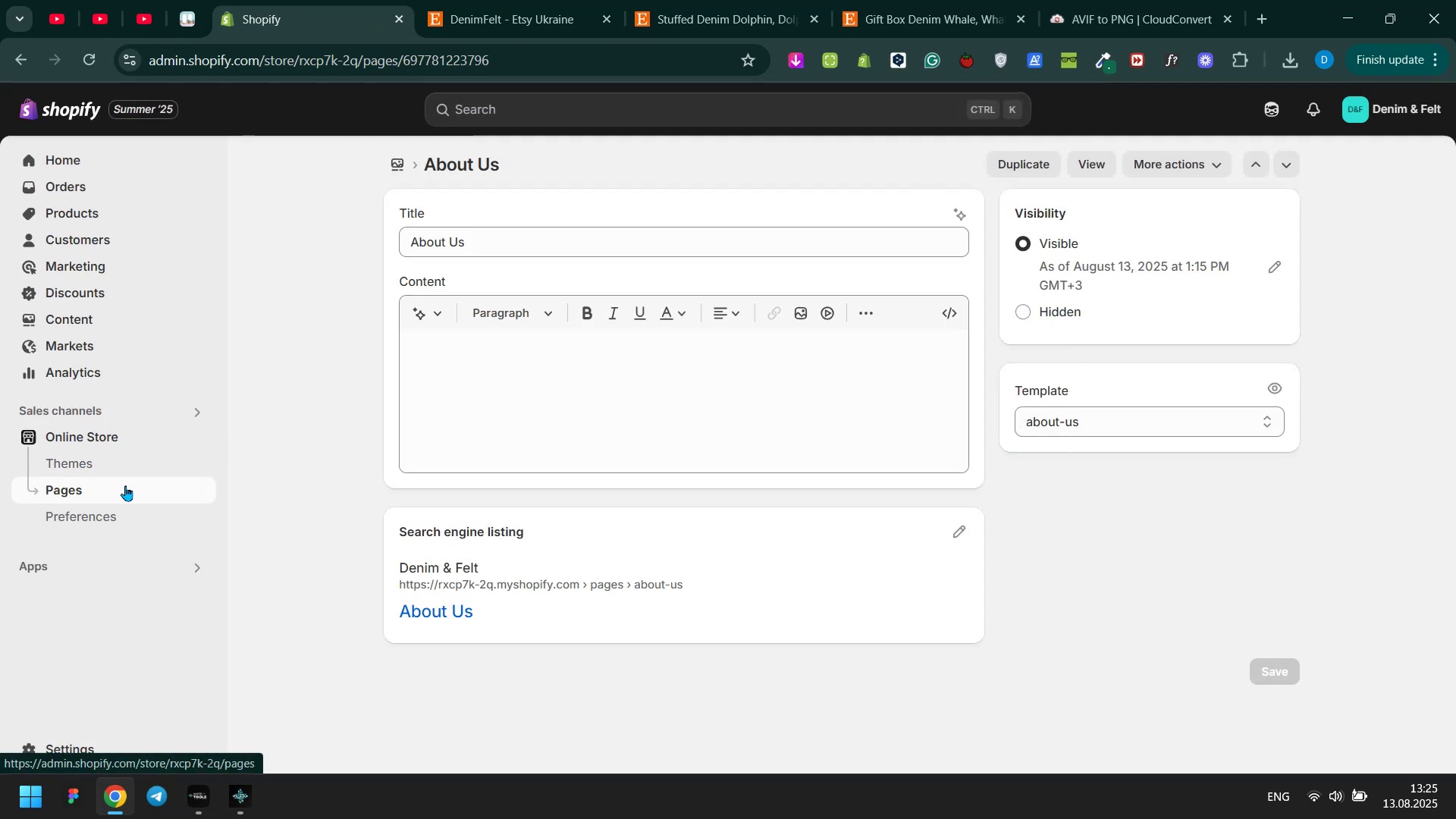 
left_click([114, 438])
 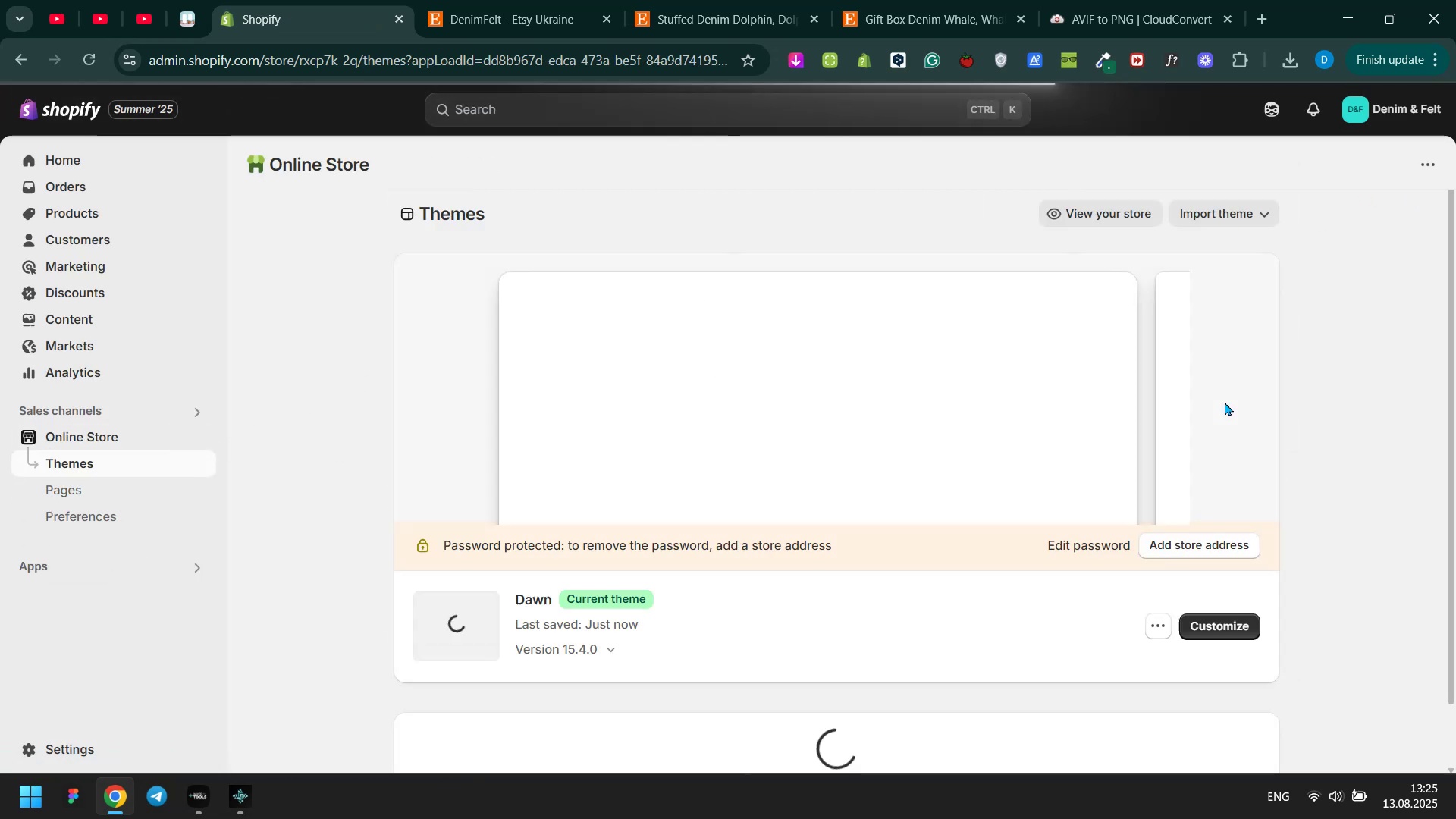 
scroll: coordinate [1233, 478], scroll_direction: down, amount: 1.0
 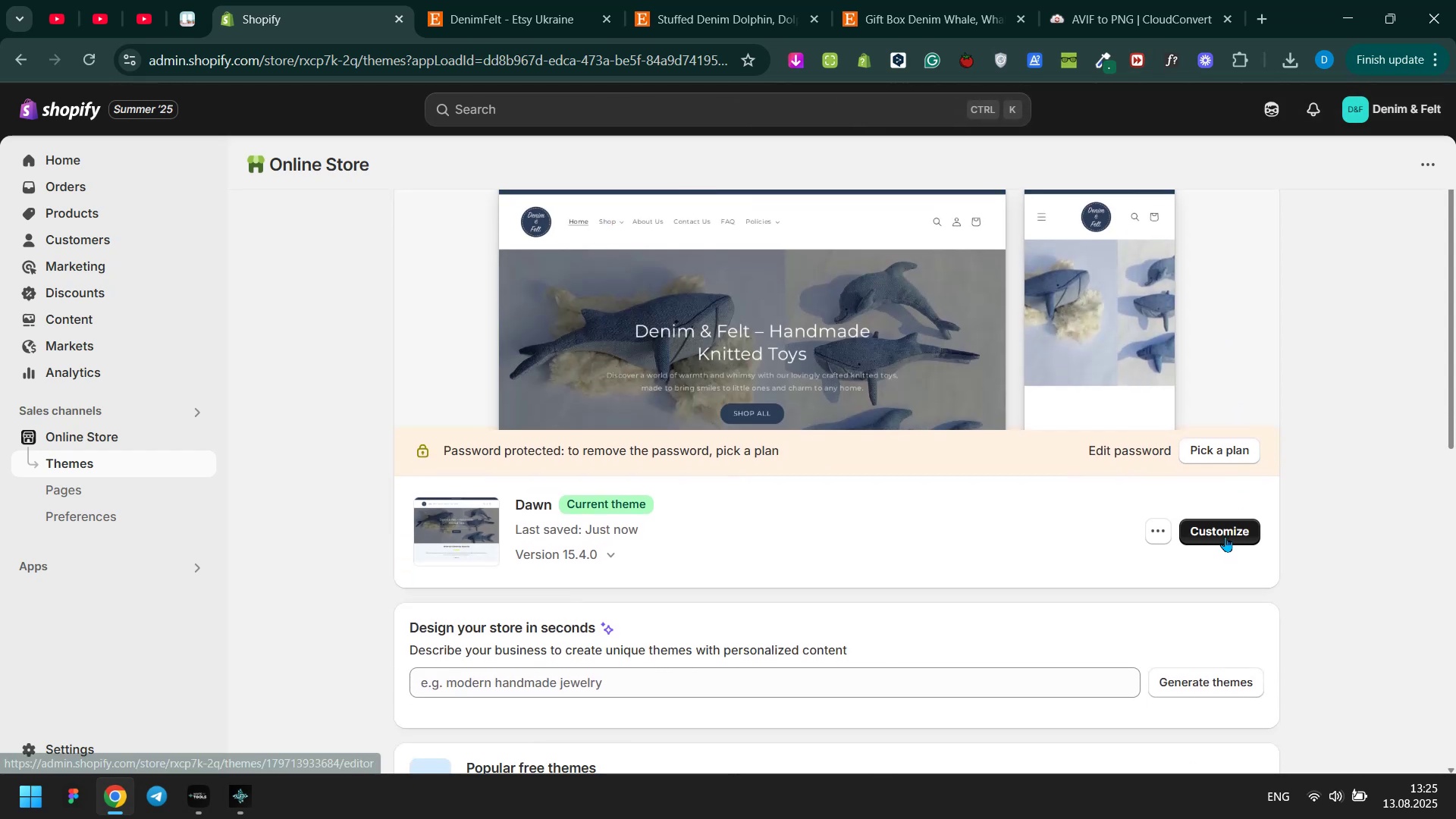 
left_click([1225, 536])
 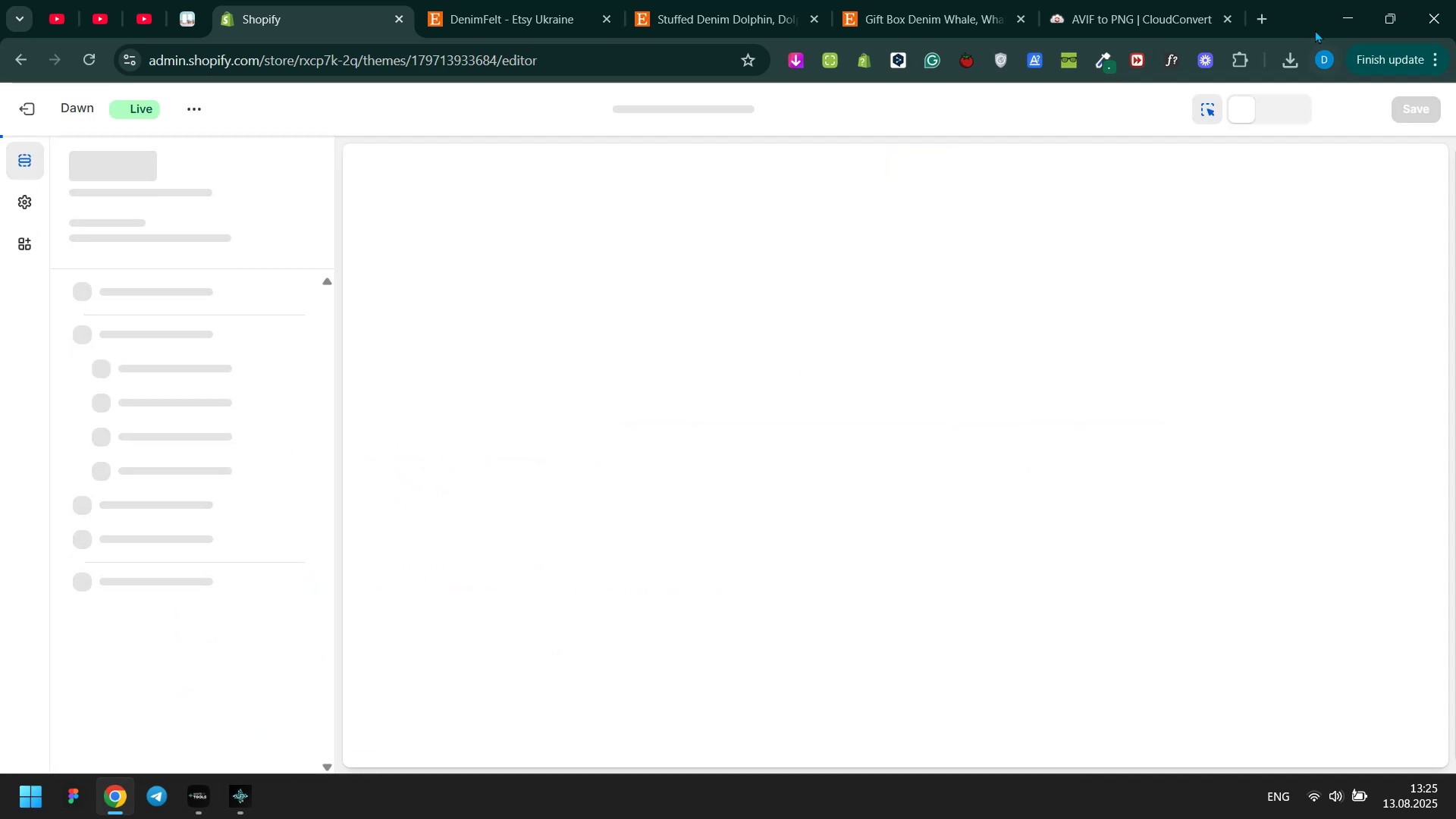 
left_click([1309, 8])
 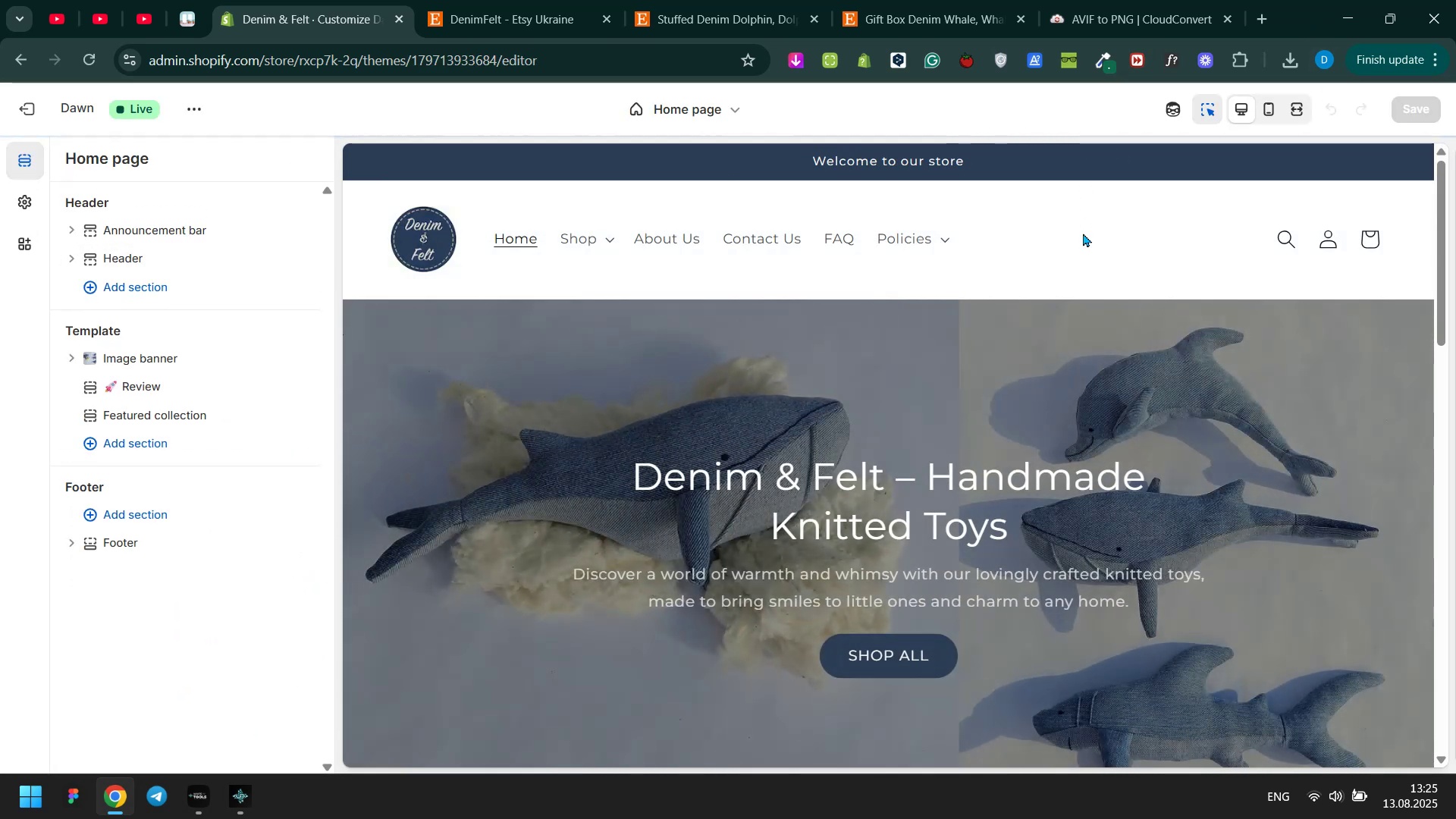 
scroll: coordinate [1106, 318], scroll_direction: down, amount: 8.0
 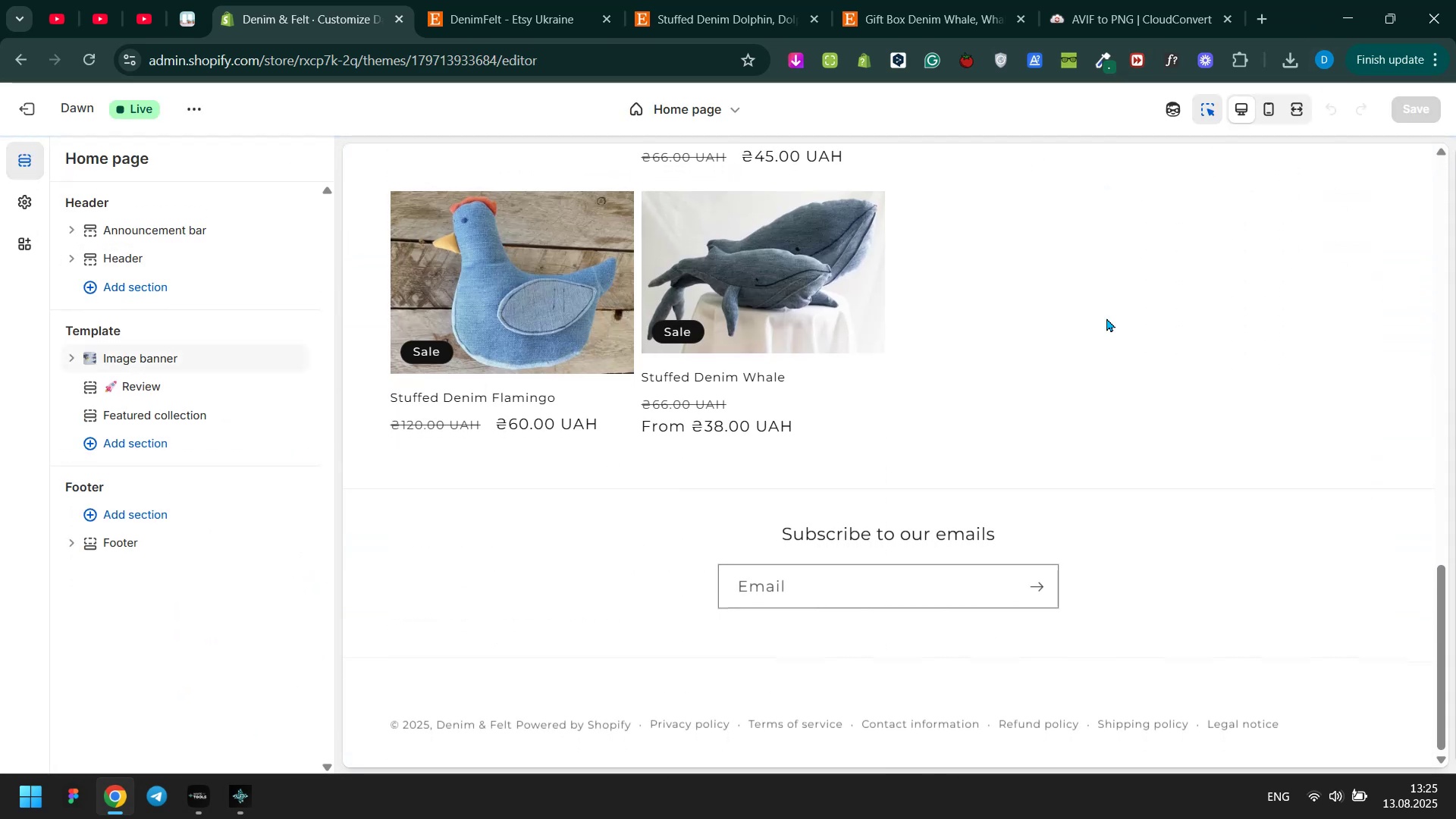 
scroll: coordinate [1106, 318], scroll_direction: up, amount: 10.0
 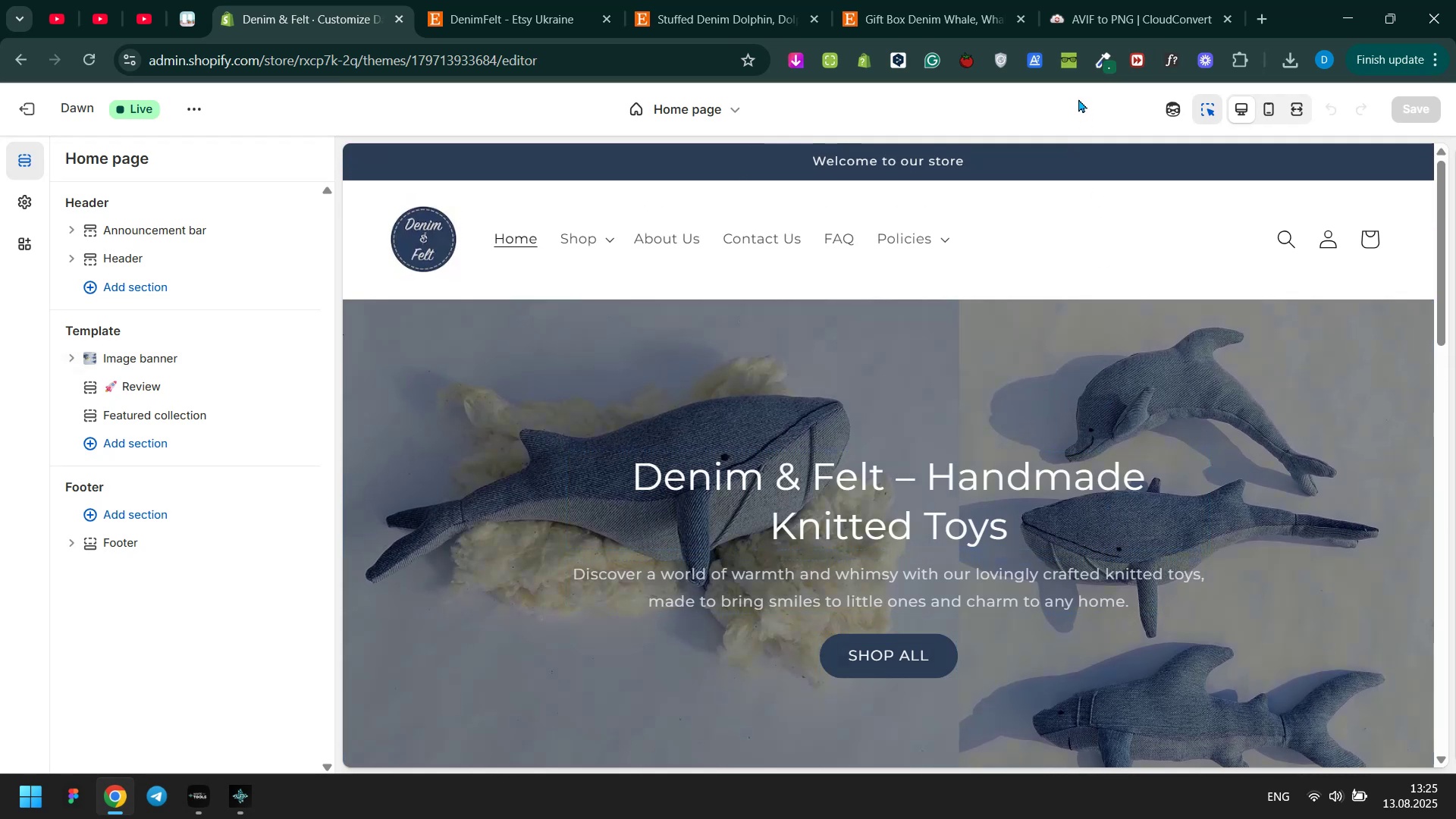 
left_click([1078, 99])
 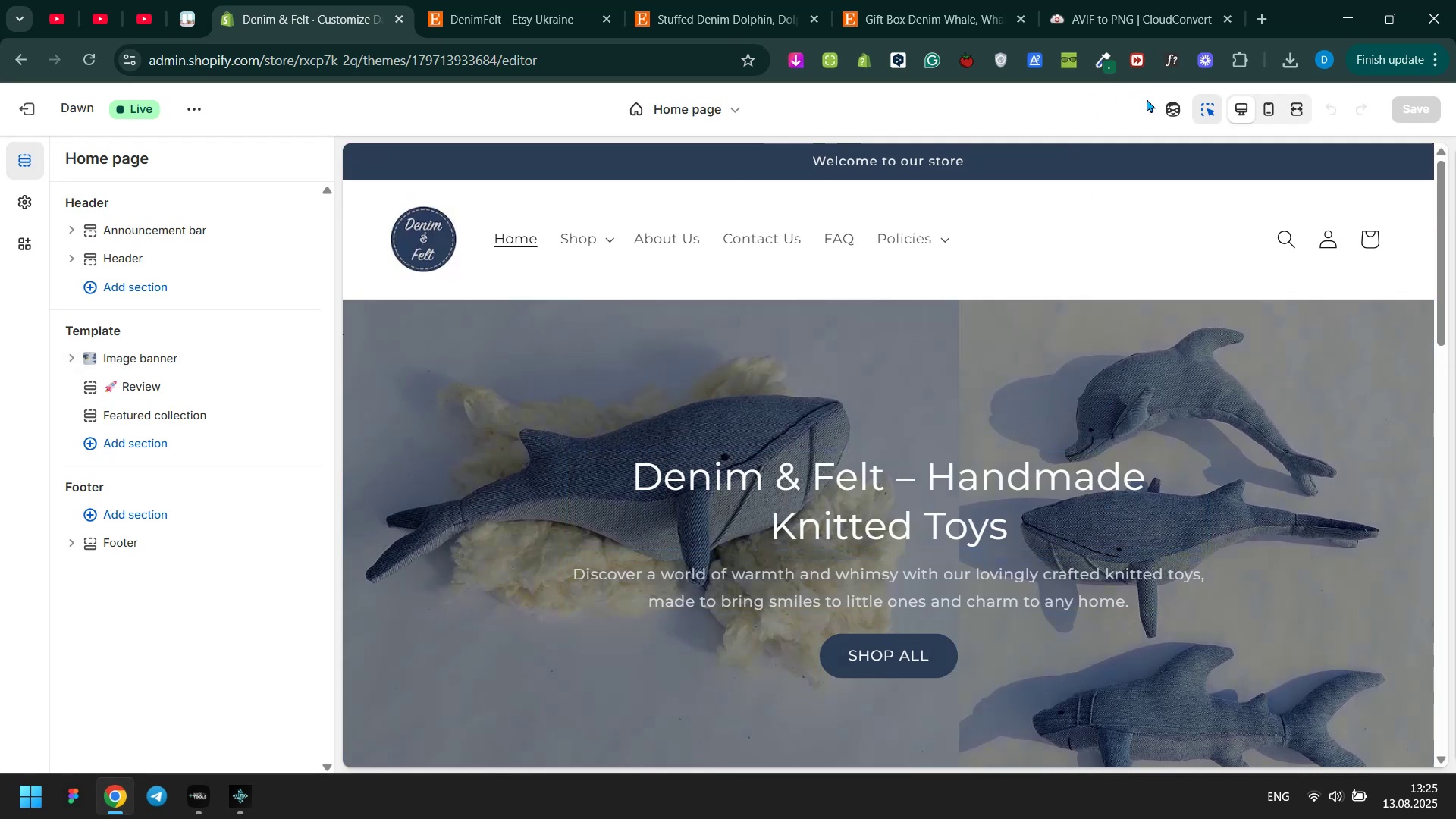 
left_click([1147, 99])
 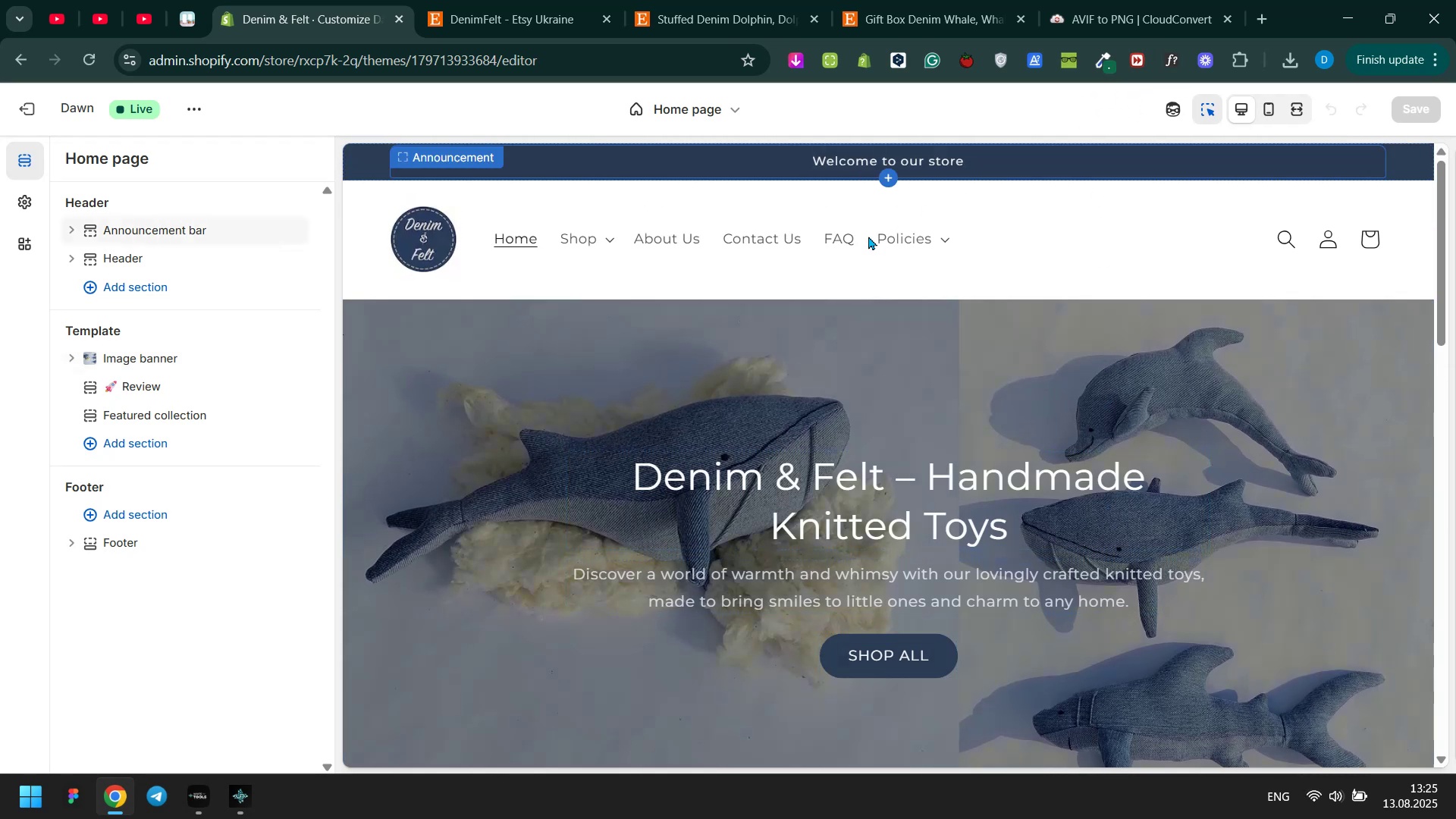 
left_click([845, 238])
 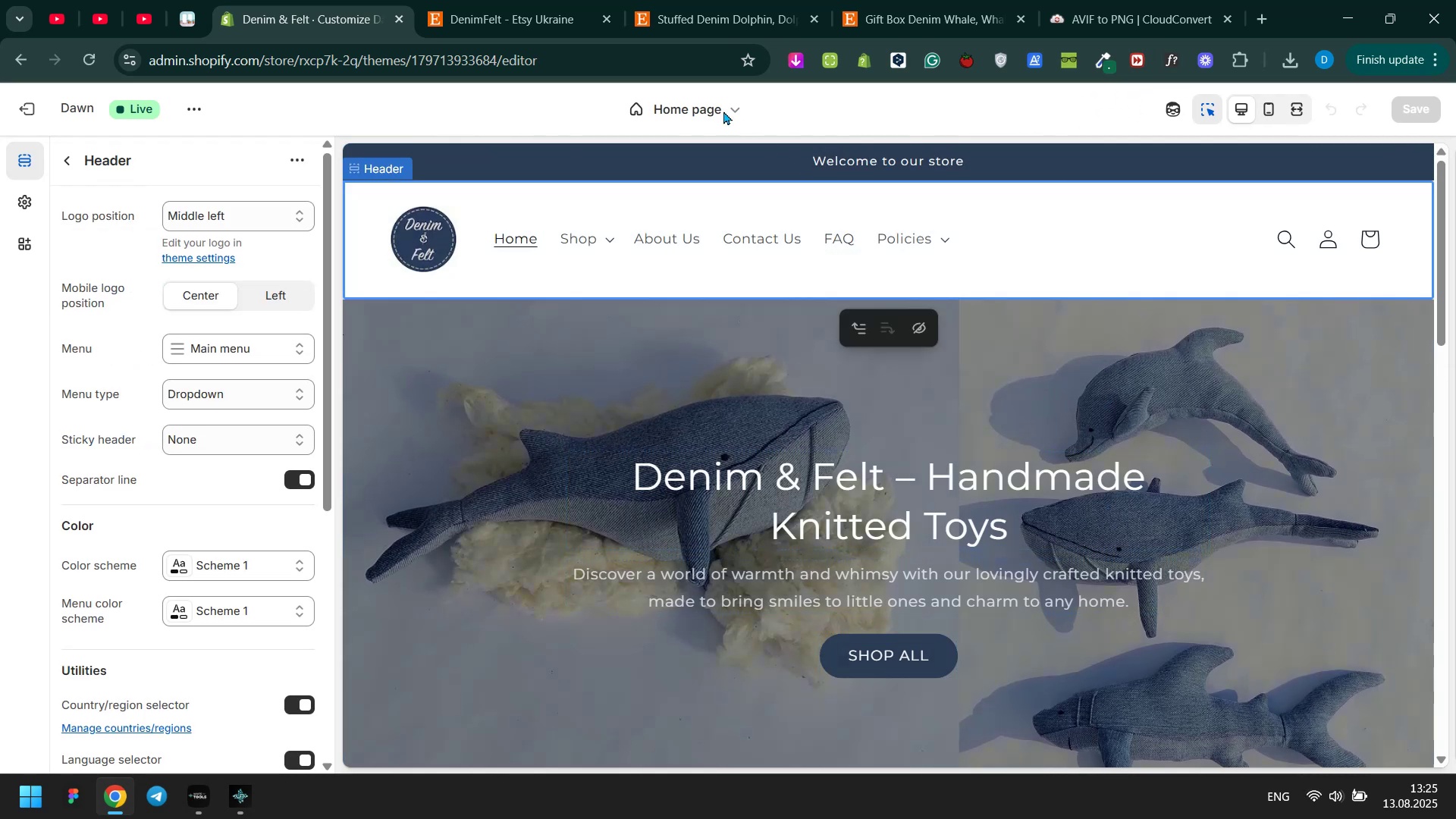 
left_click([695, 94])
 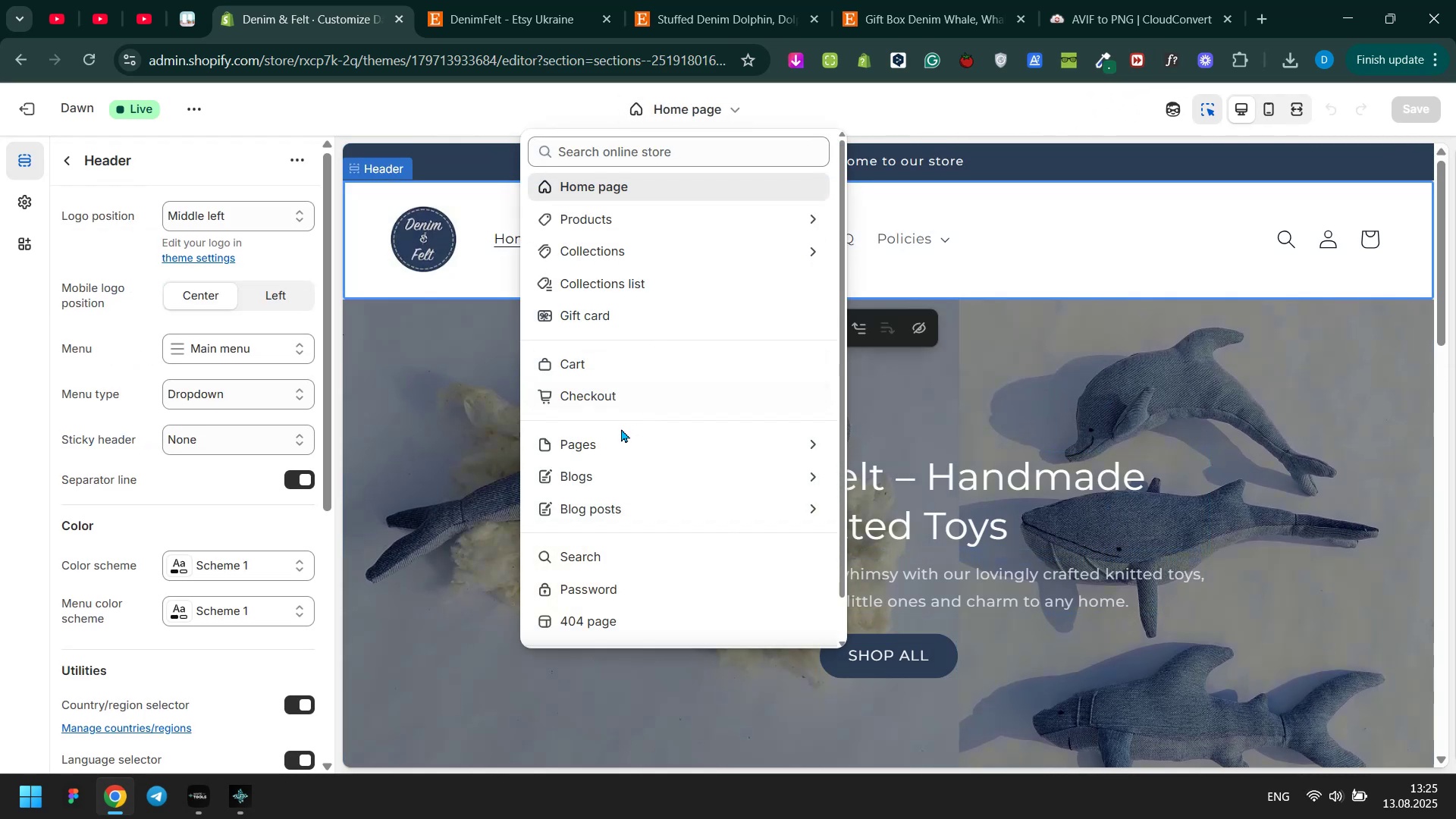 
left_click([619, 435])
 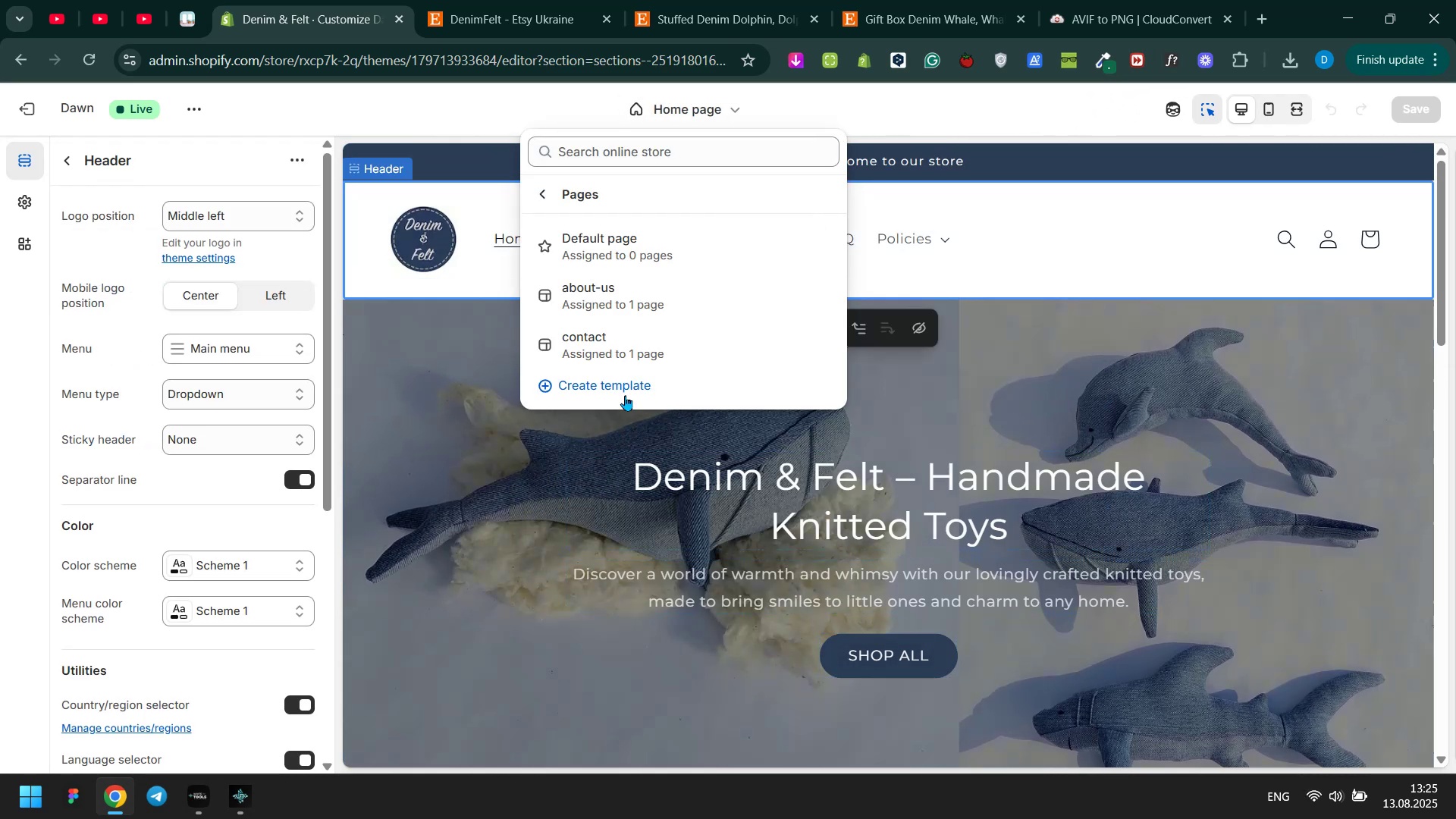 
left_click([625, 384])
 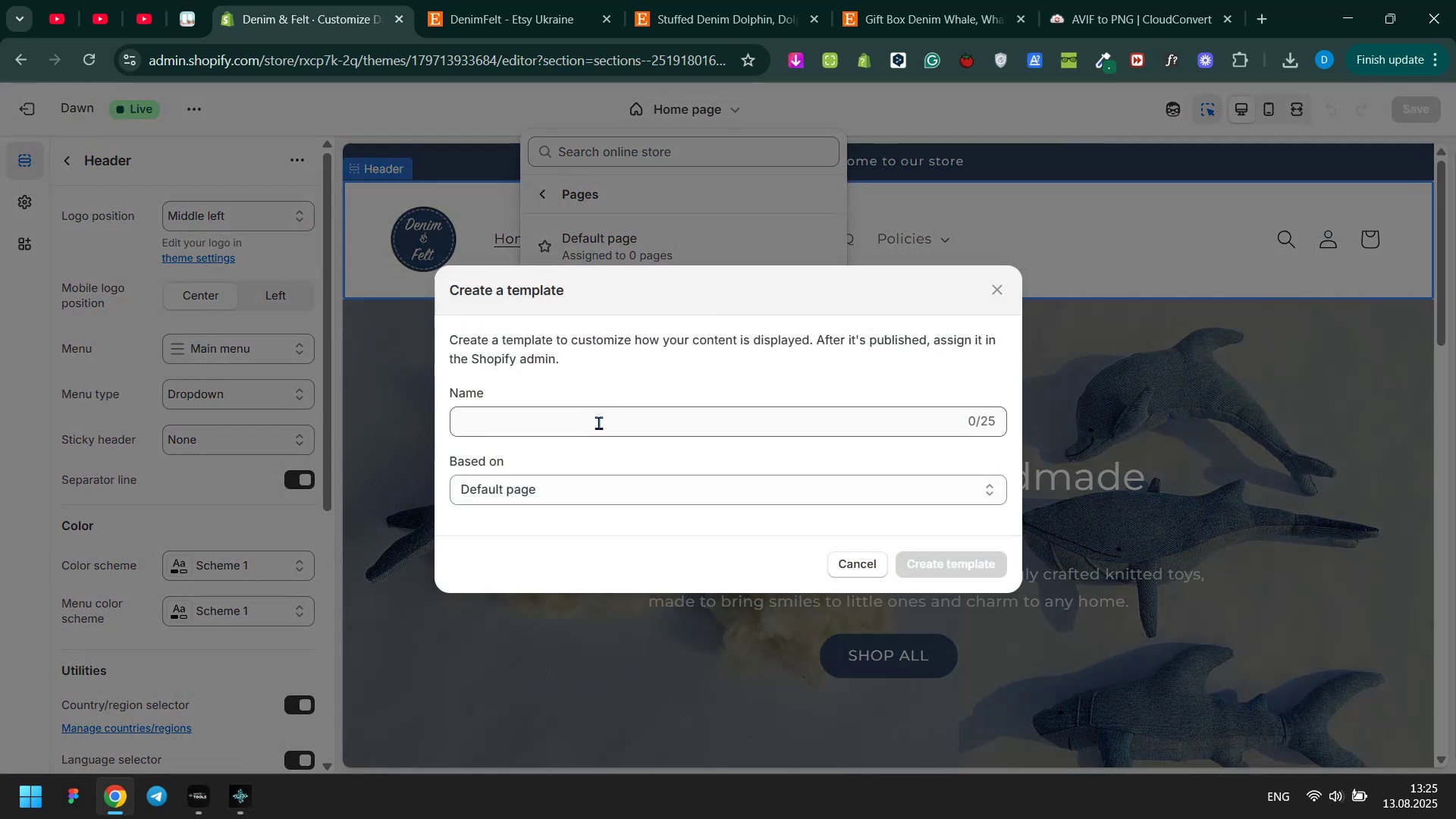 
left_click([596, 422])
 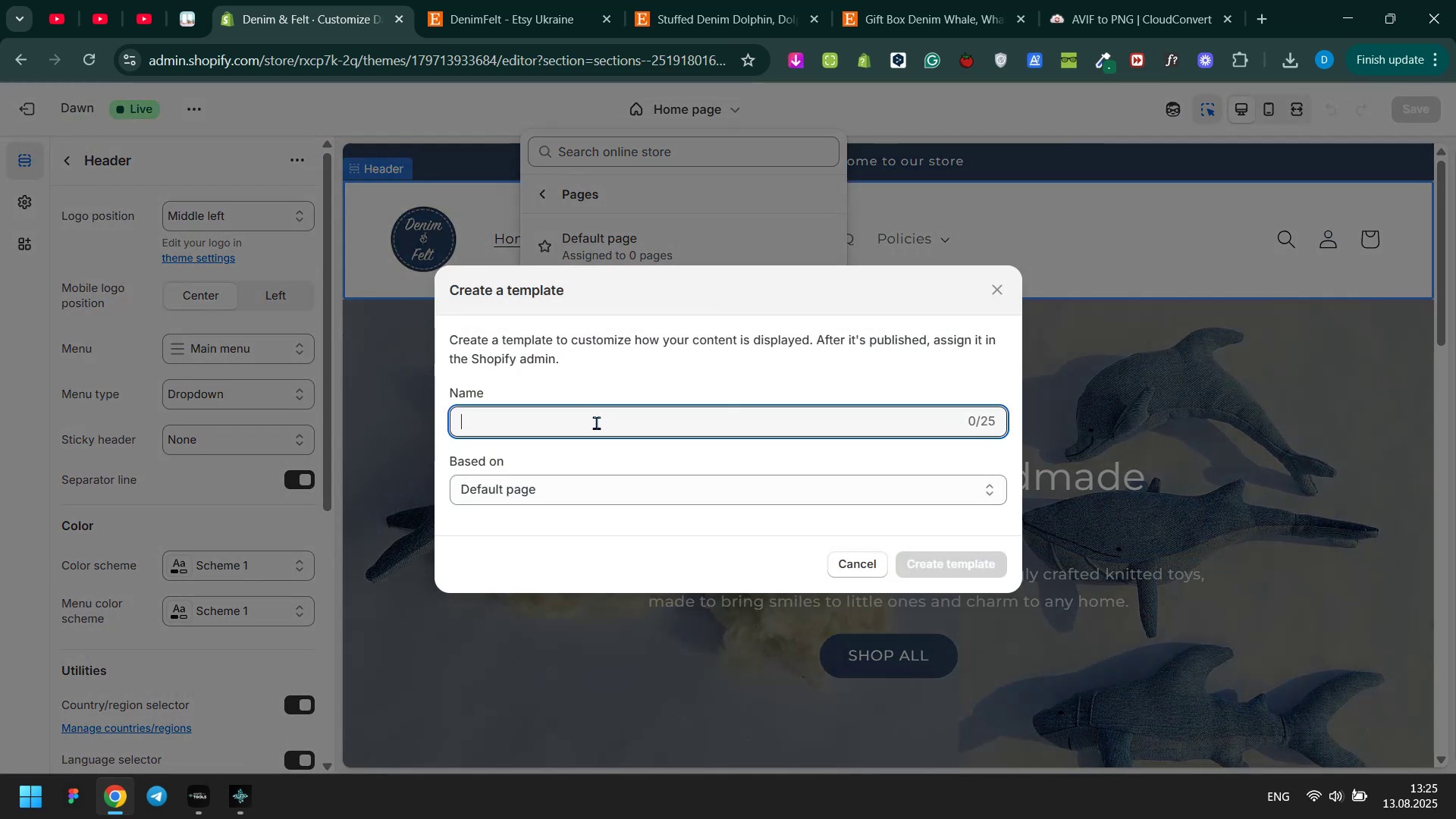 
type(FAQ)
 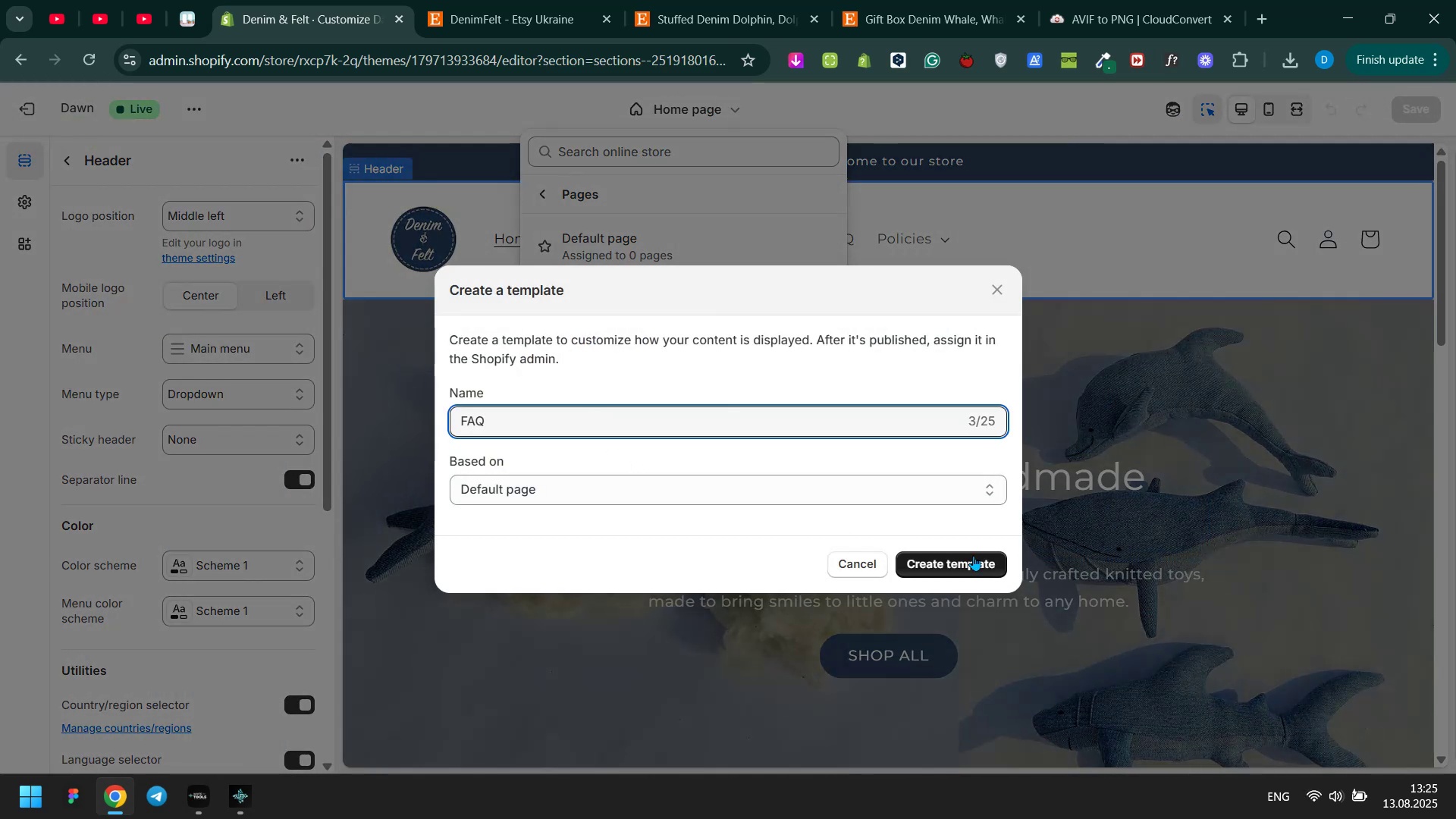 
left_click([971, 557])
 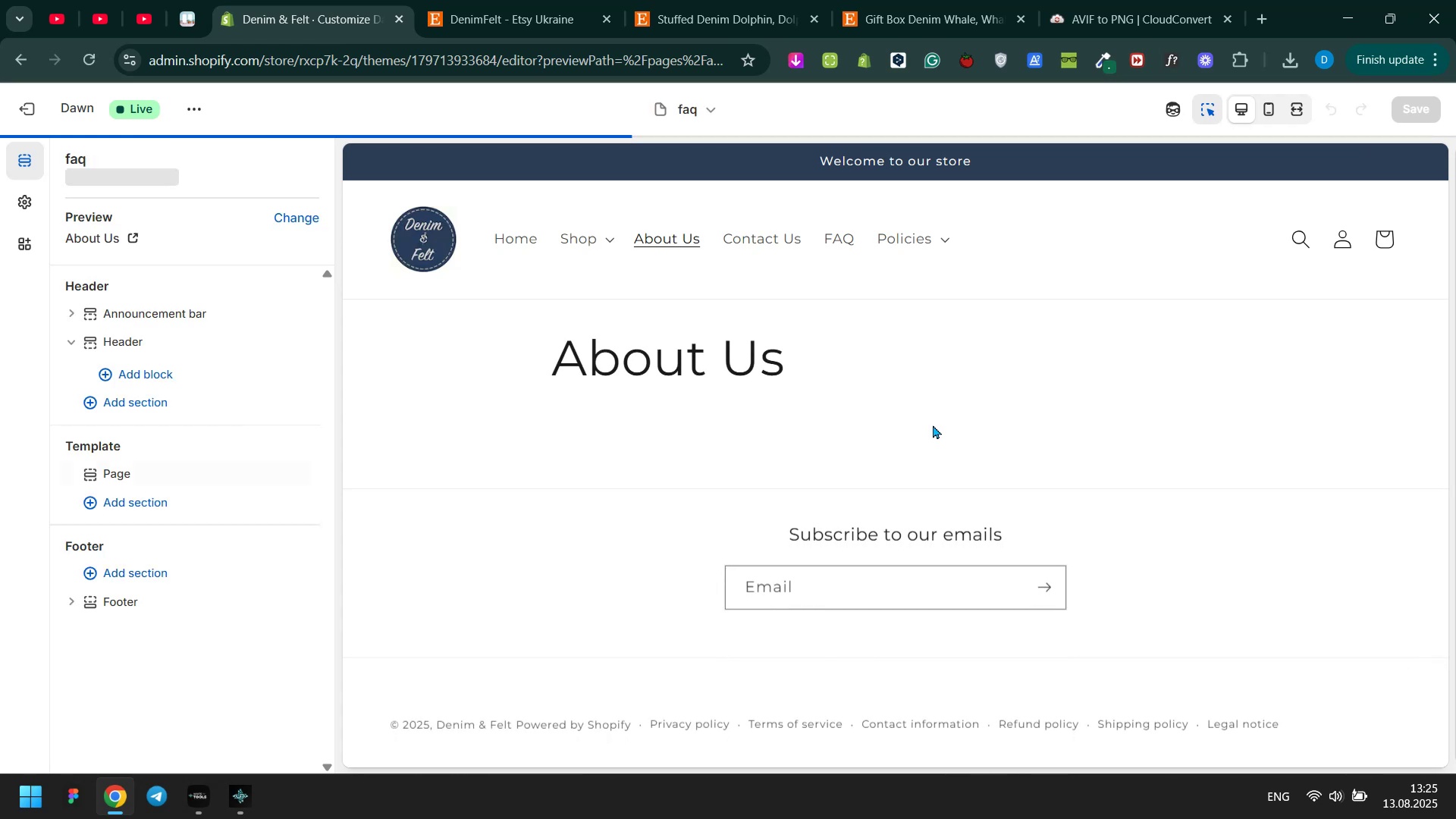 
left_click([862, 393])
 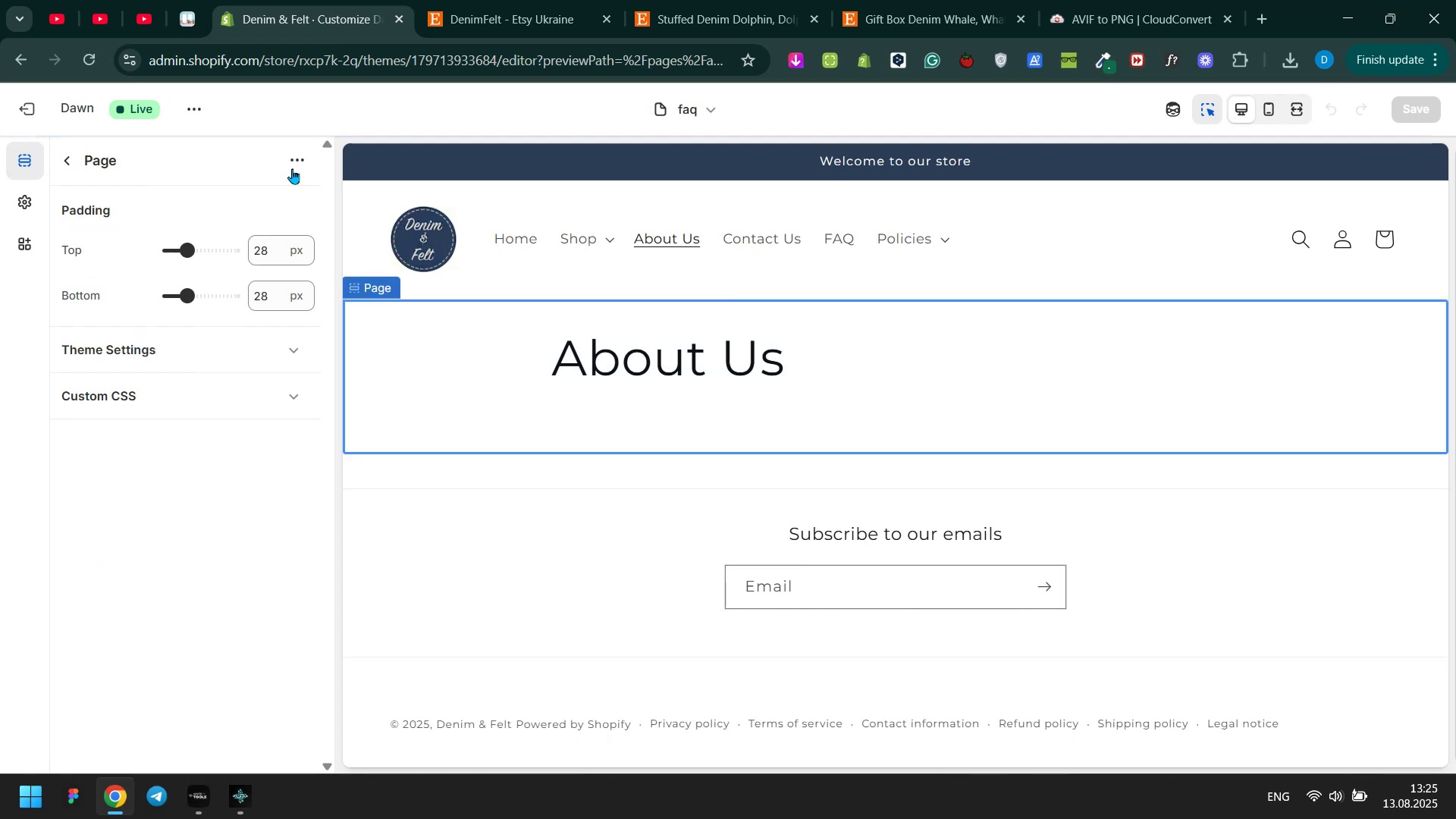 
left_click([287, 161])
 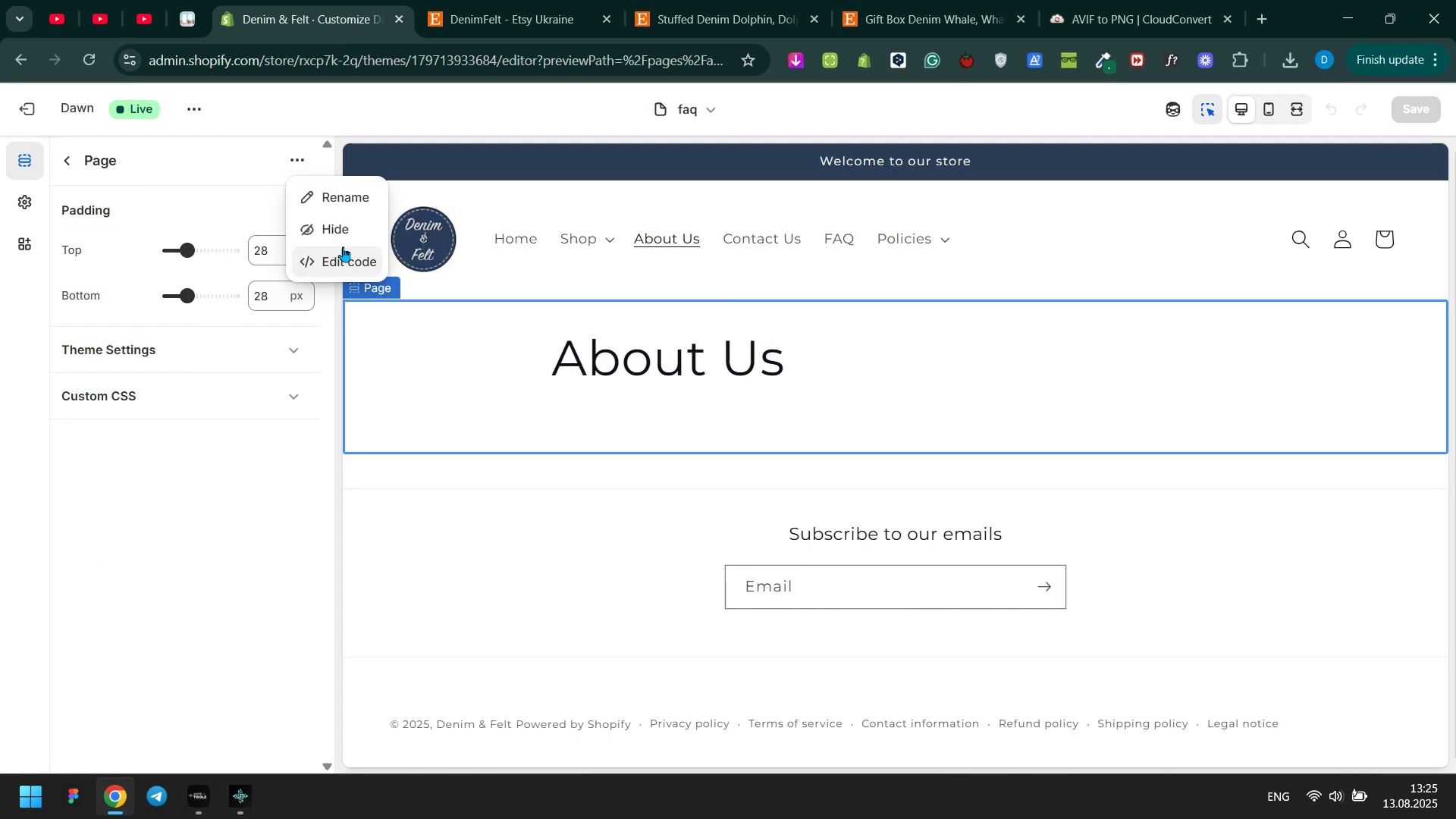 
left_click([345, 230])
 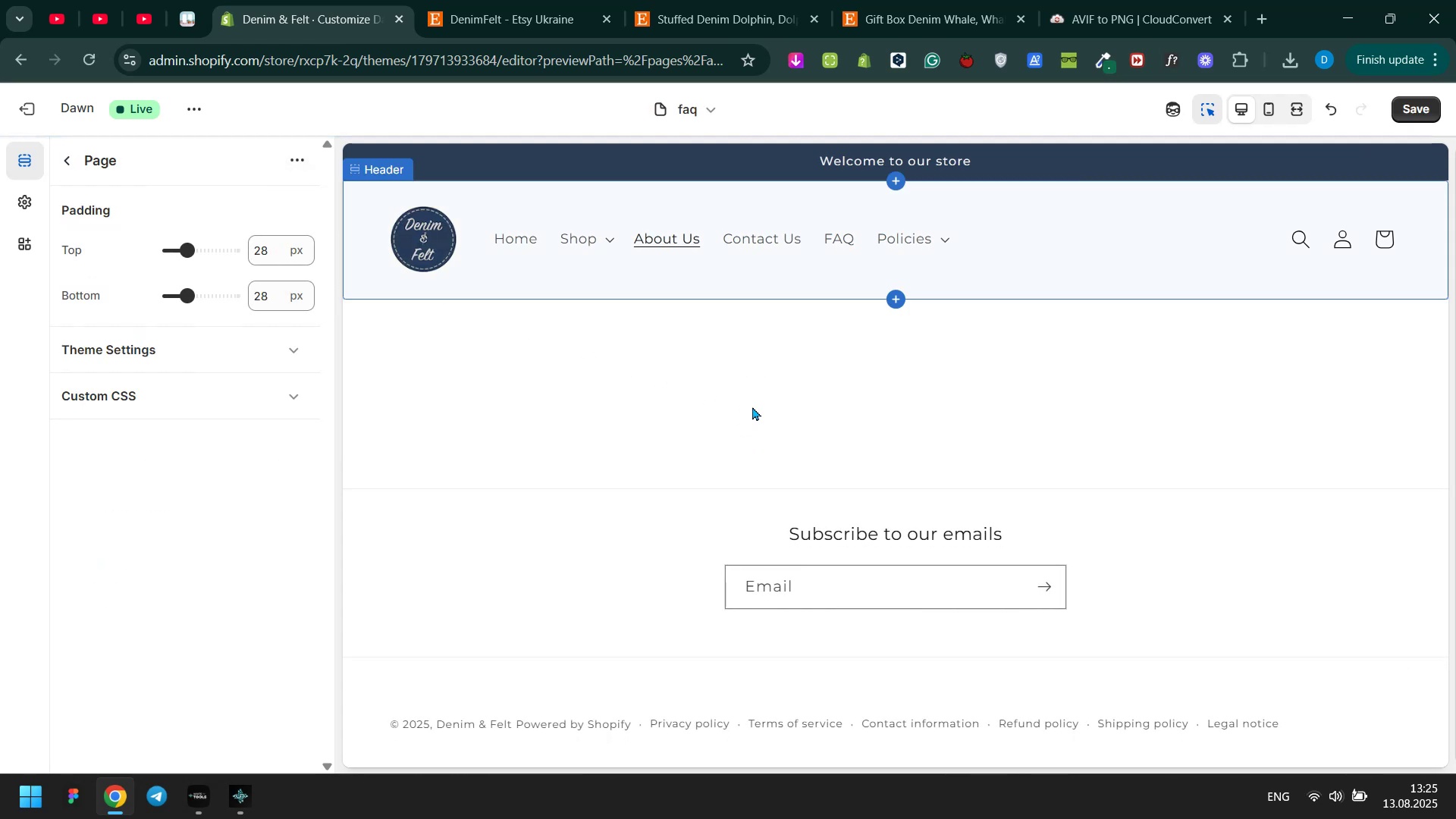 
left_click([755, 400])
 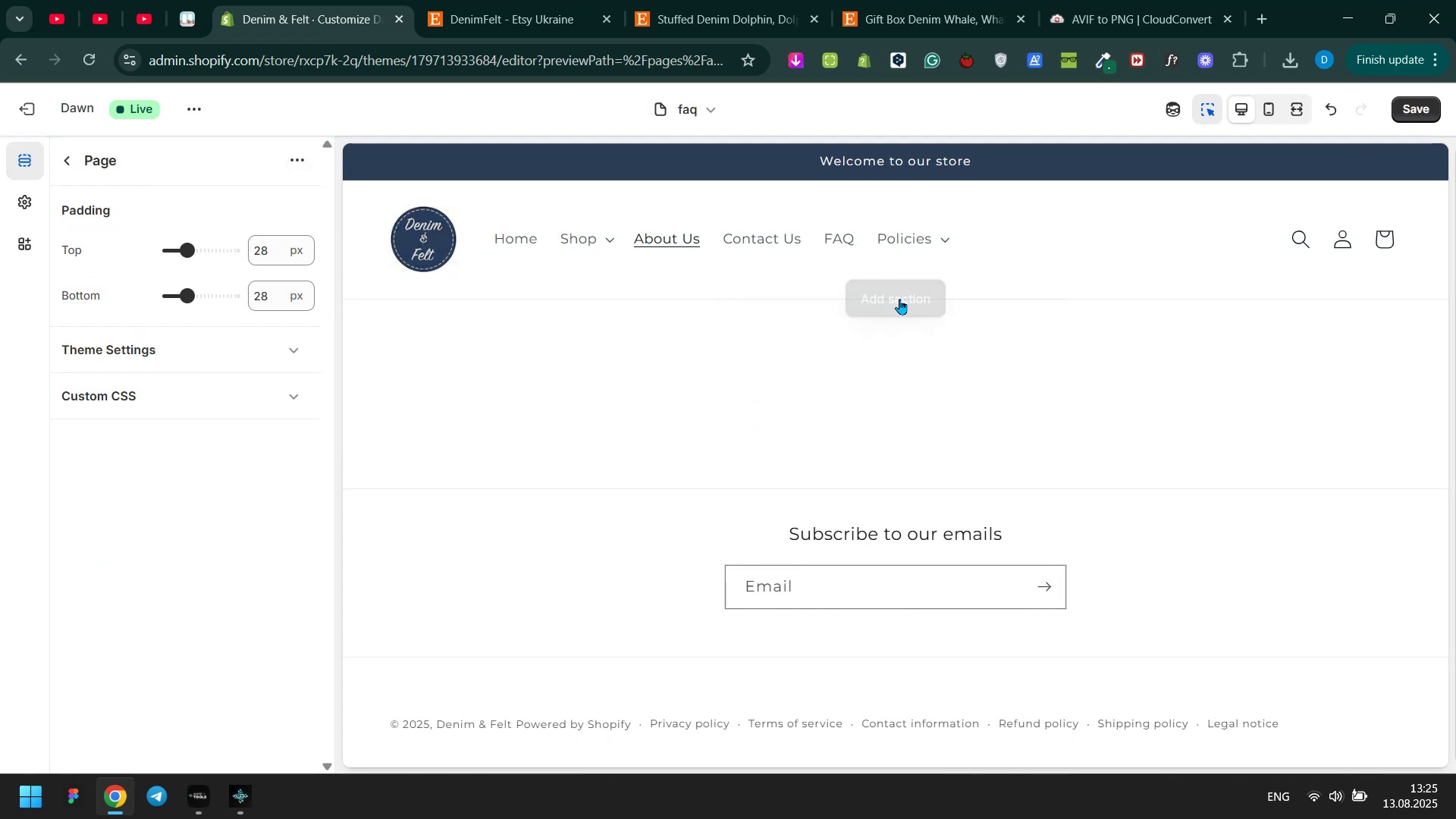 
left_click([898, 299])
 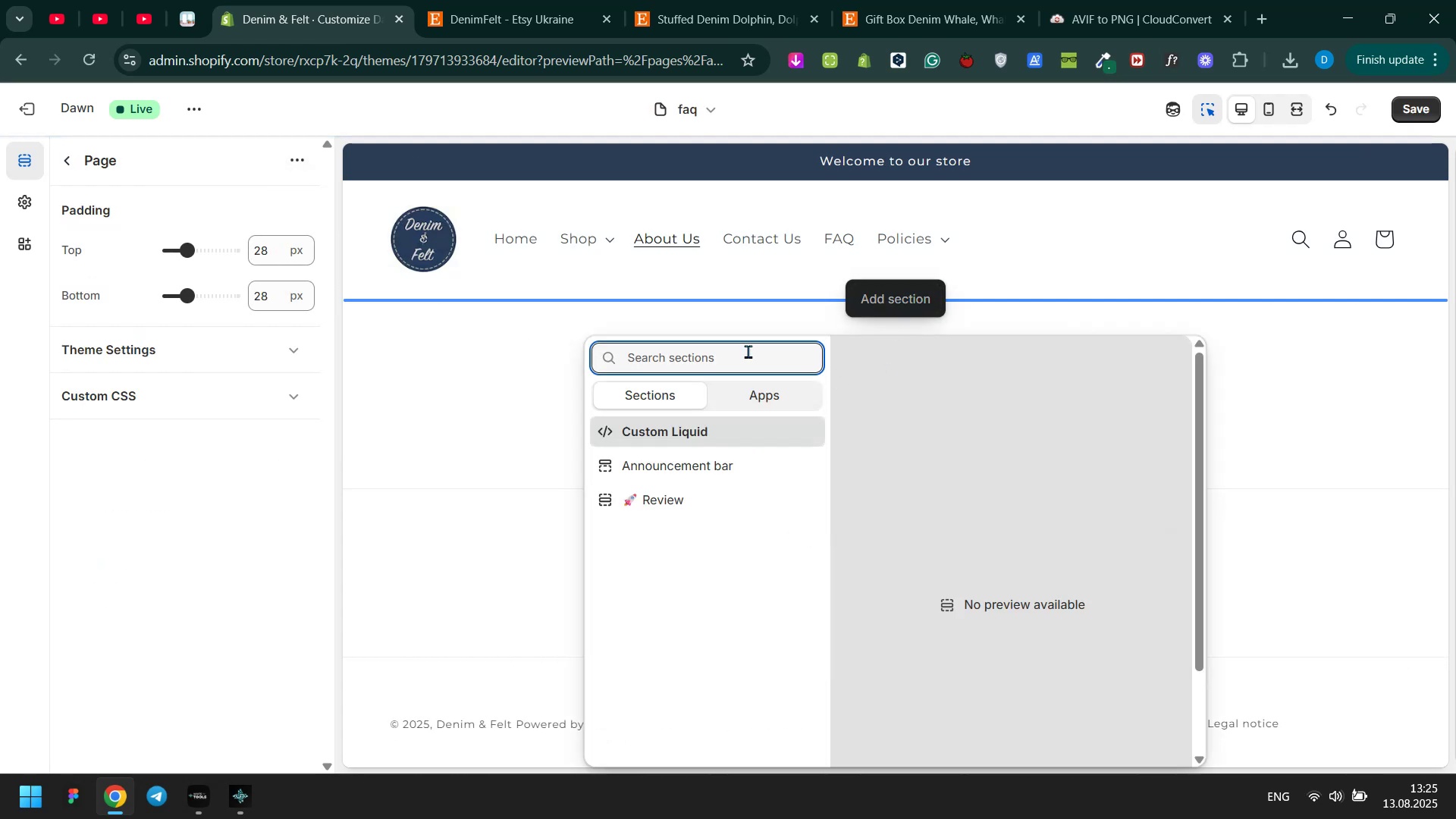 
left_click([453, 358])
 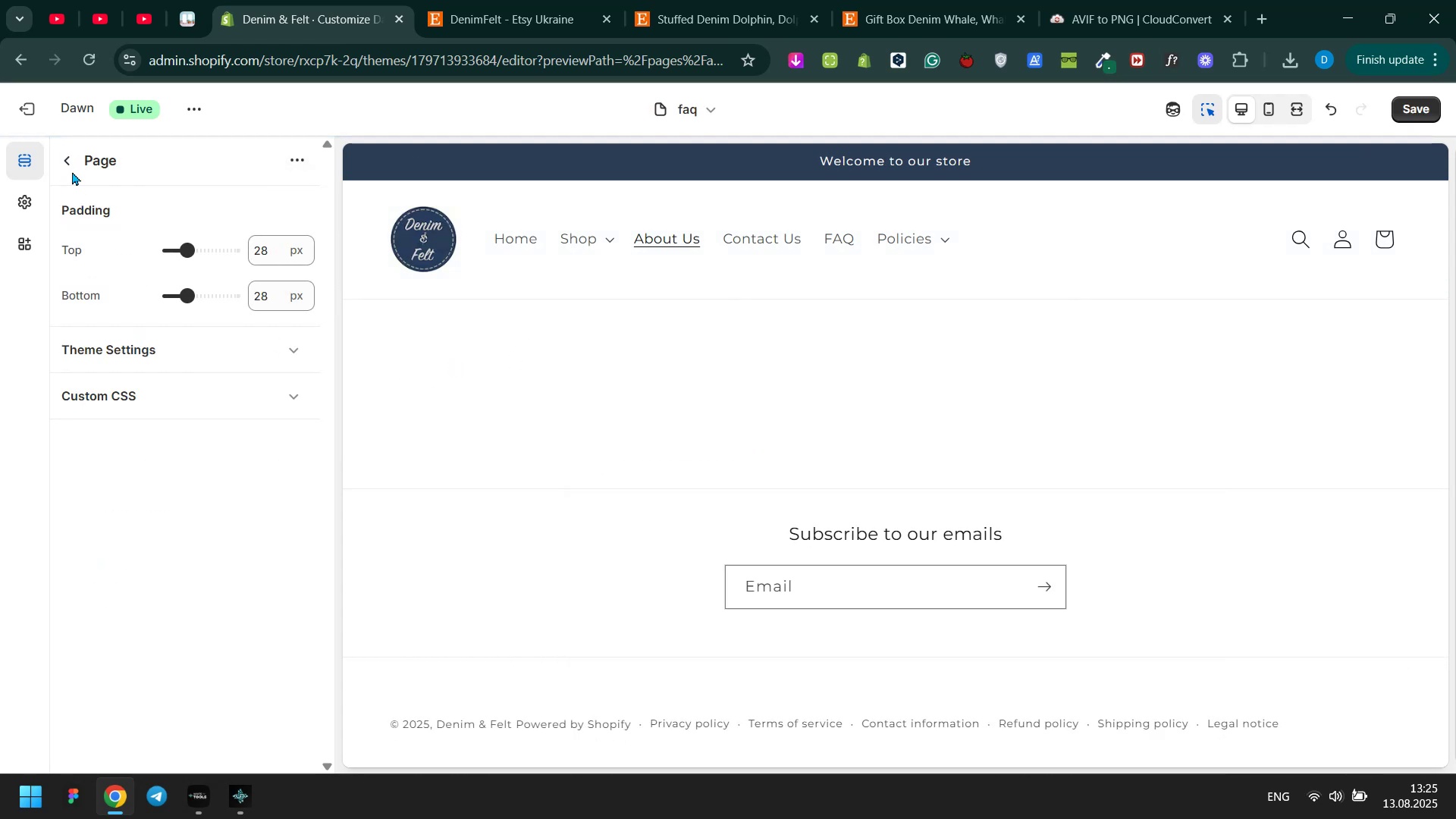 
left_click([70, 163])
 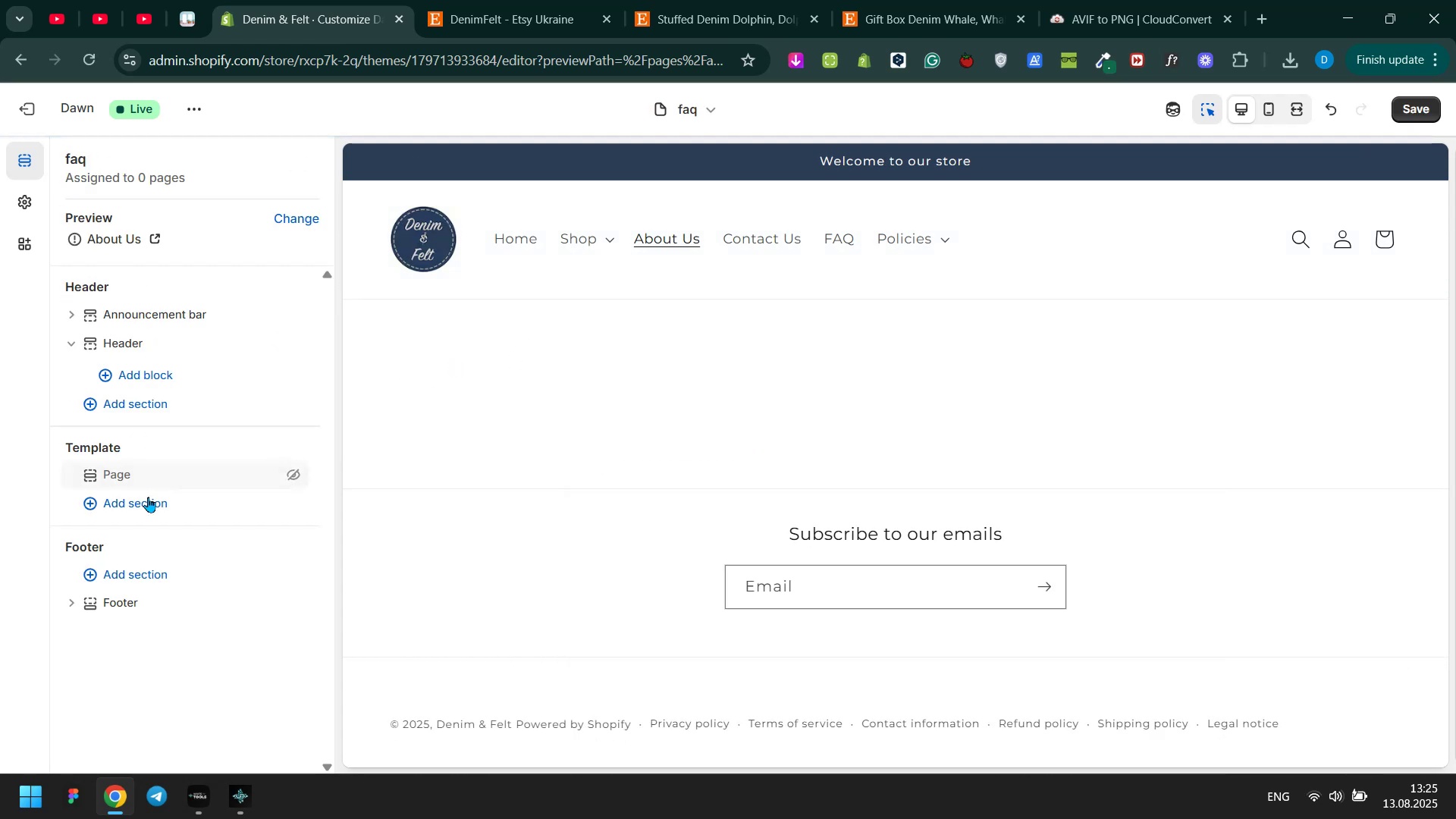 
left_click([150, 501])
 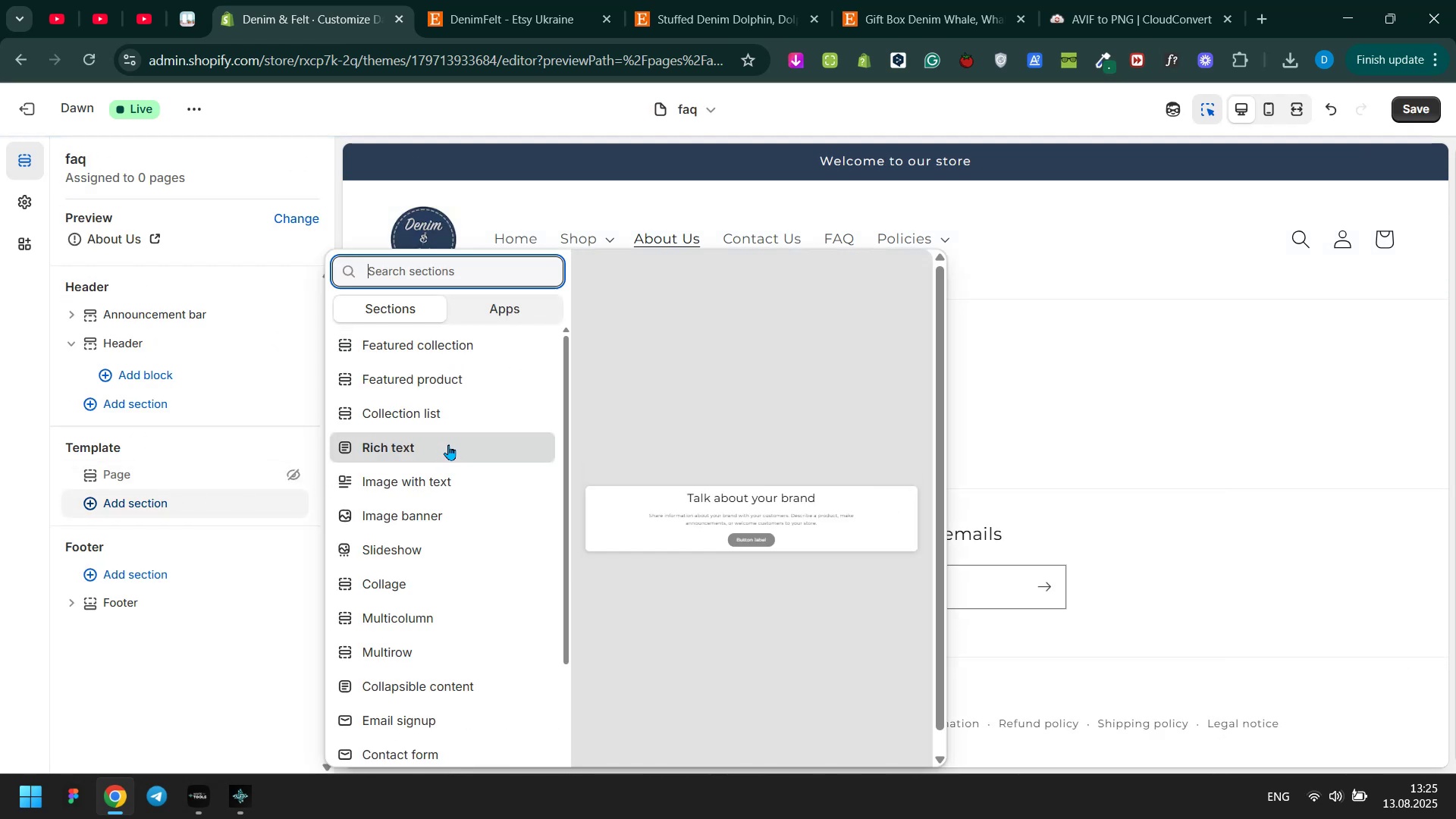 
left_click([447, 444])
 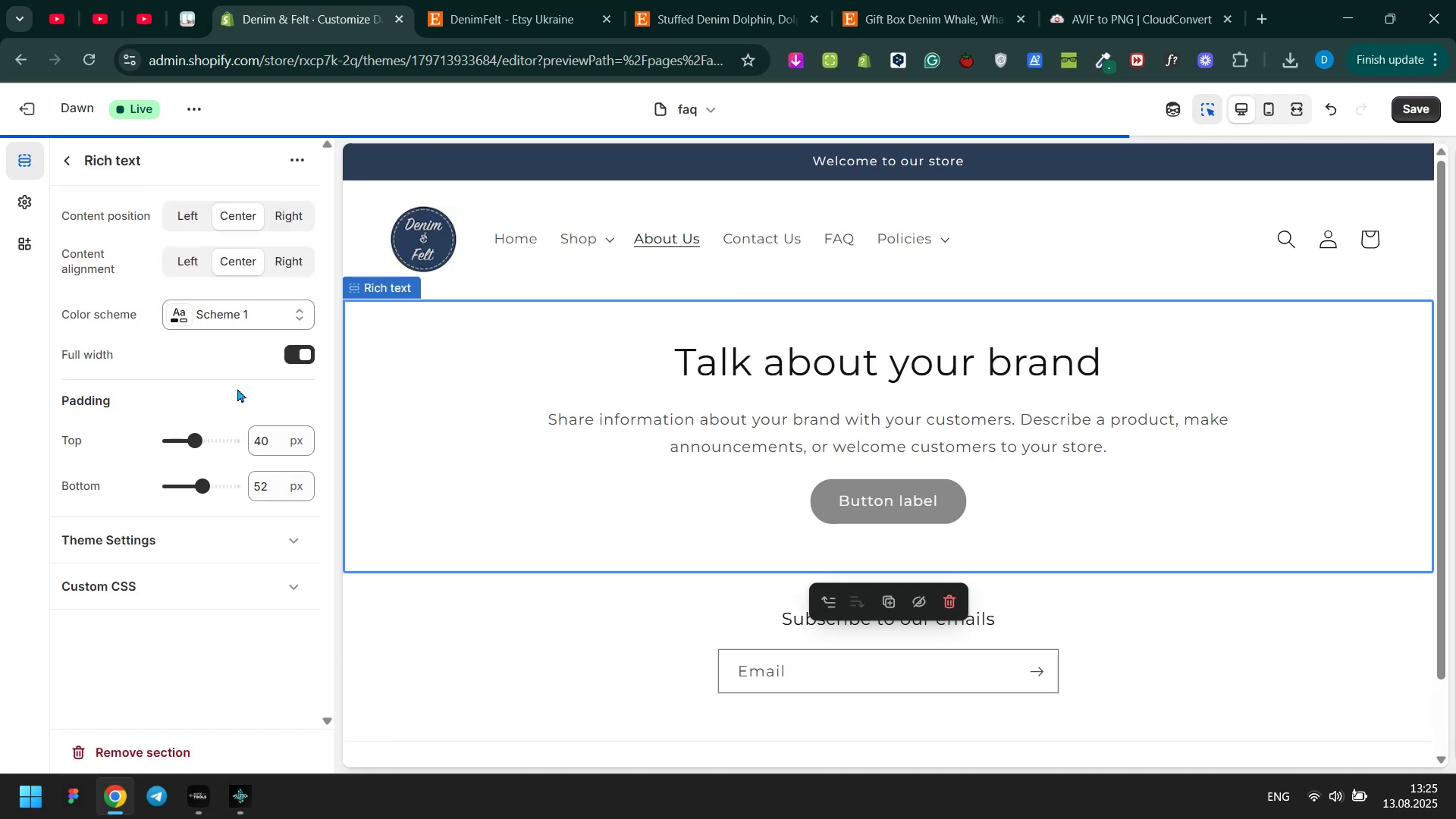 
left_click([805, 366])
 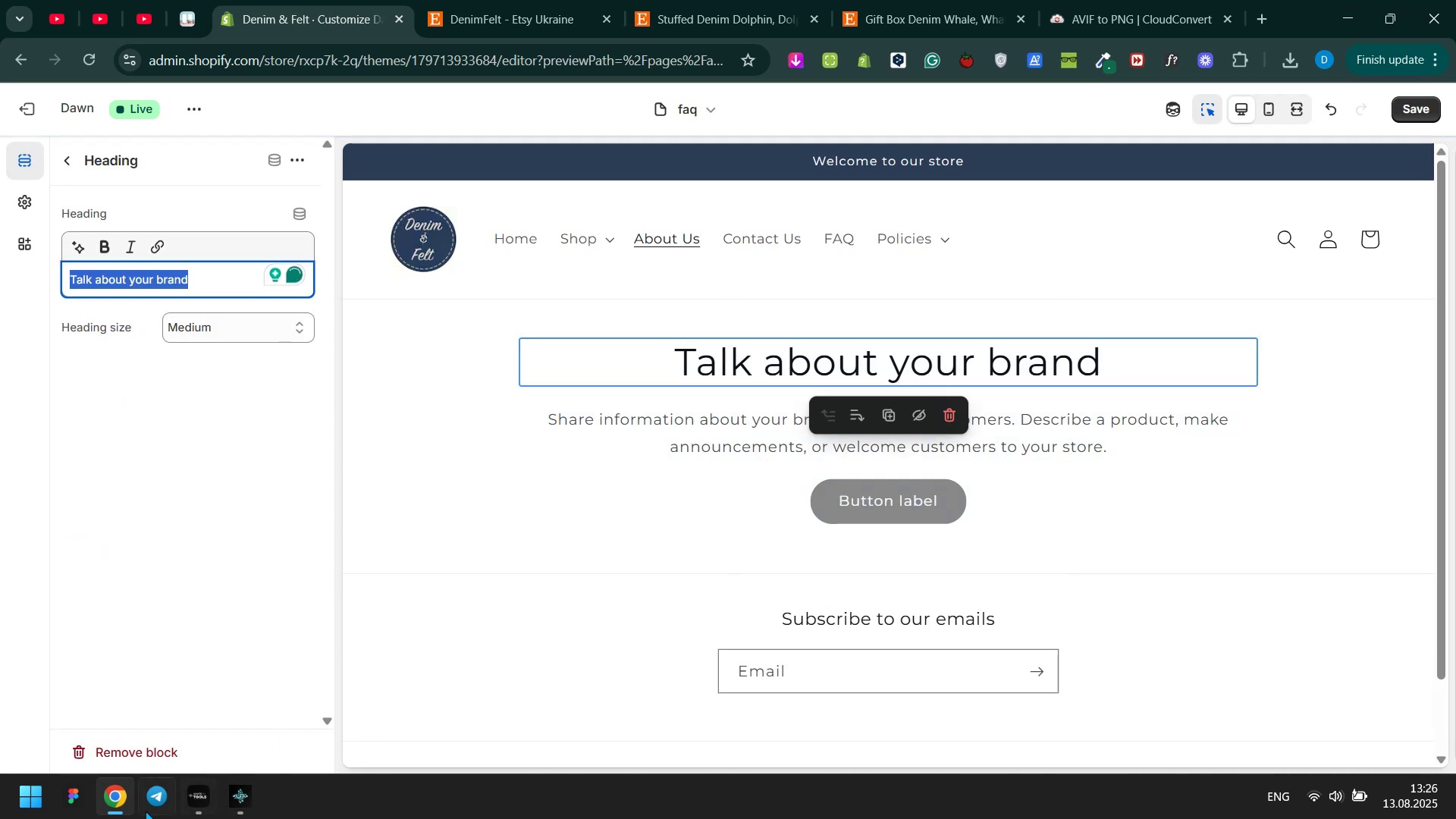 
key(Meta+MetaLeft)
 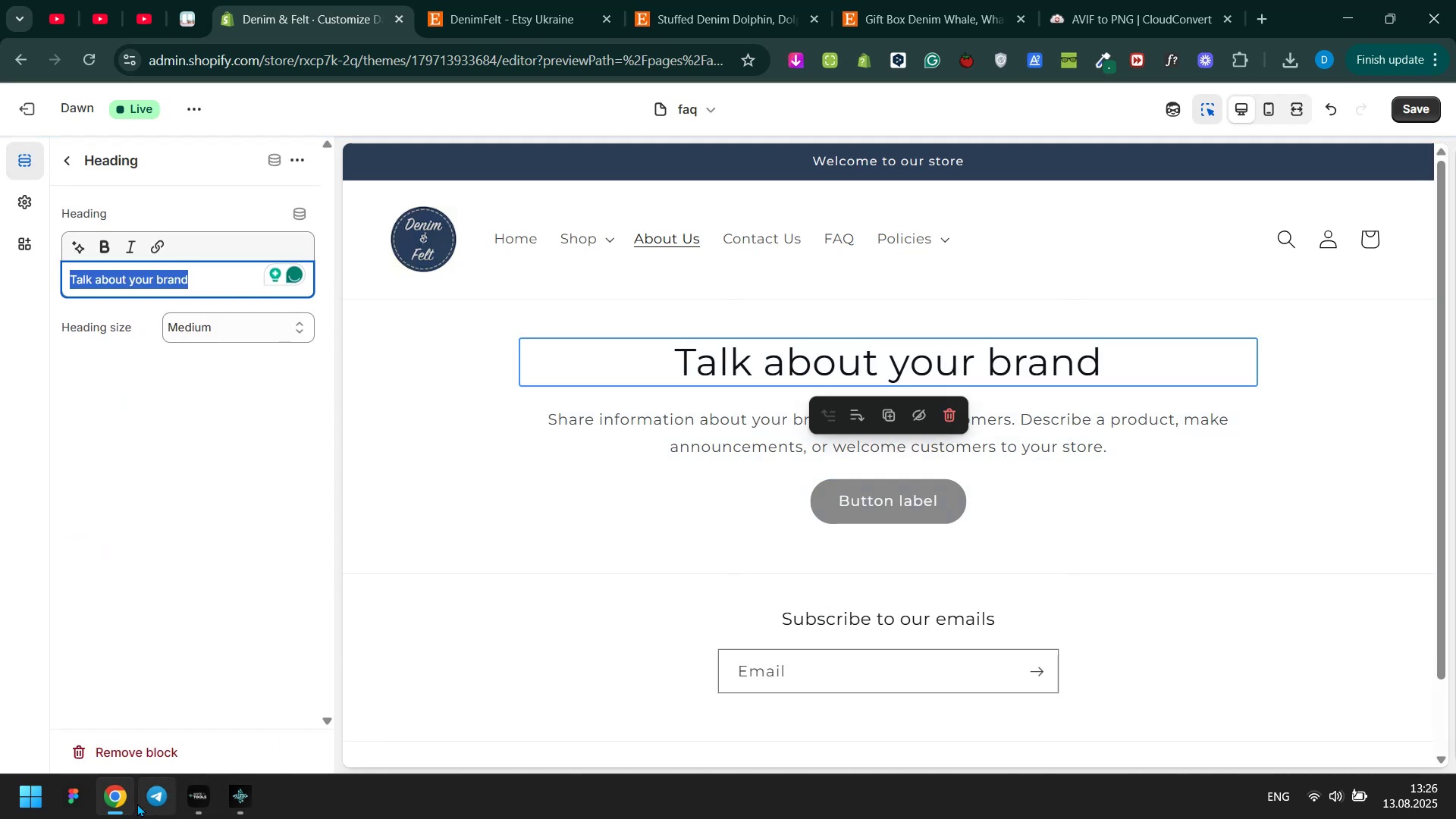 
key(Meta+Tab)
 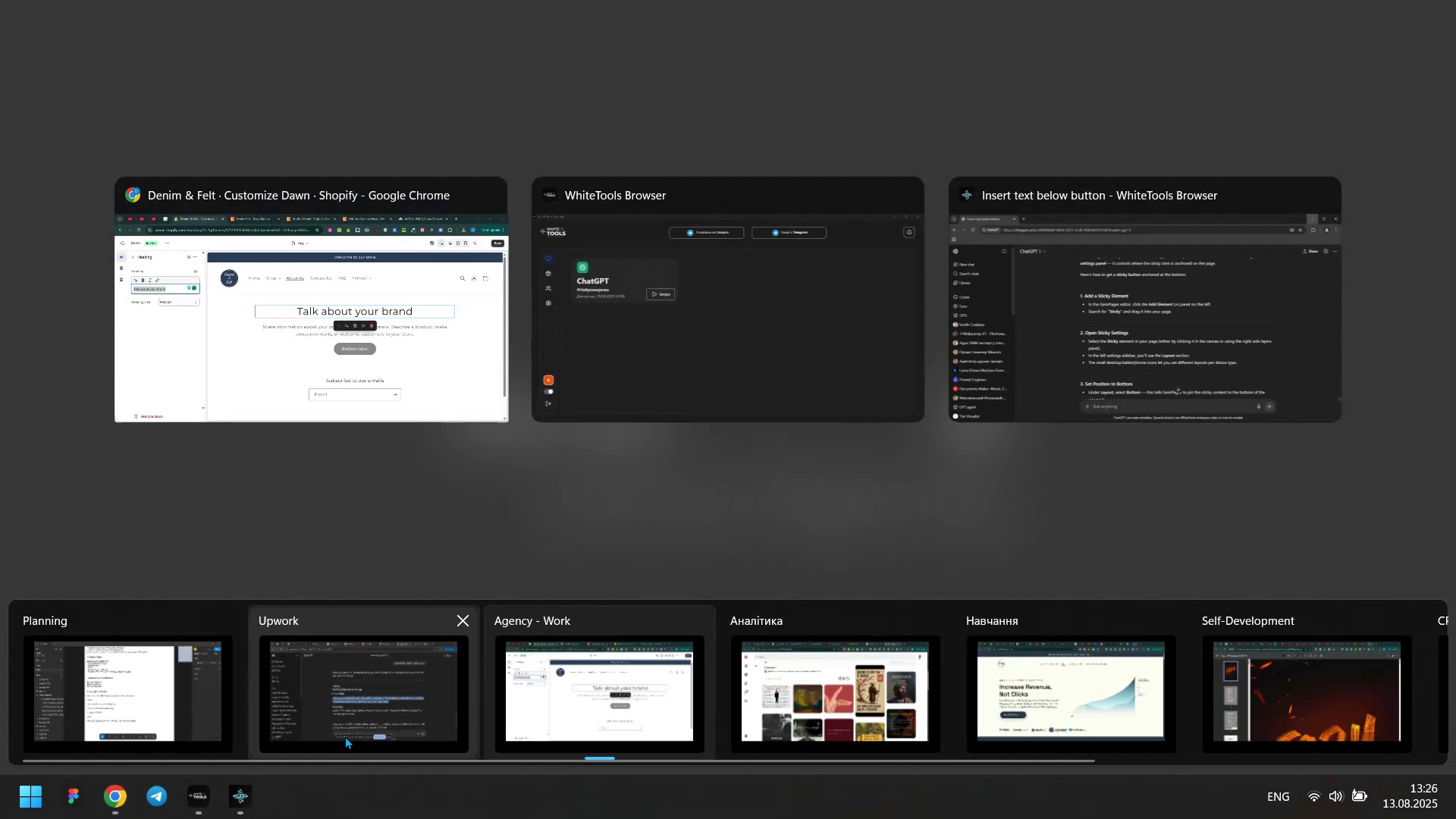 
left_click([351, 724])
 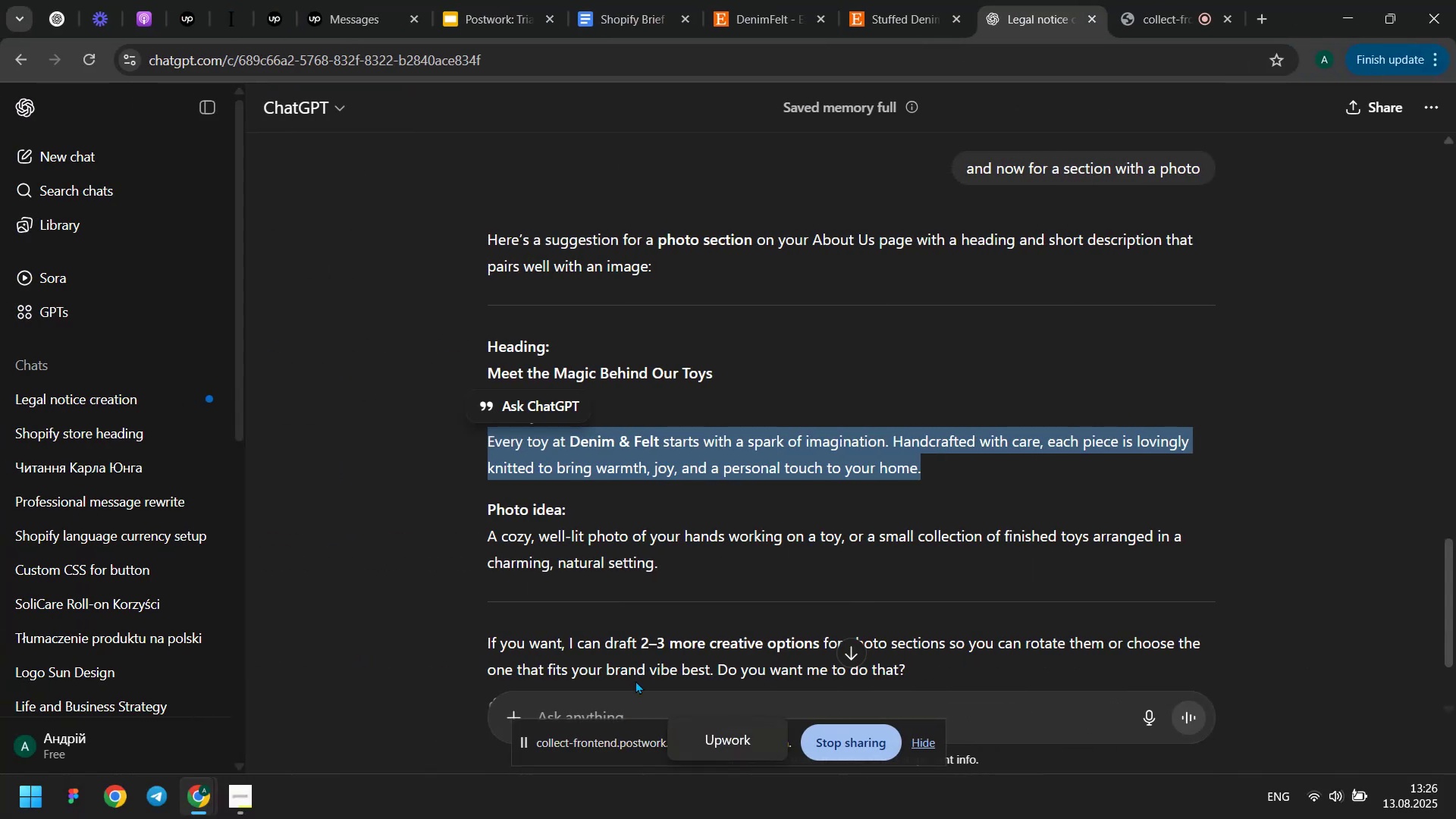 
left_click([631, 700])
 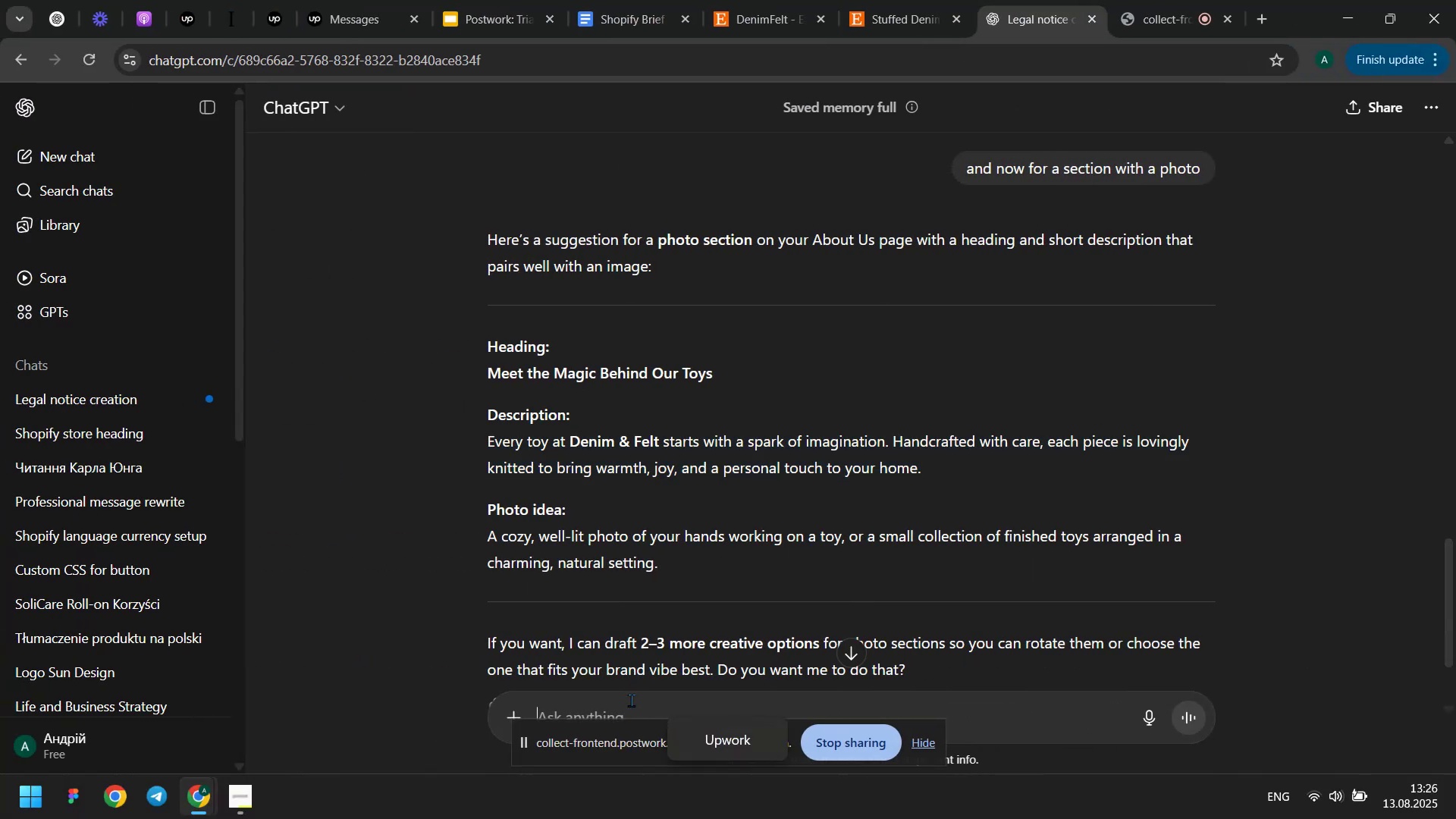 
type(make a heading and description and 5 queastions and answers for this store)
 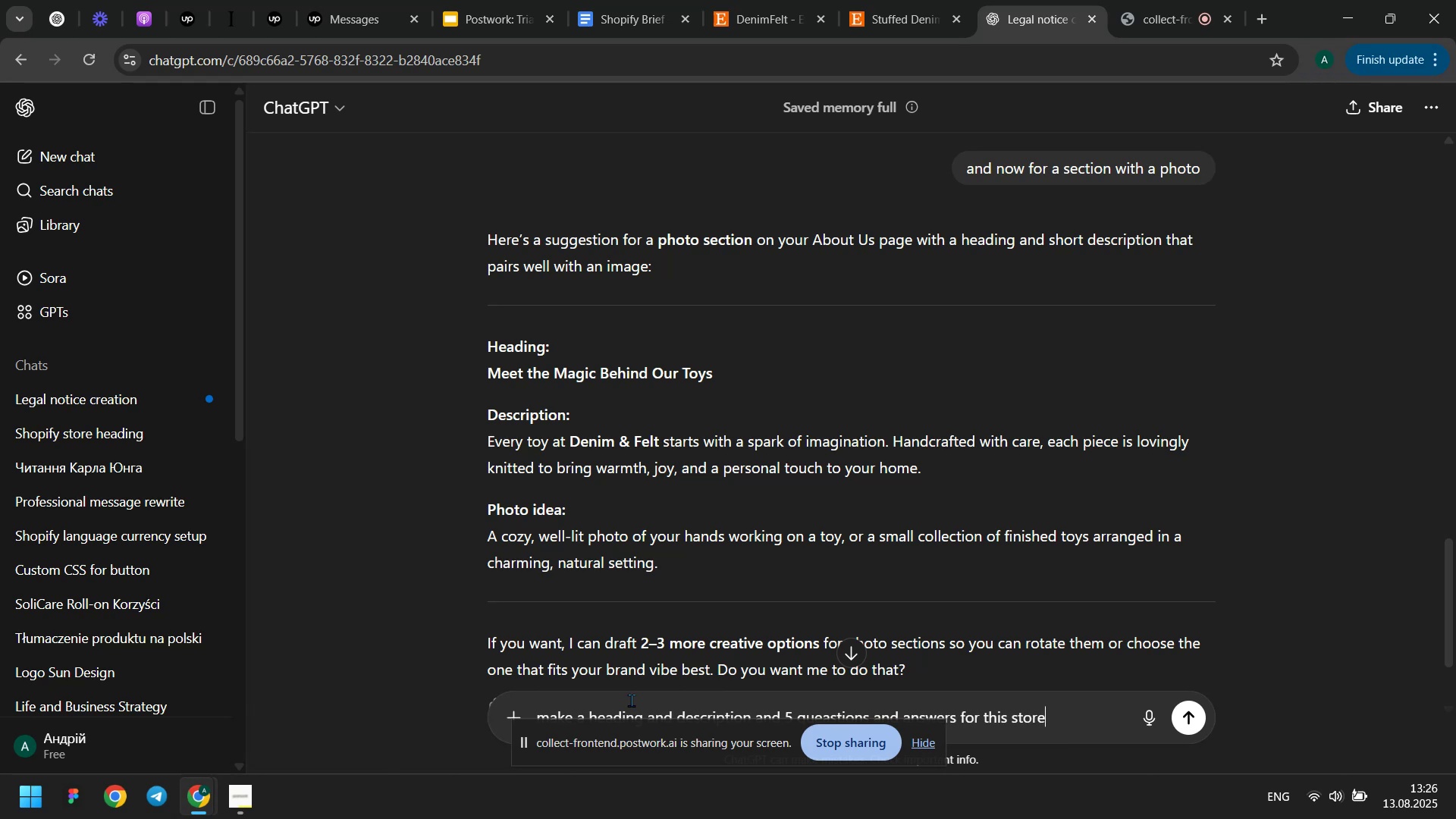 
key(Enter)
 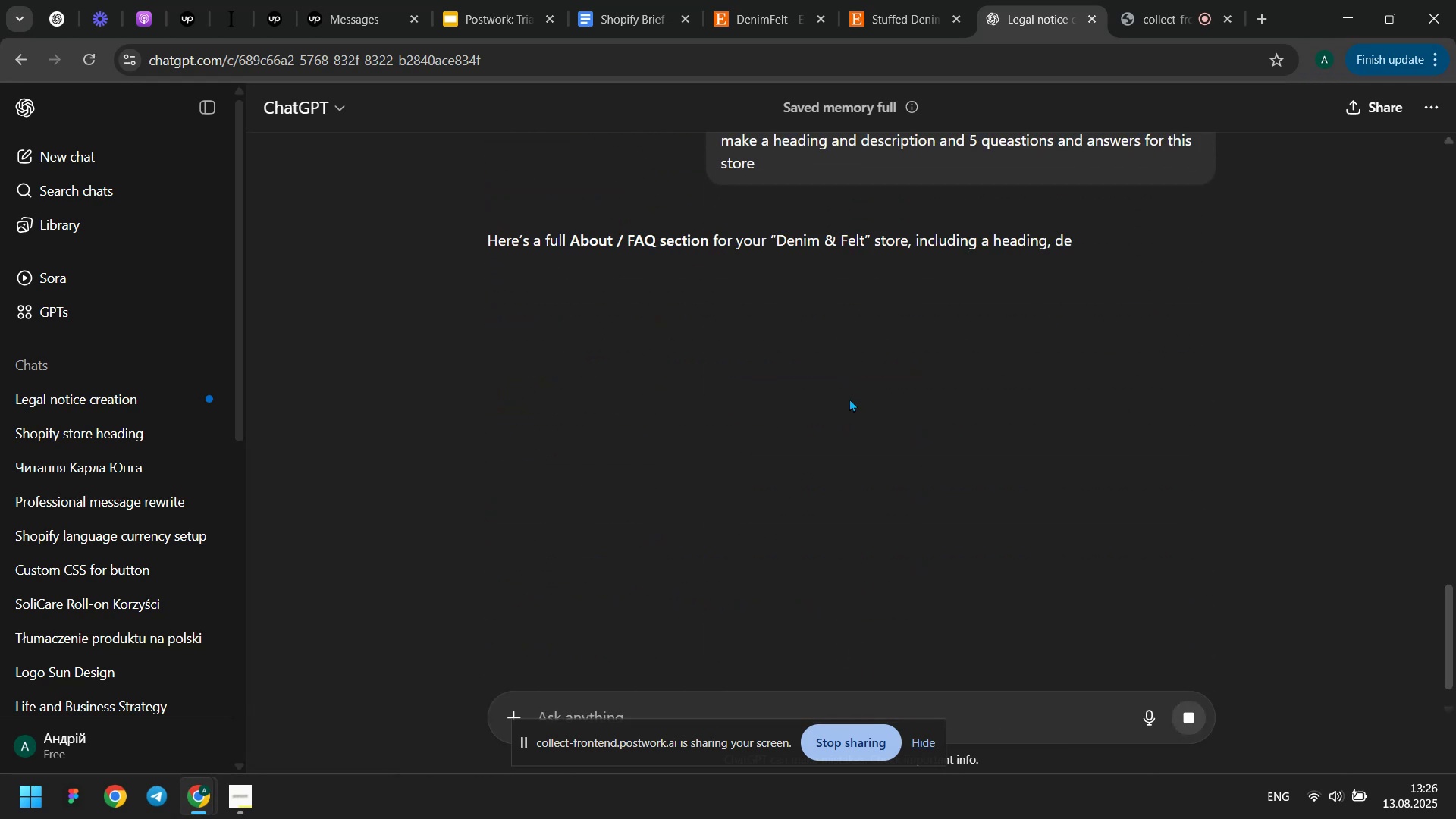 
wait(9.17)
 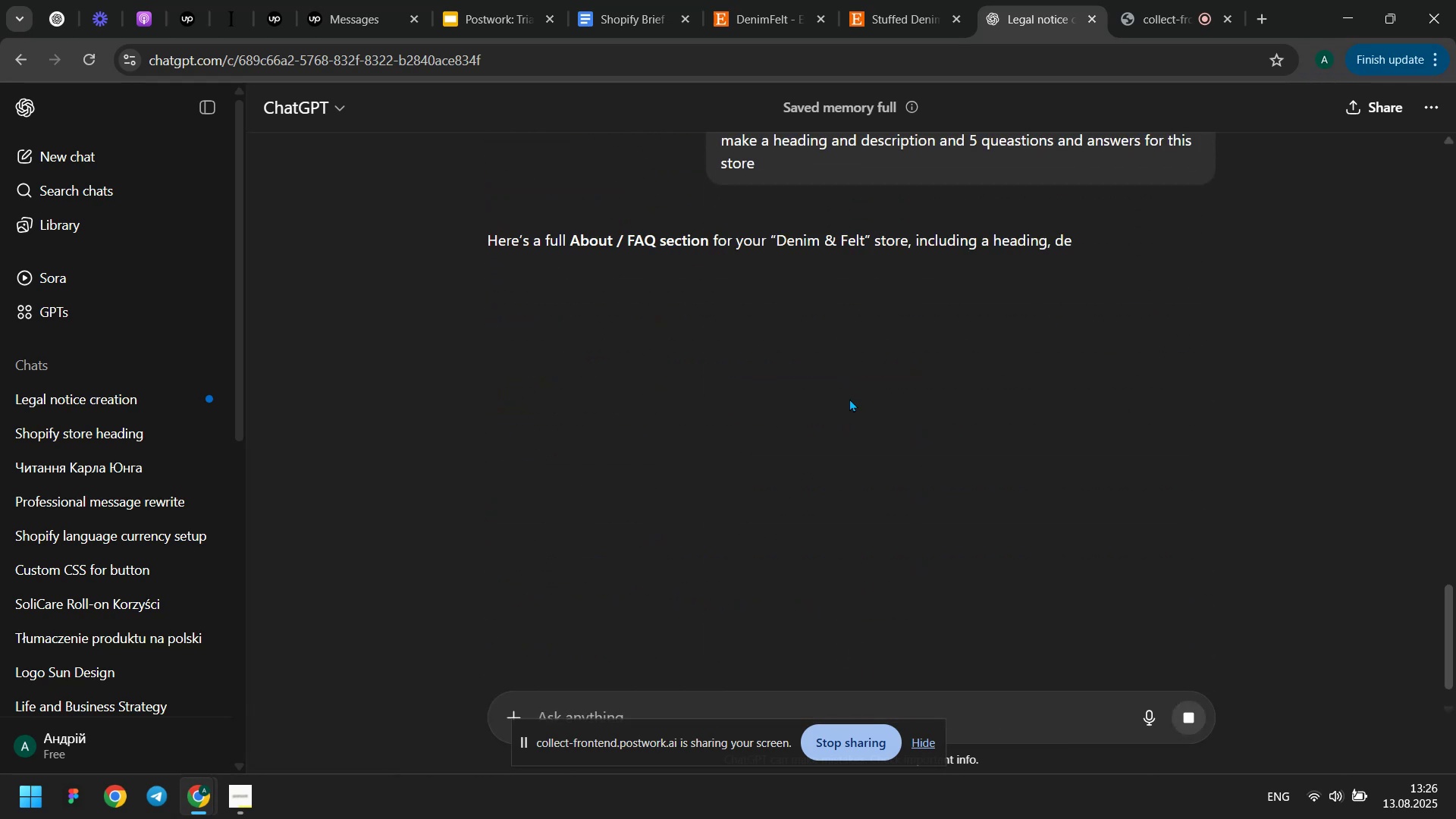 
left_click([1191, 730])
 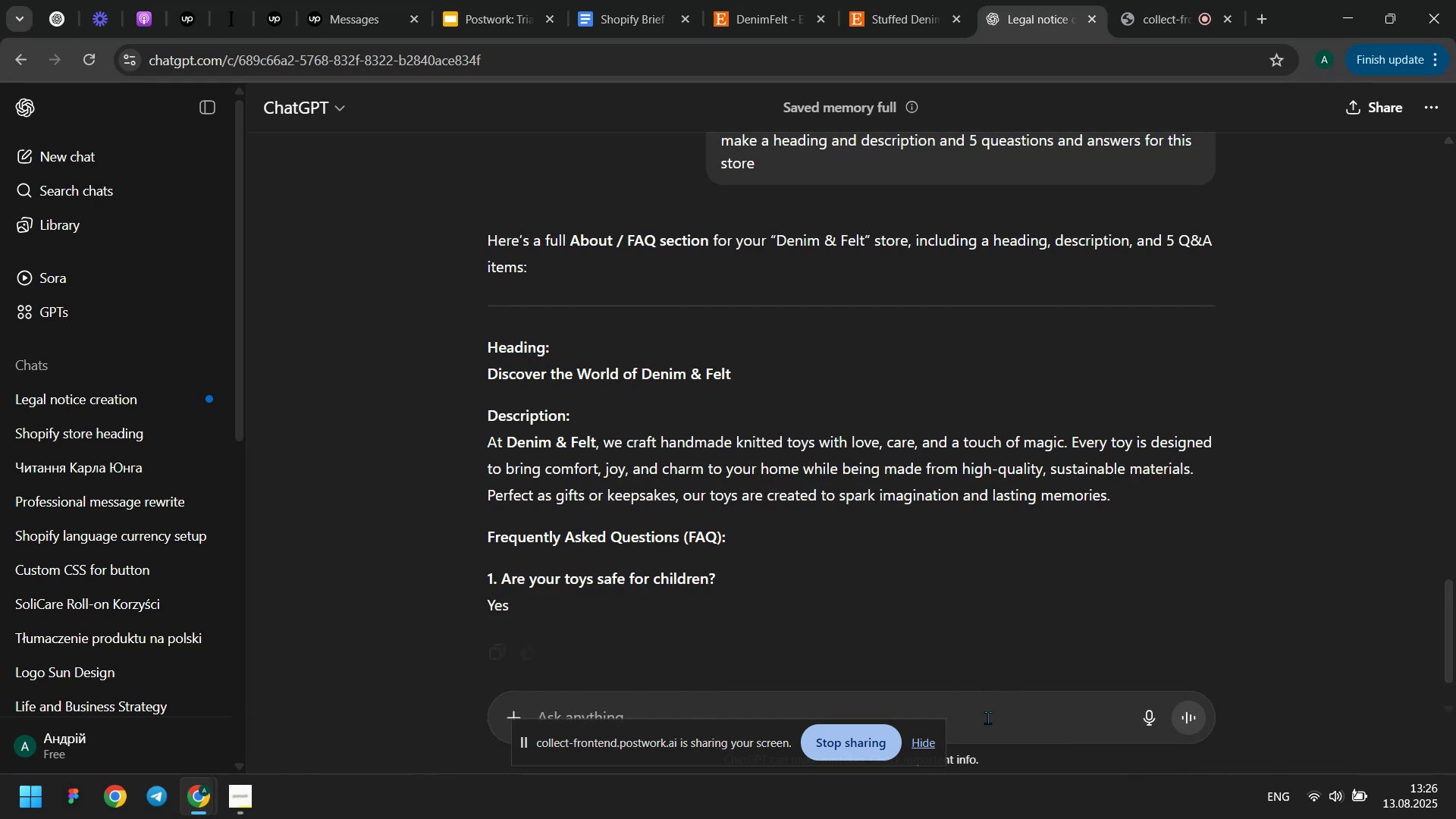 
left_click([987, 717])
 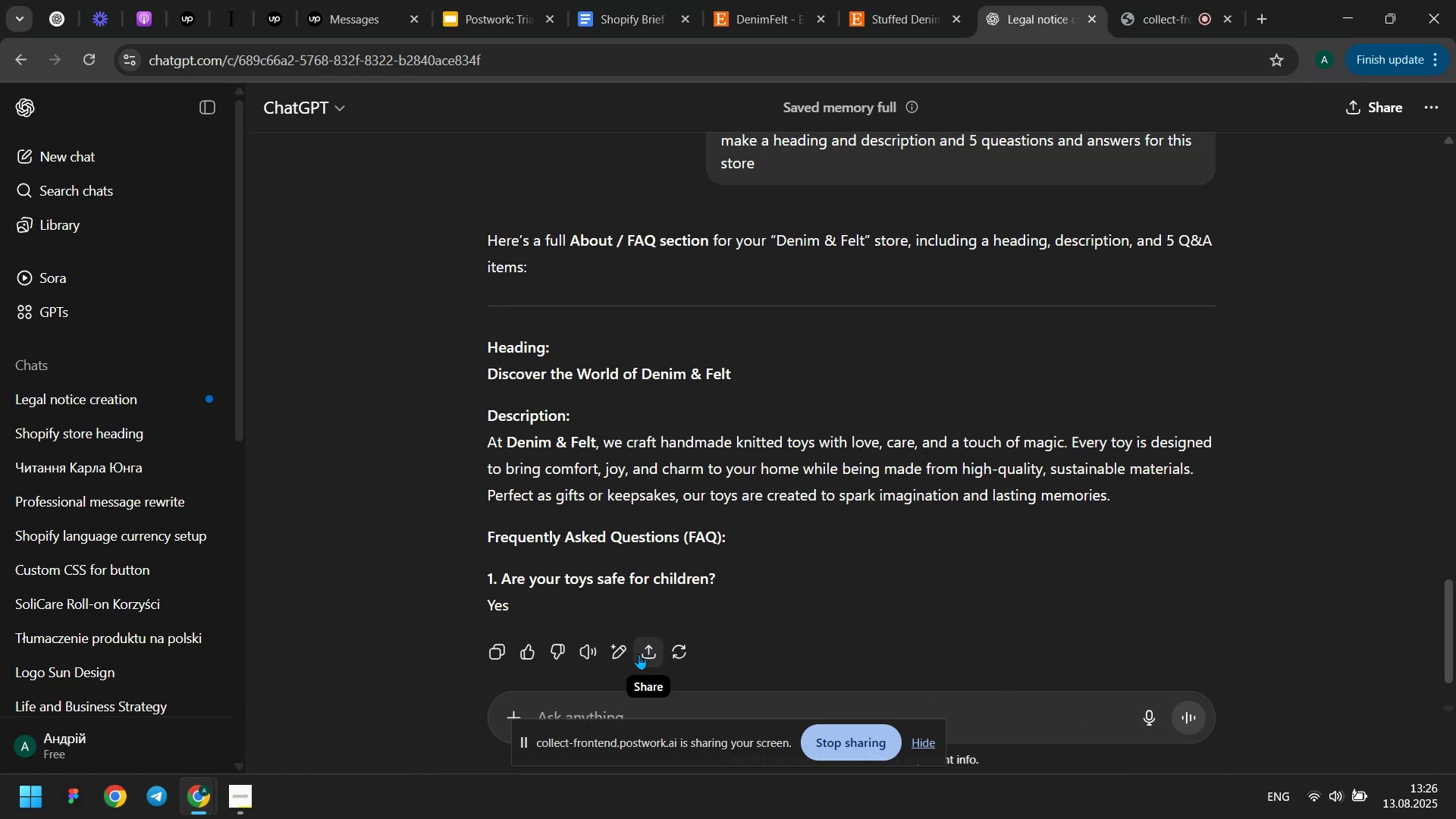 
left_click([698, 708])
 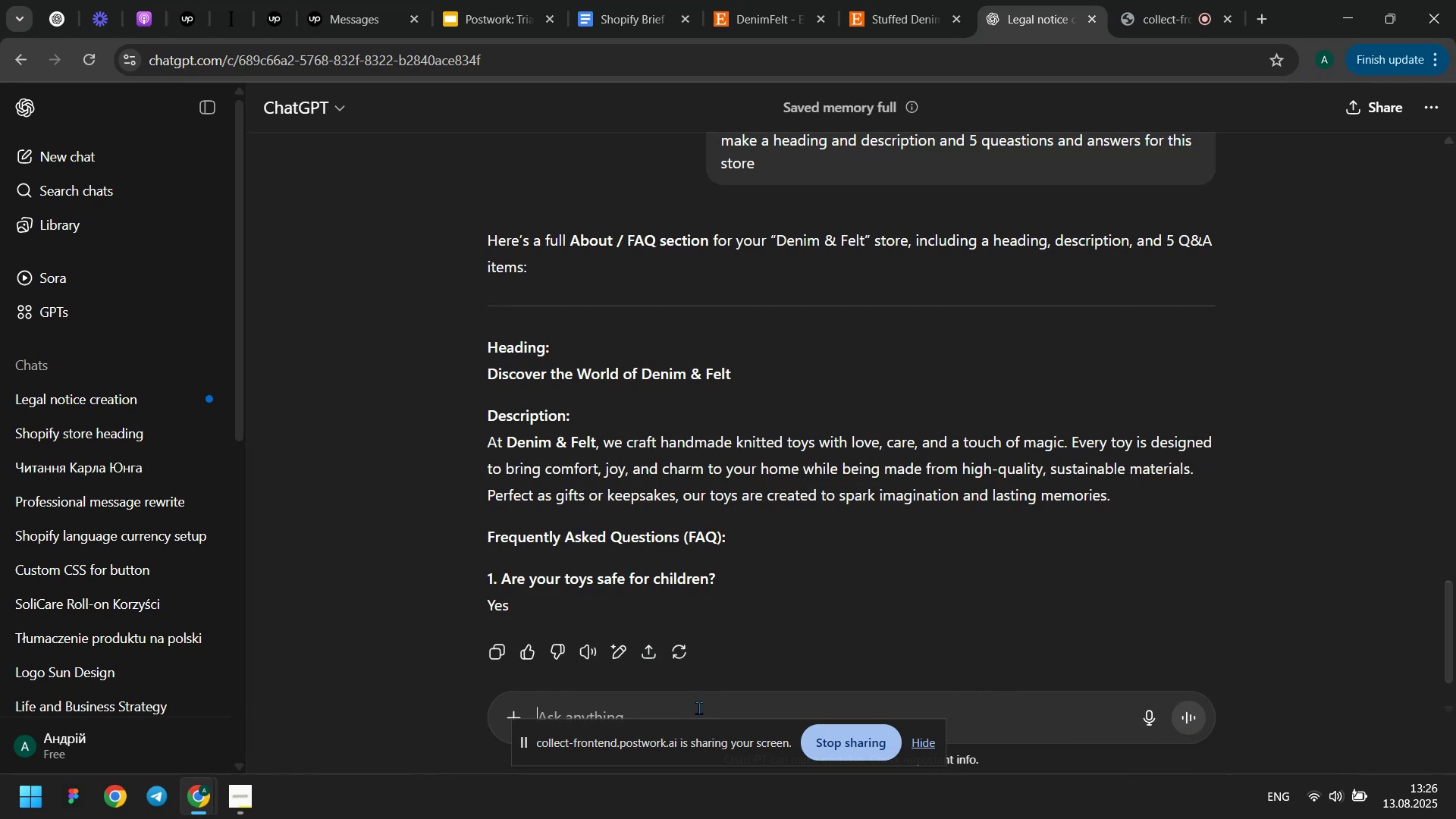 
type(no make a content for FAQ page)
 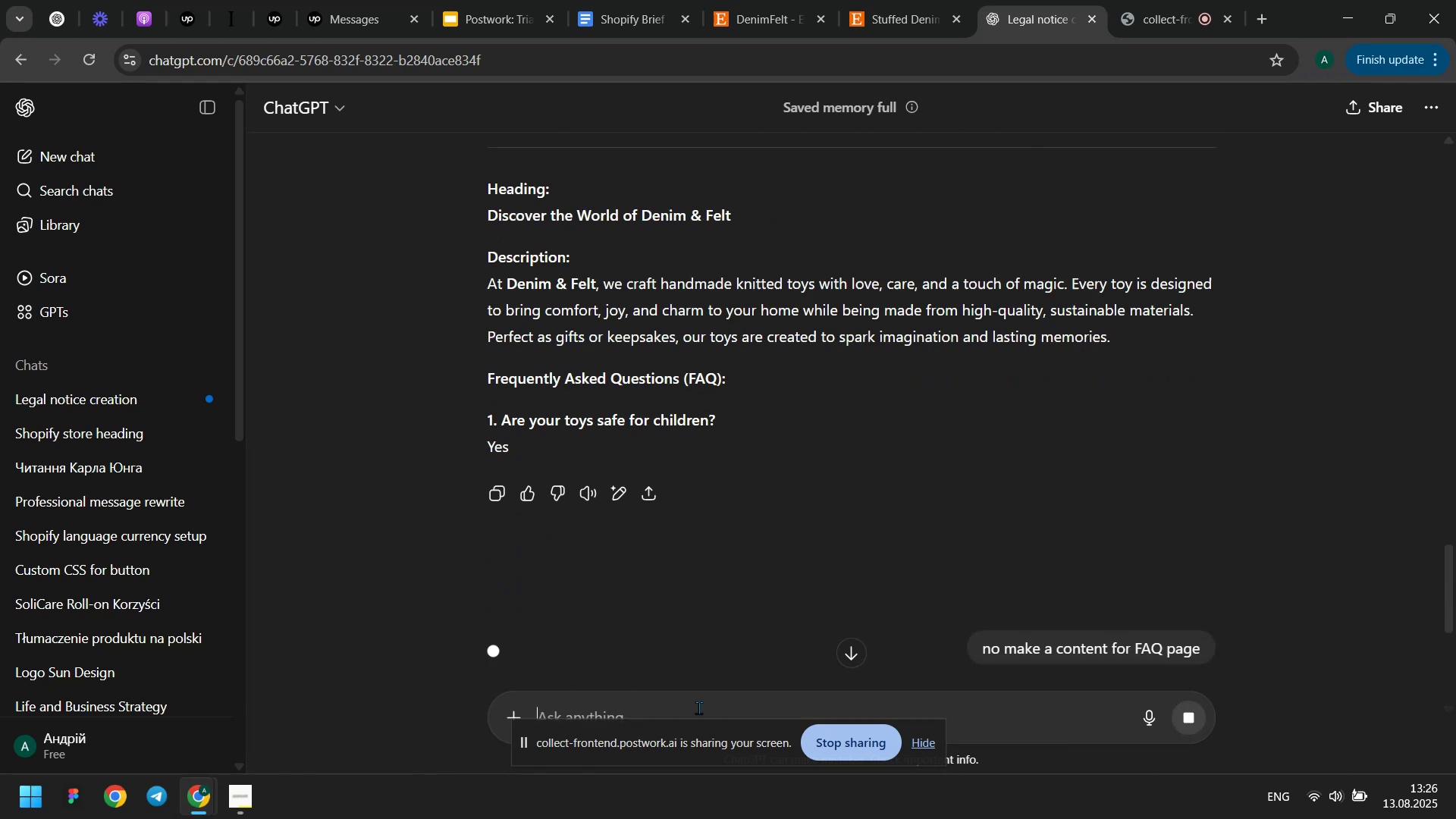 
 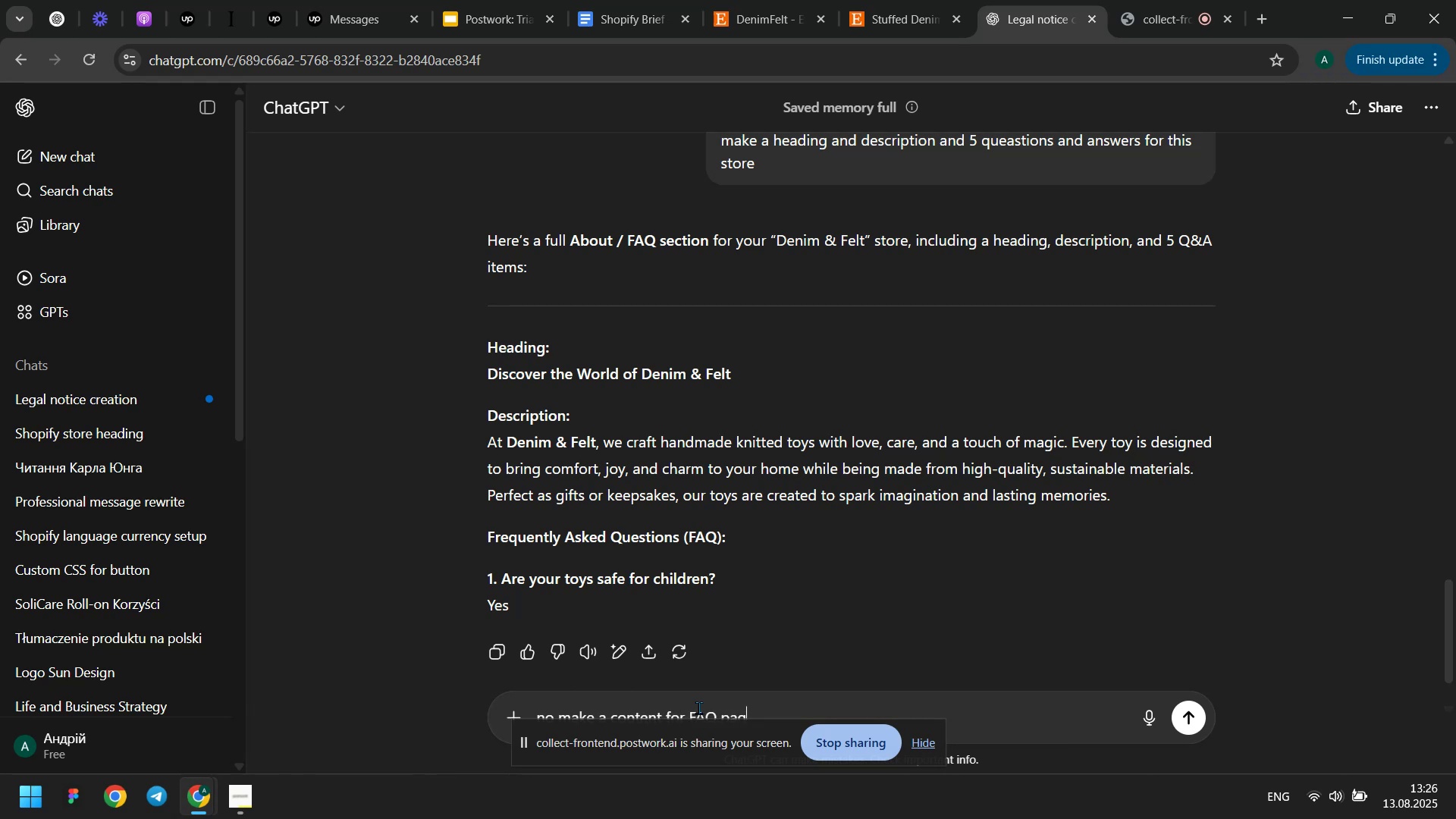 
key(Enter)
 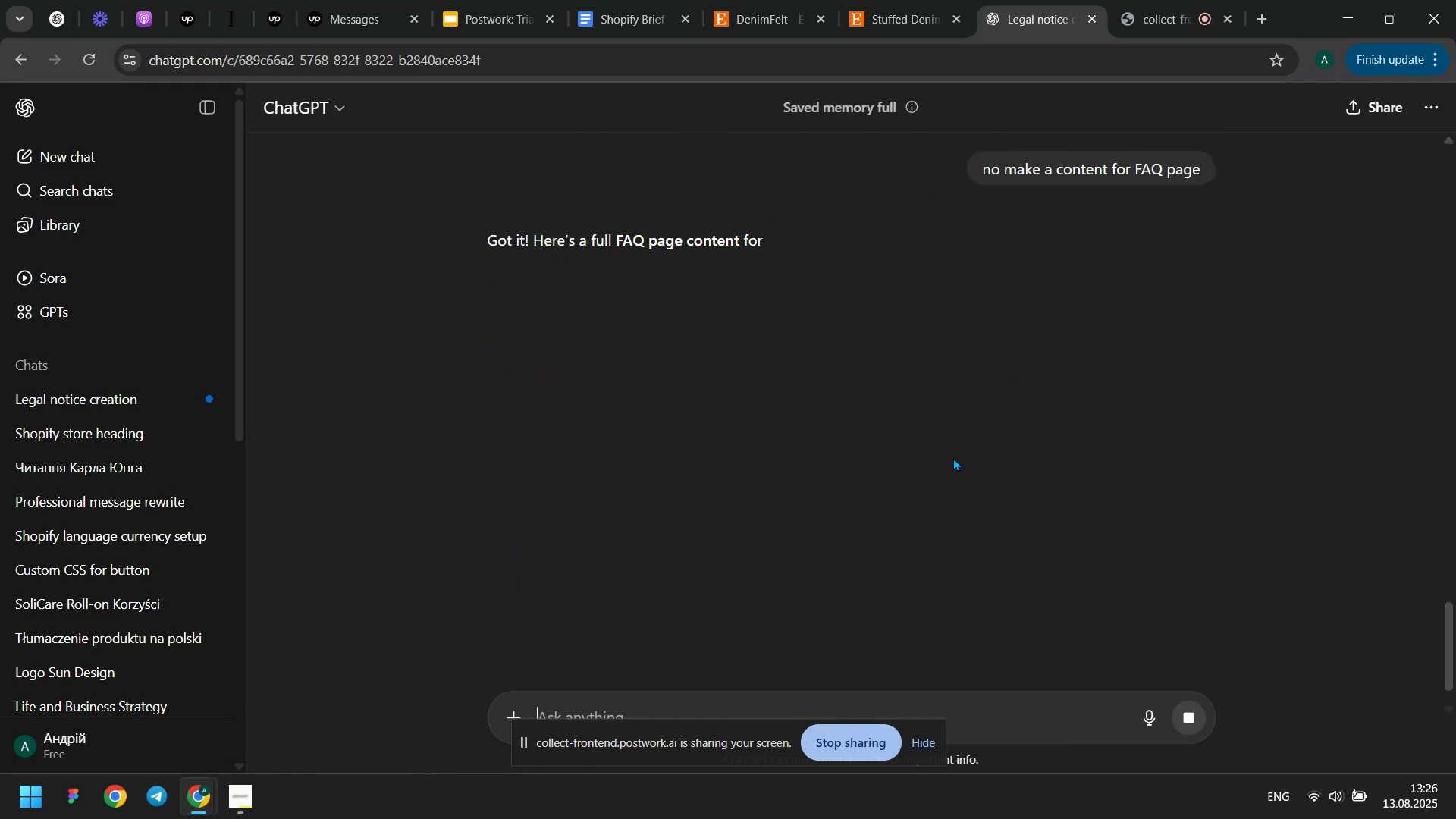 
left_click([1151, 292])
 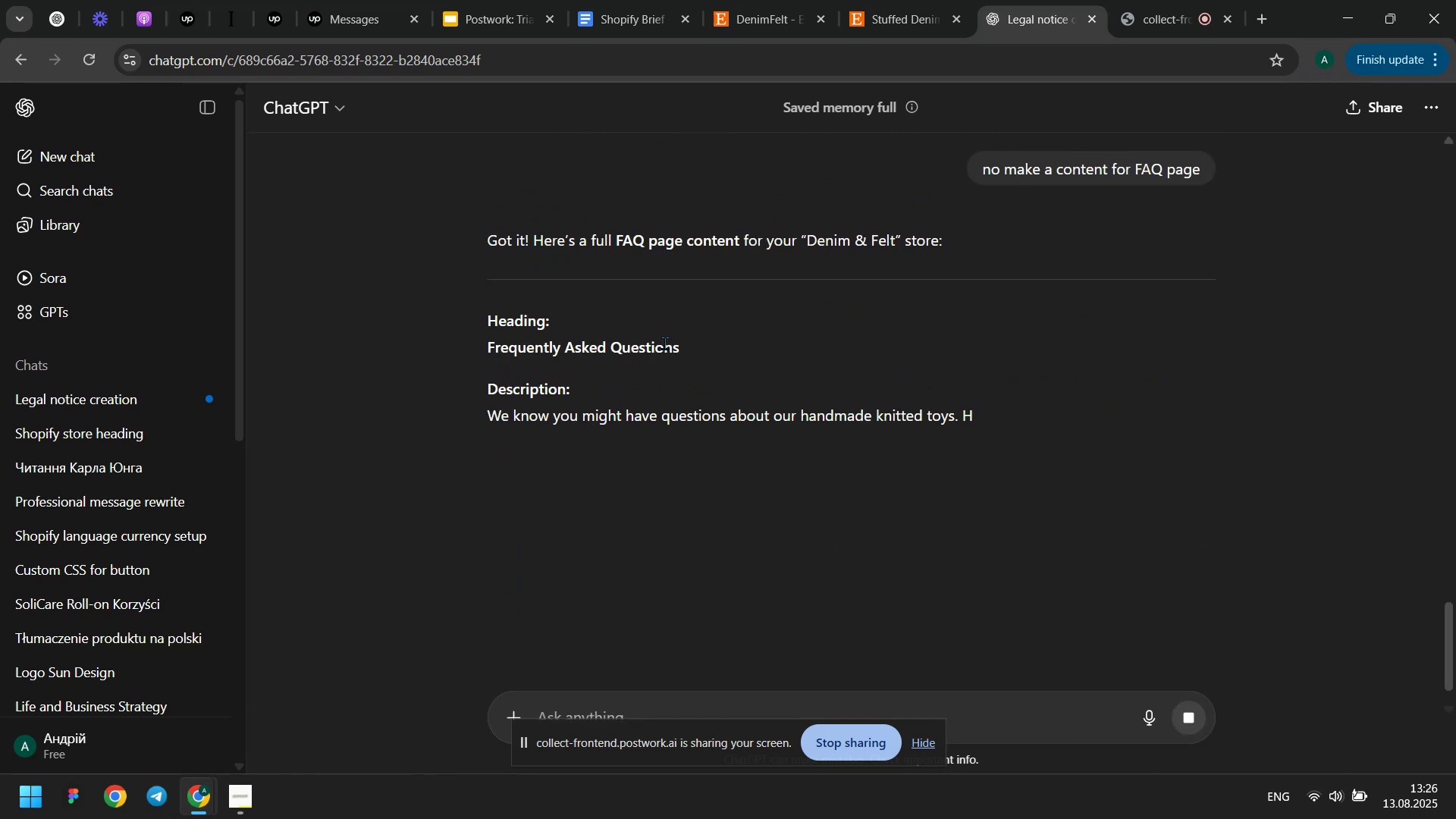 
double_click([664, 343])
 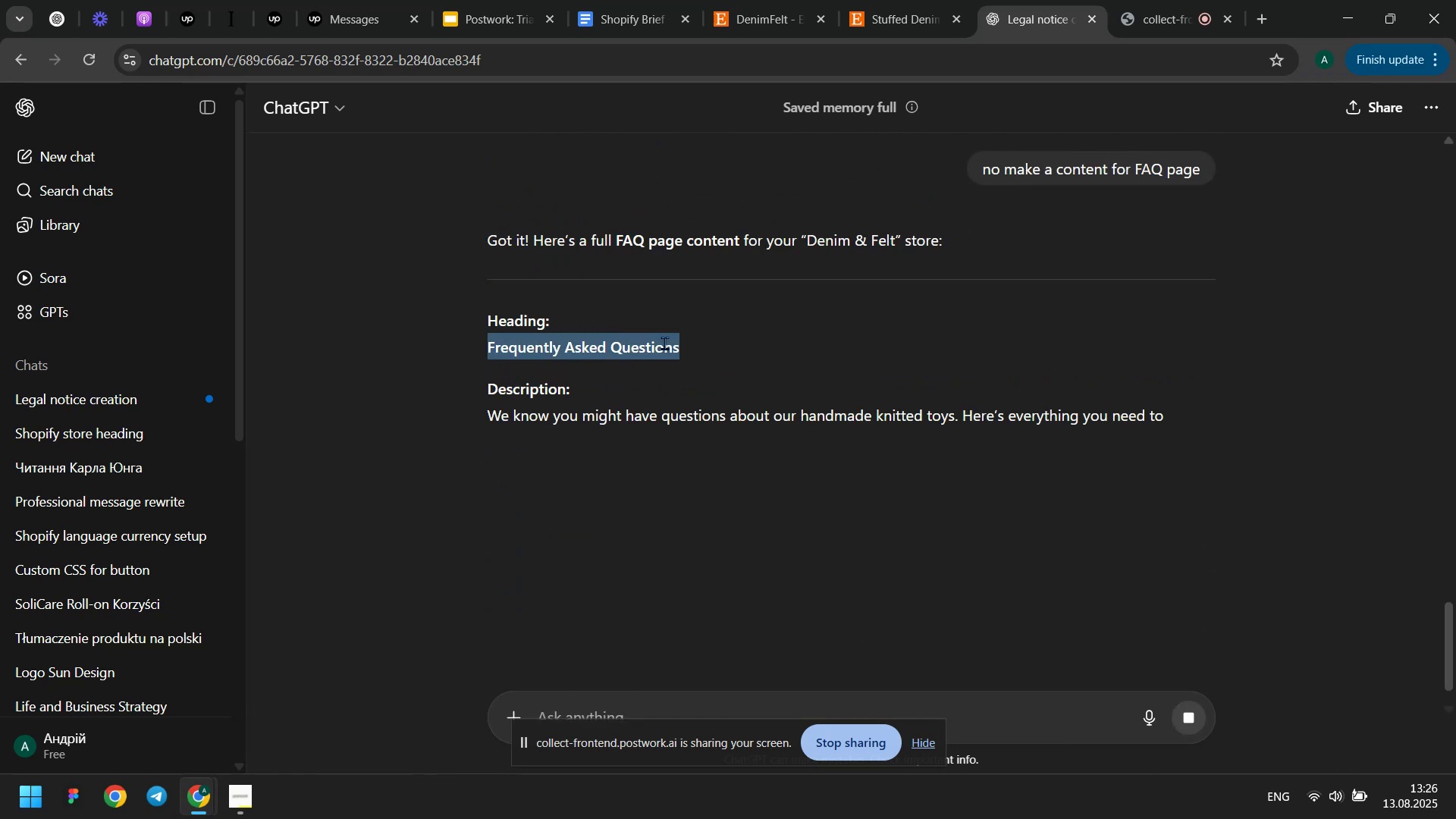 
triple_click([664, 343])
 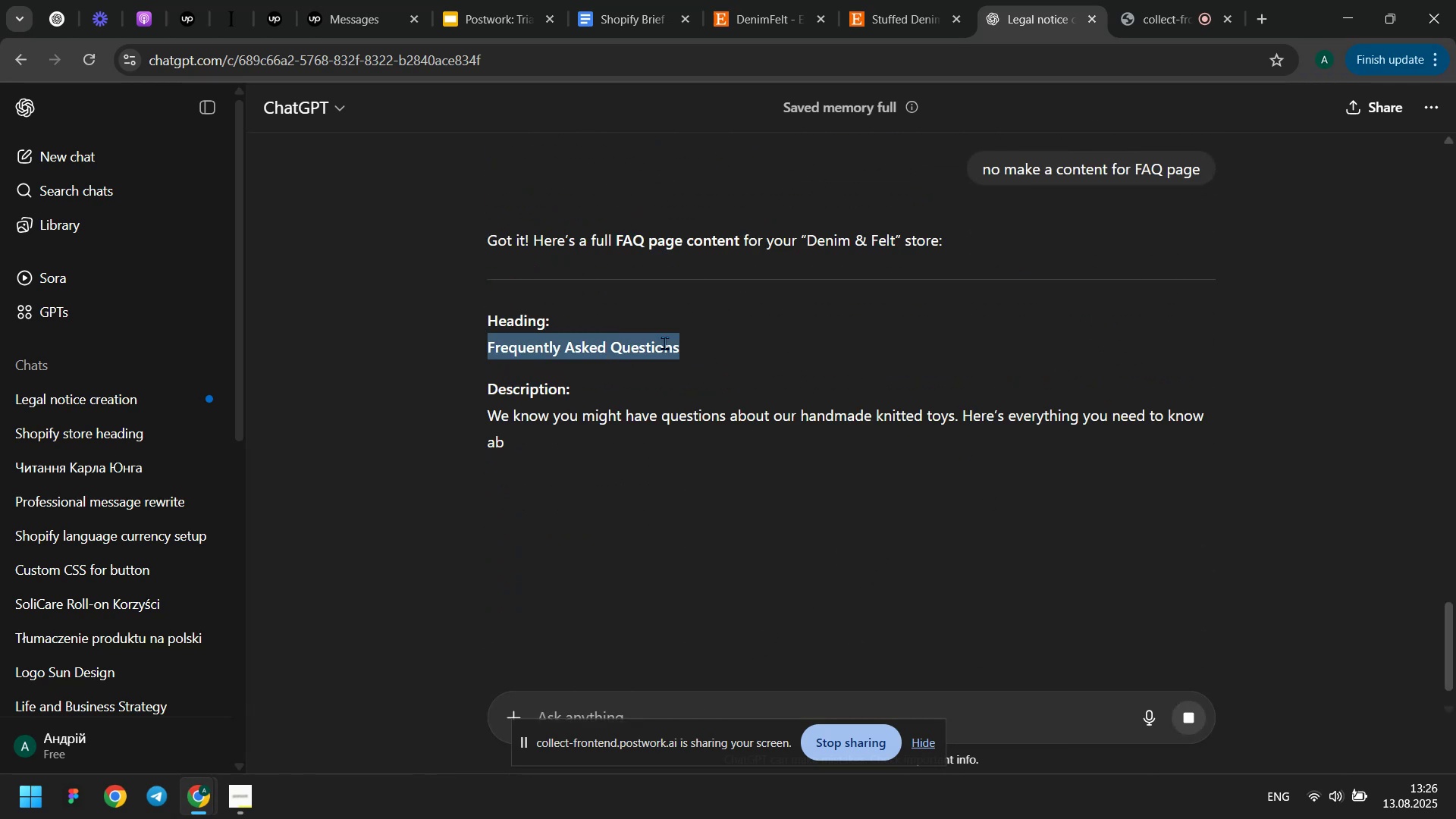 
key(Control+ControlLeft)
 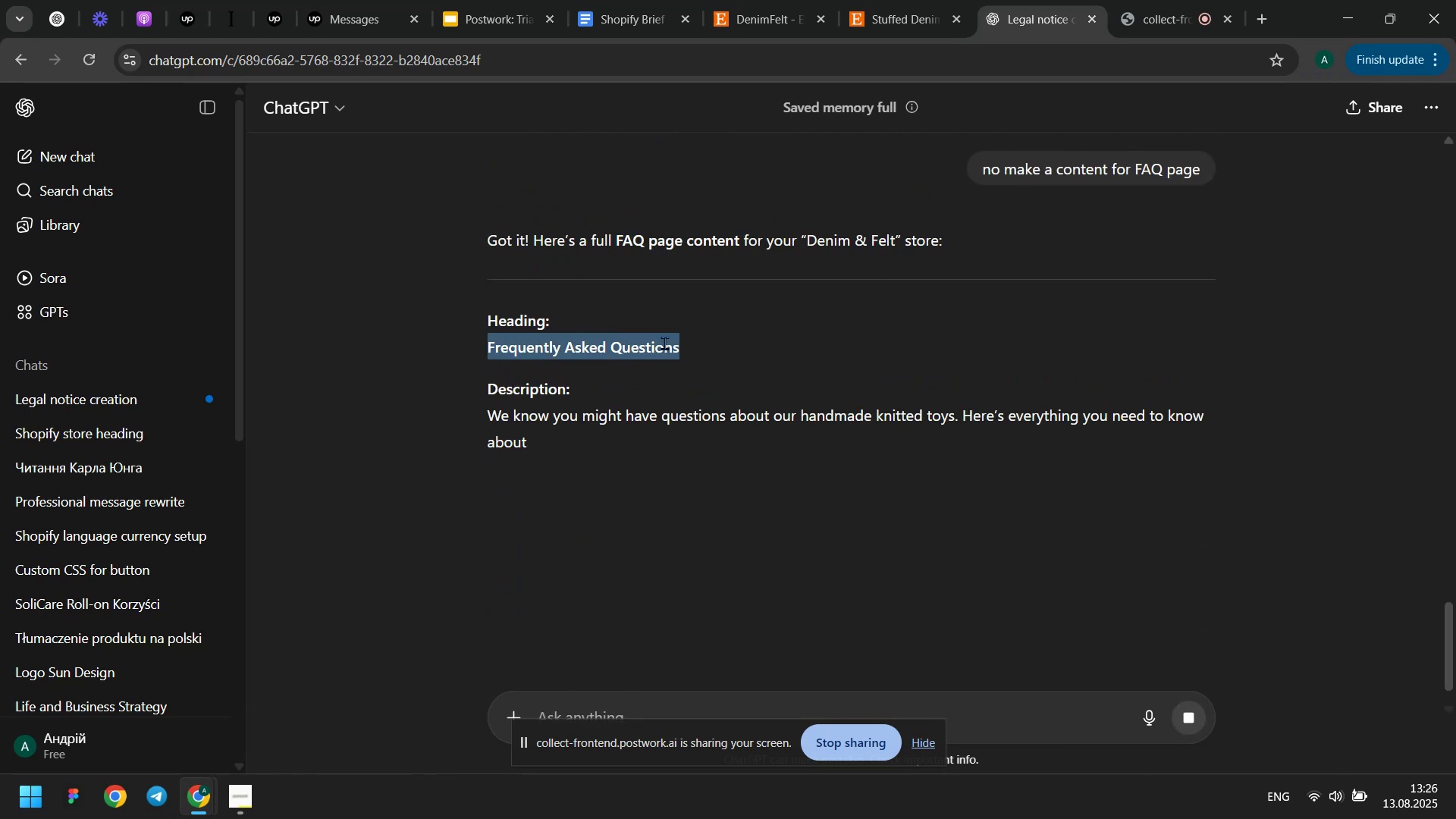 
key(Control+C)
 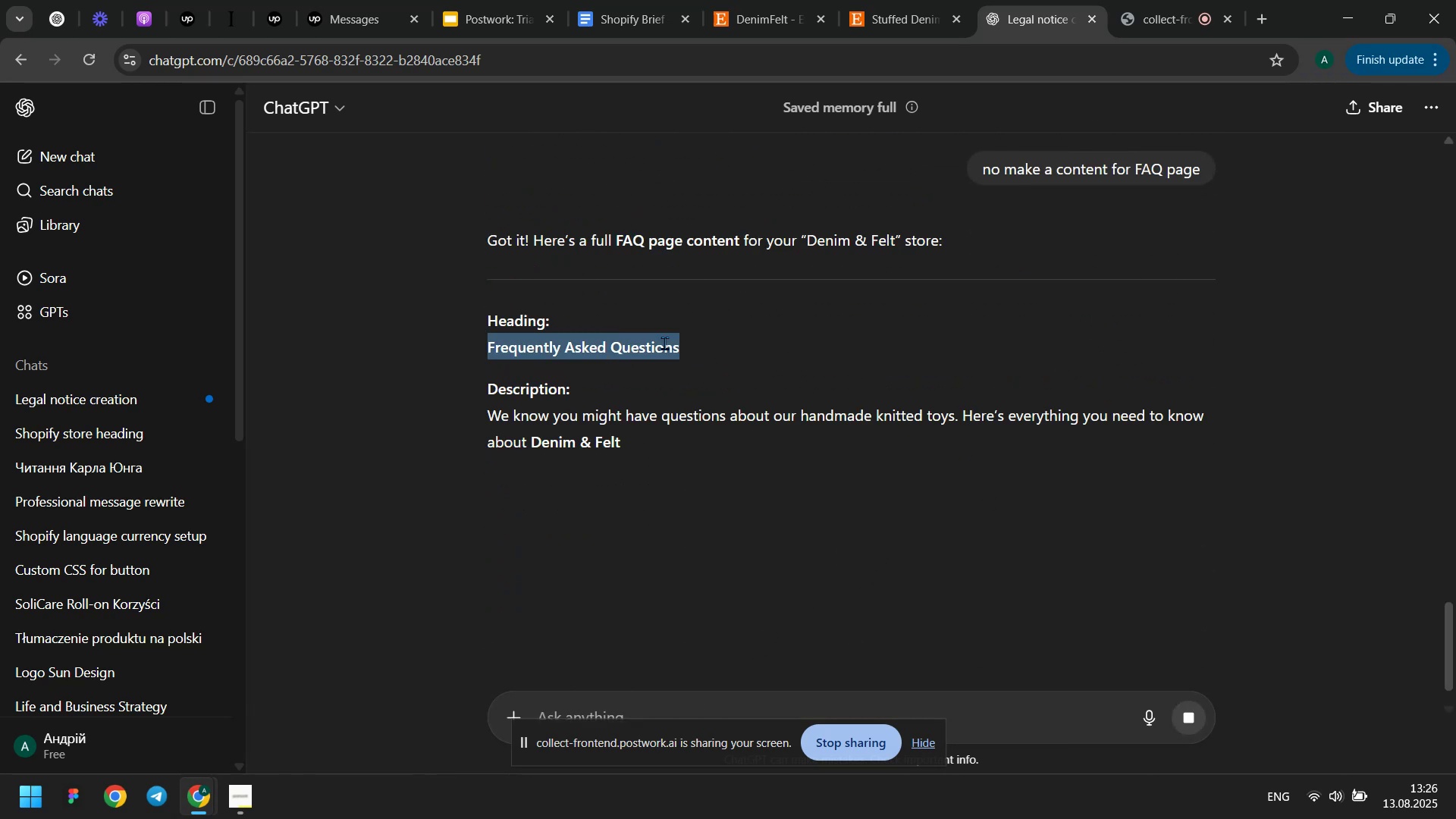 
key(Meta+MetaLeft)
 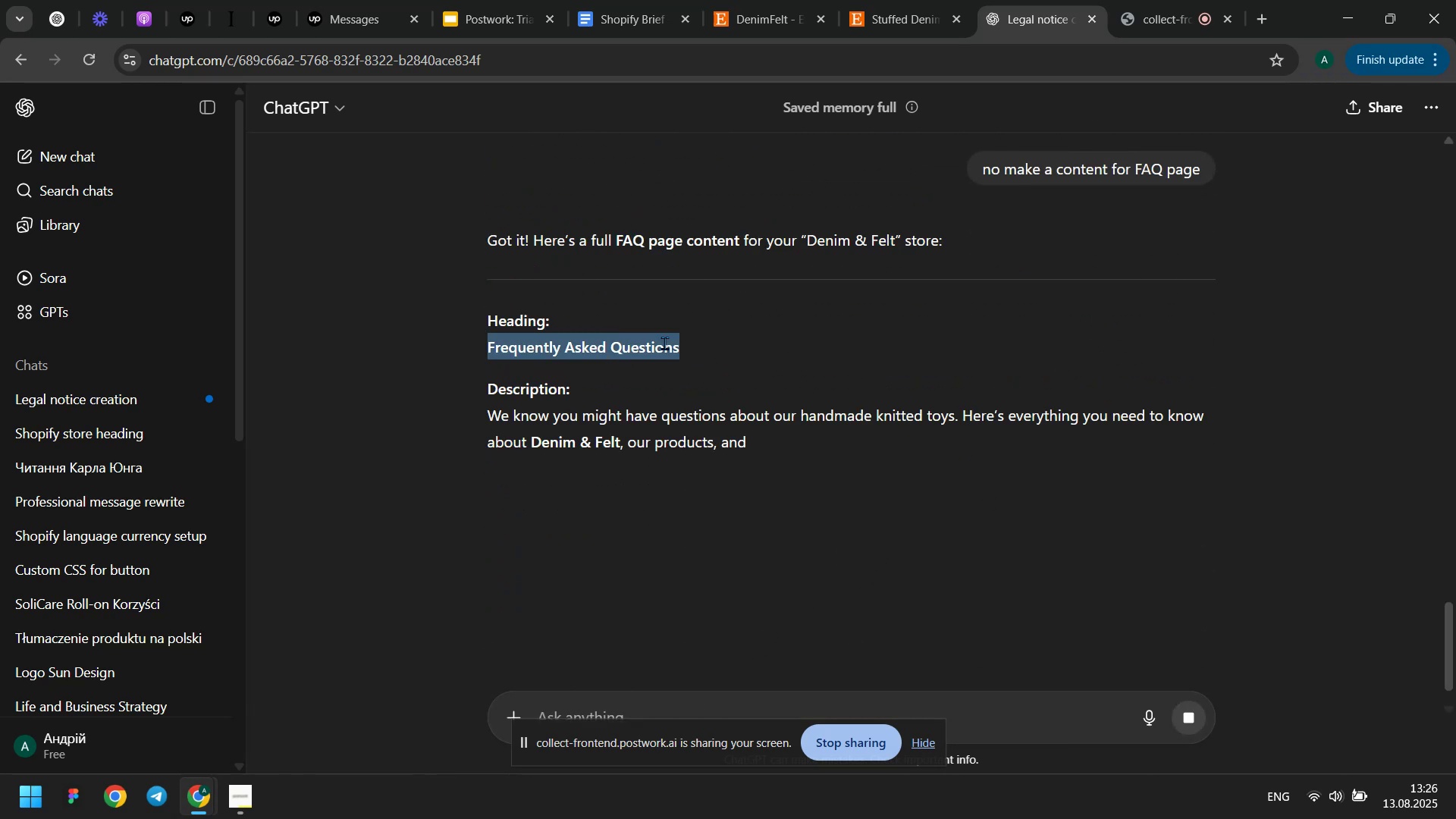 
key(Meta+Tab)
 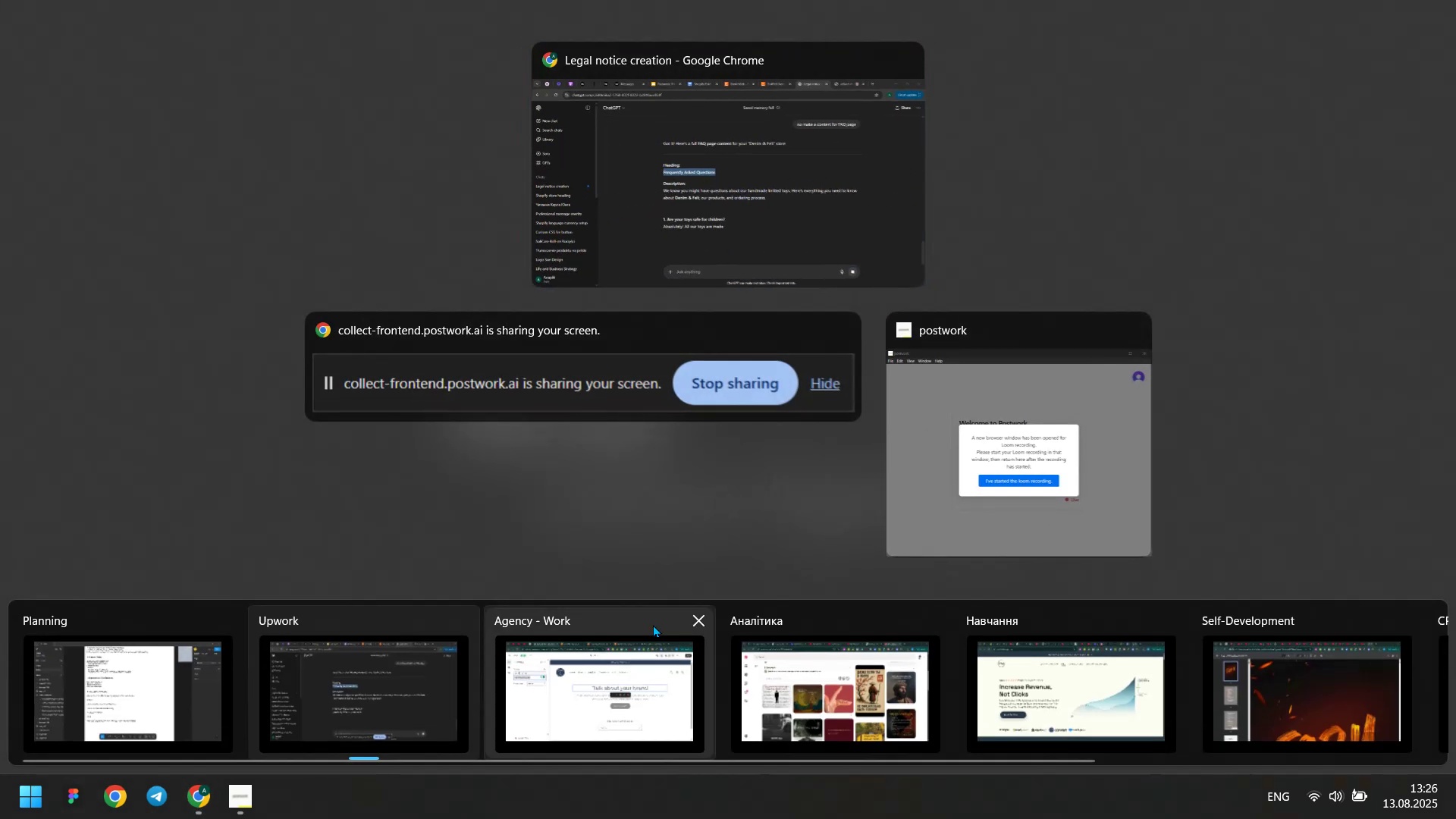 
left_click([633, 646])
 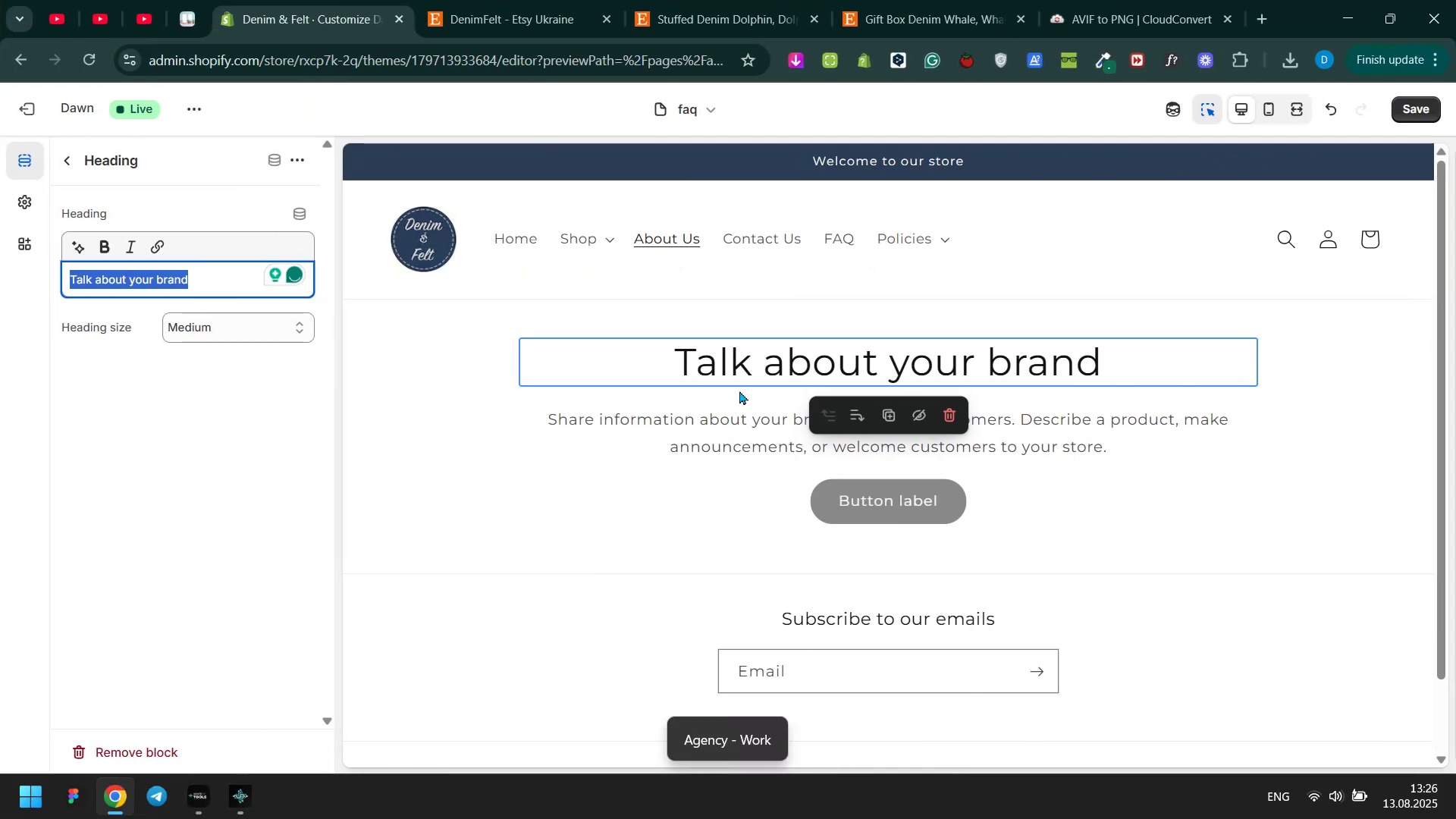 
left_click([740, 374])
 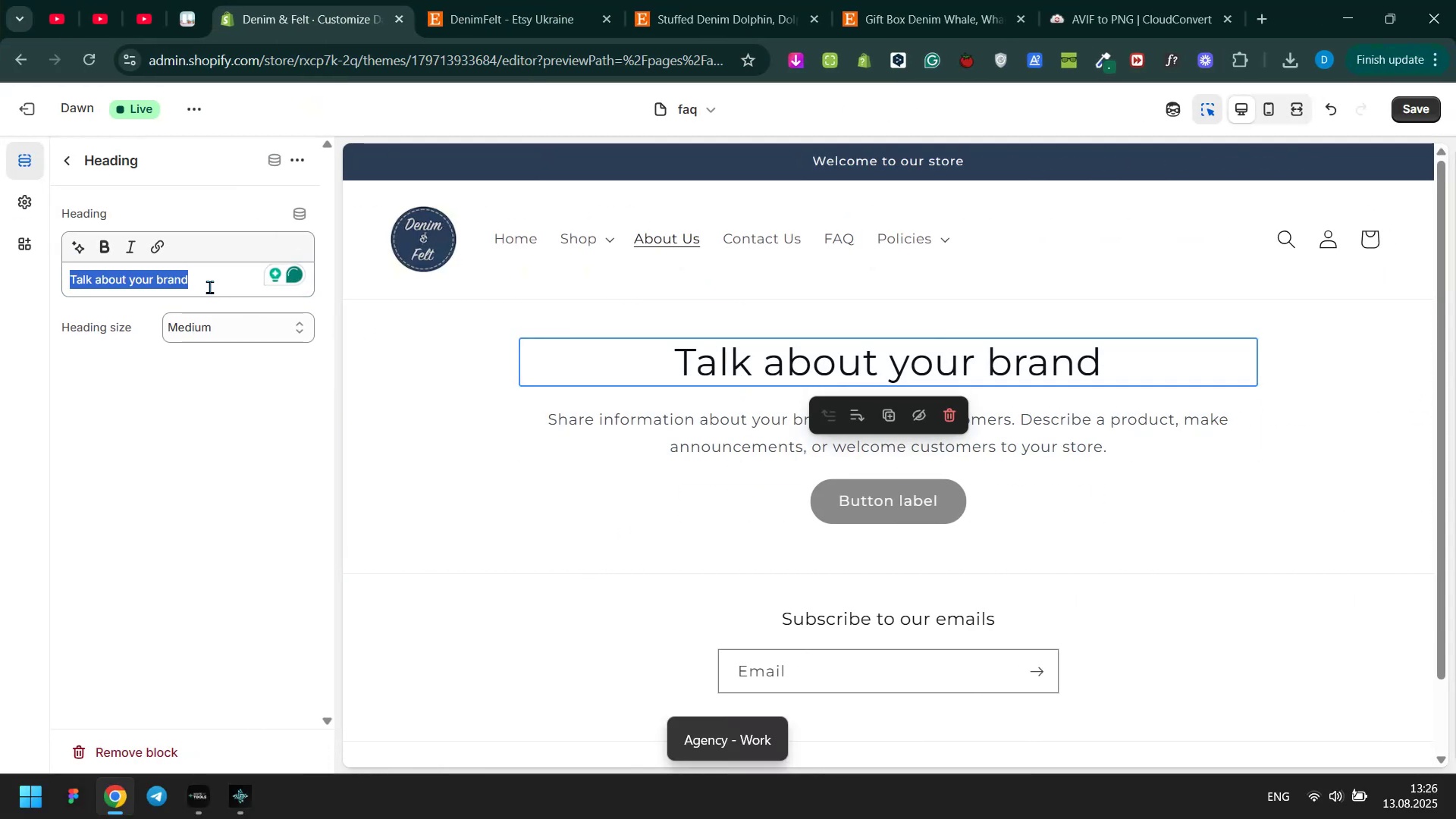 
key(Control+ControlLeft)
 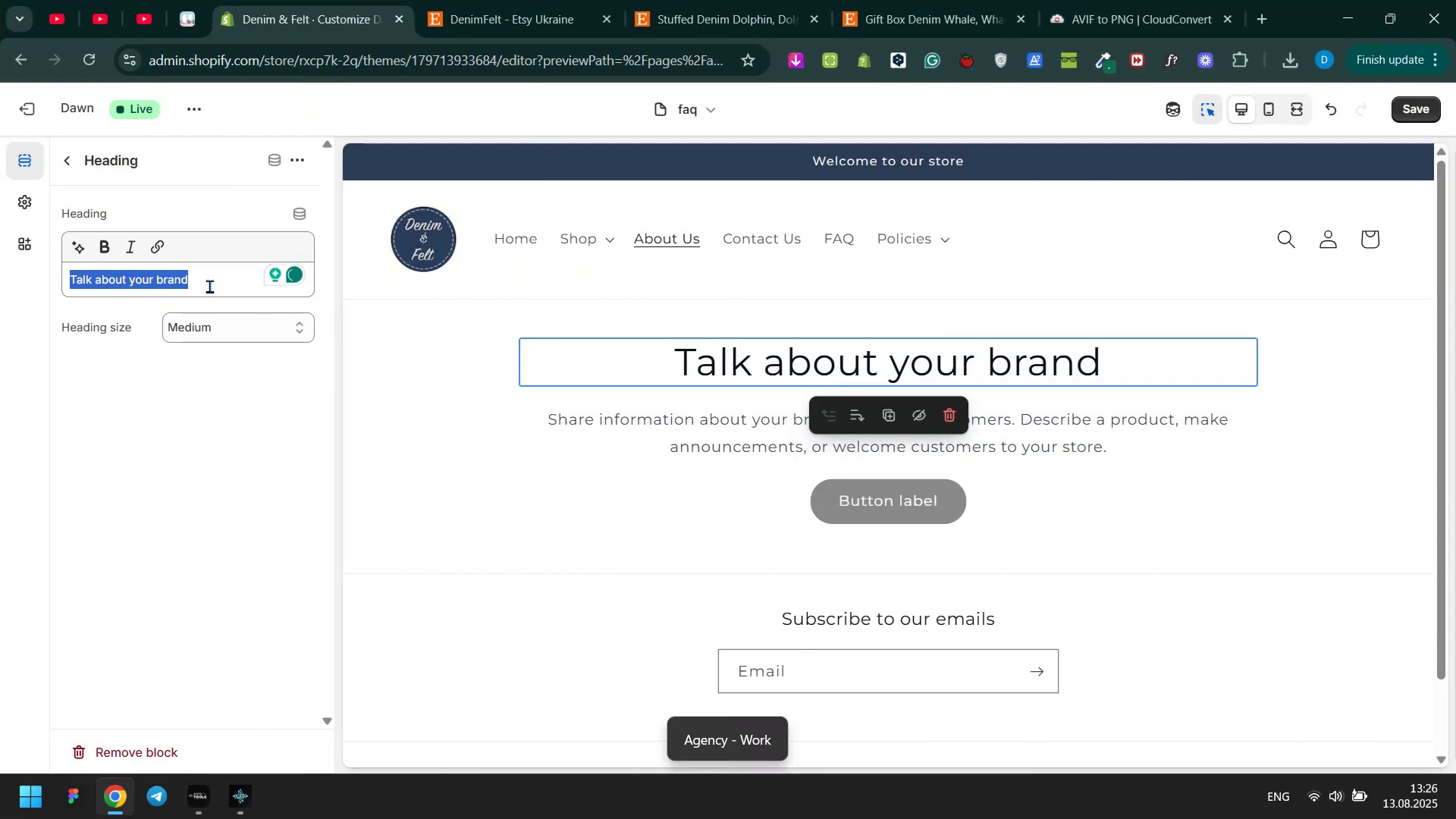 
key(Control+V)
 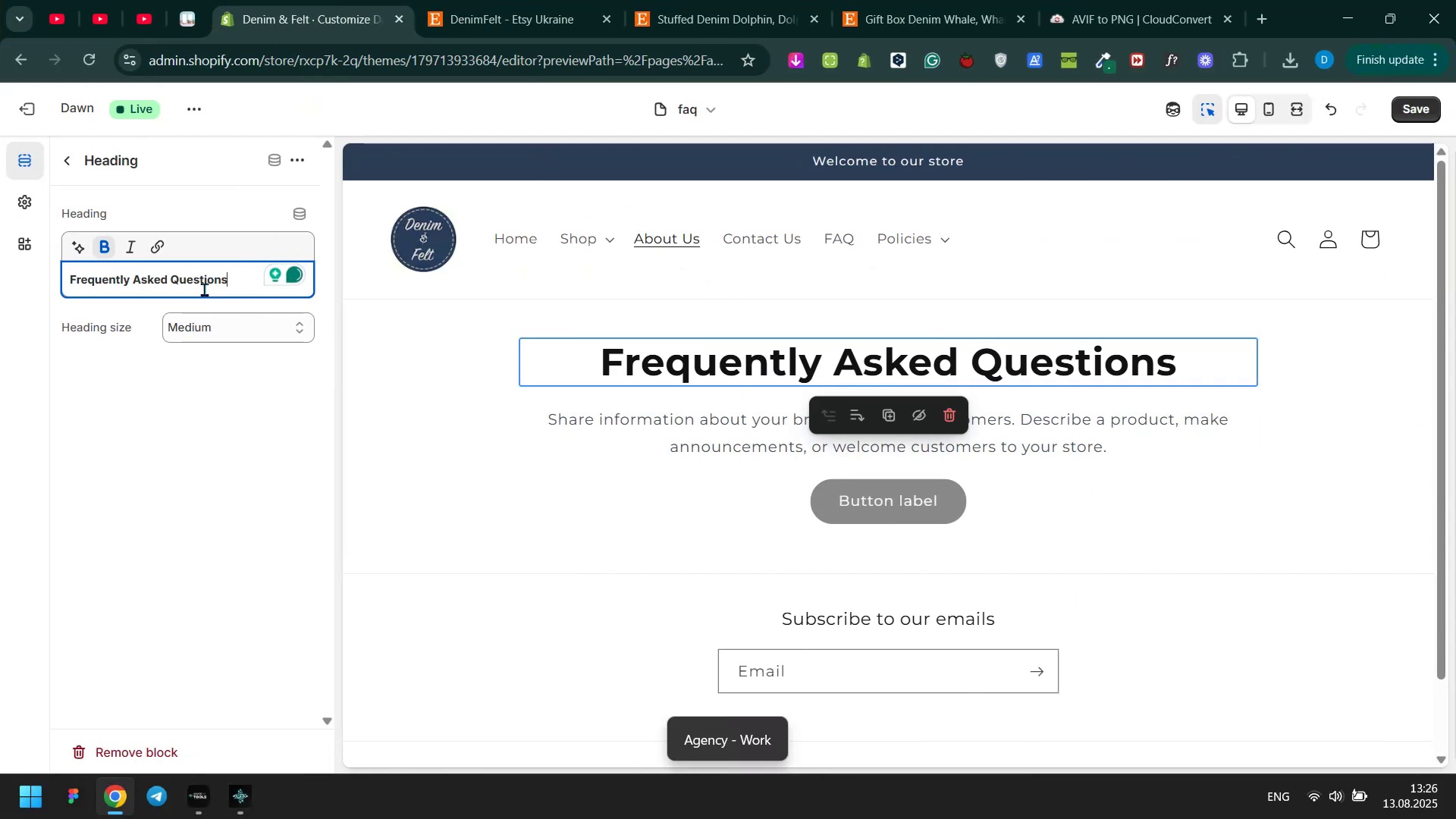 
double_click([204, 289])
 